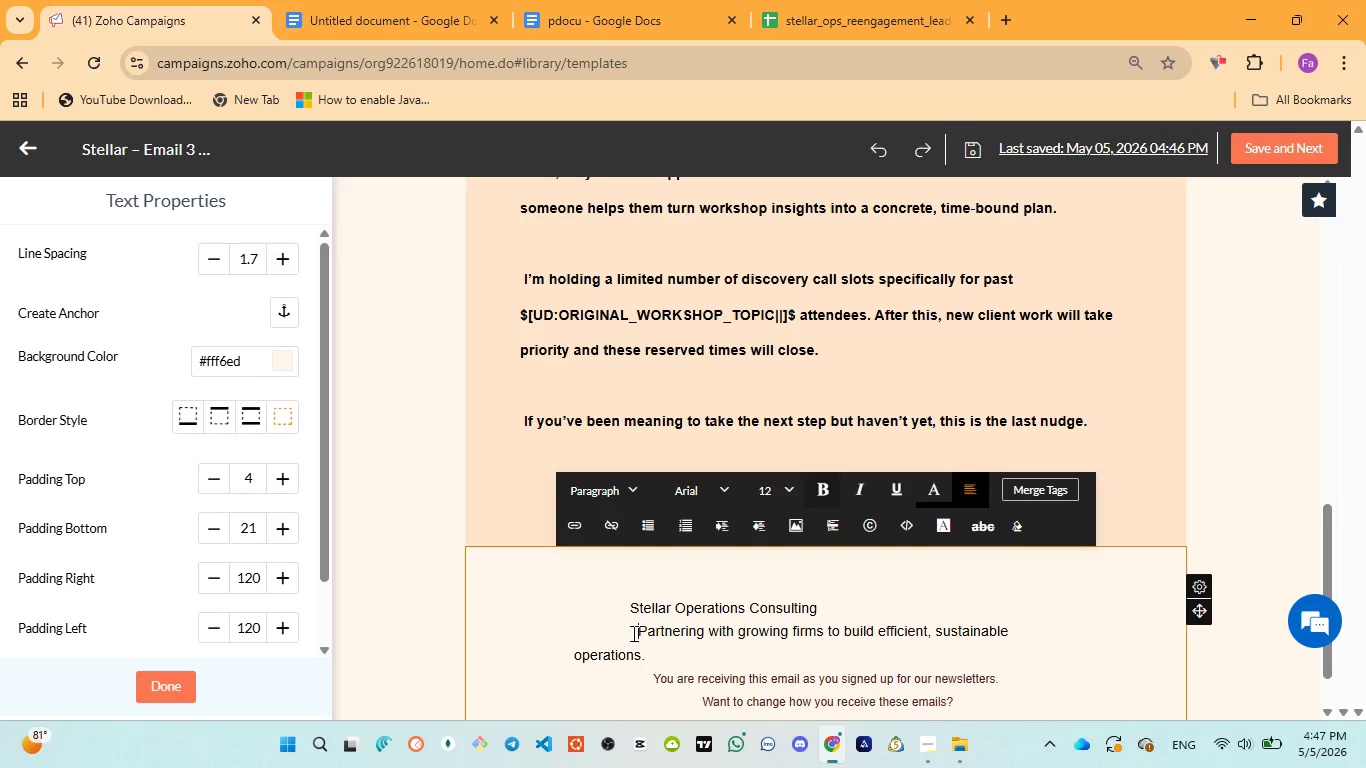 
key(Space)
 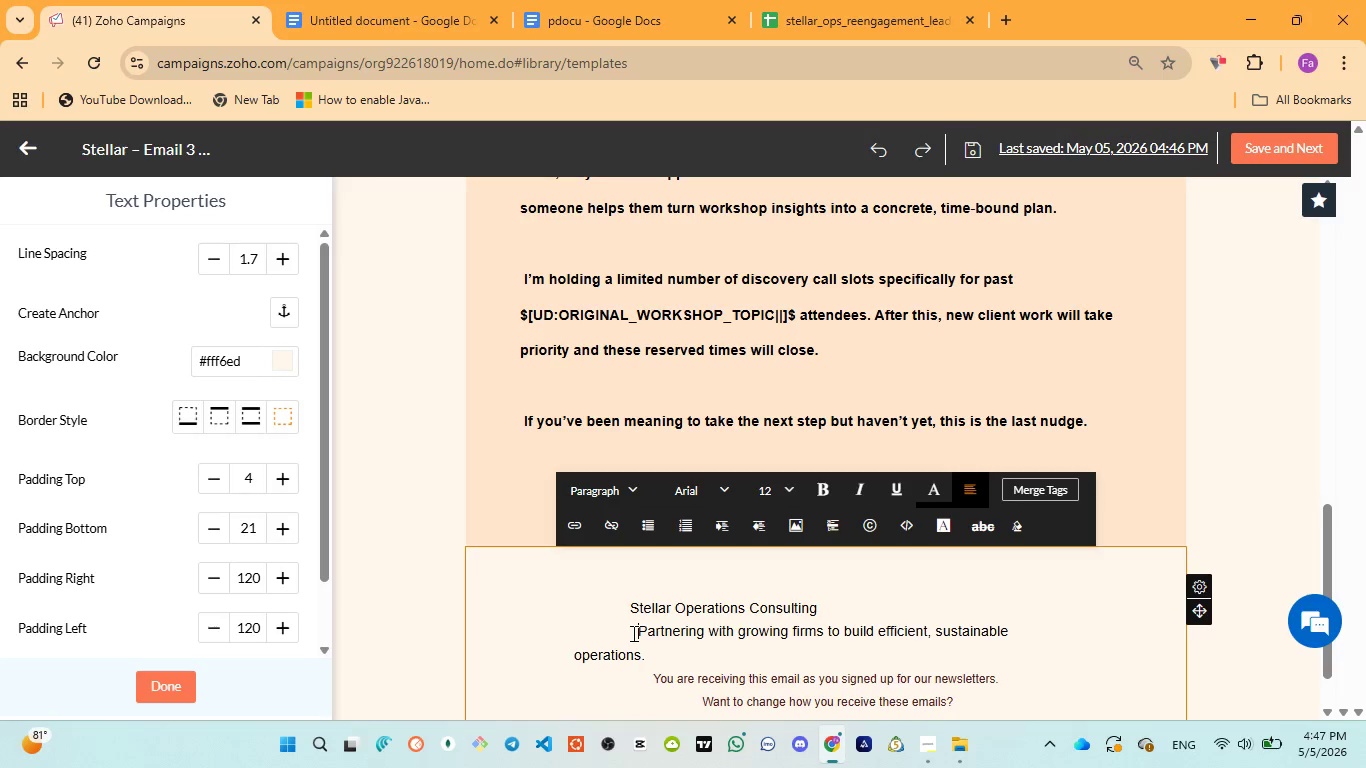 
key(Space)
 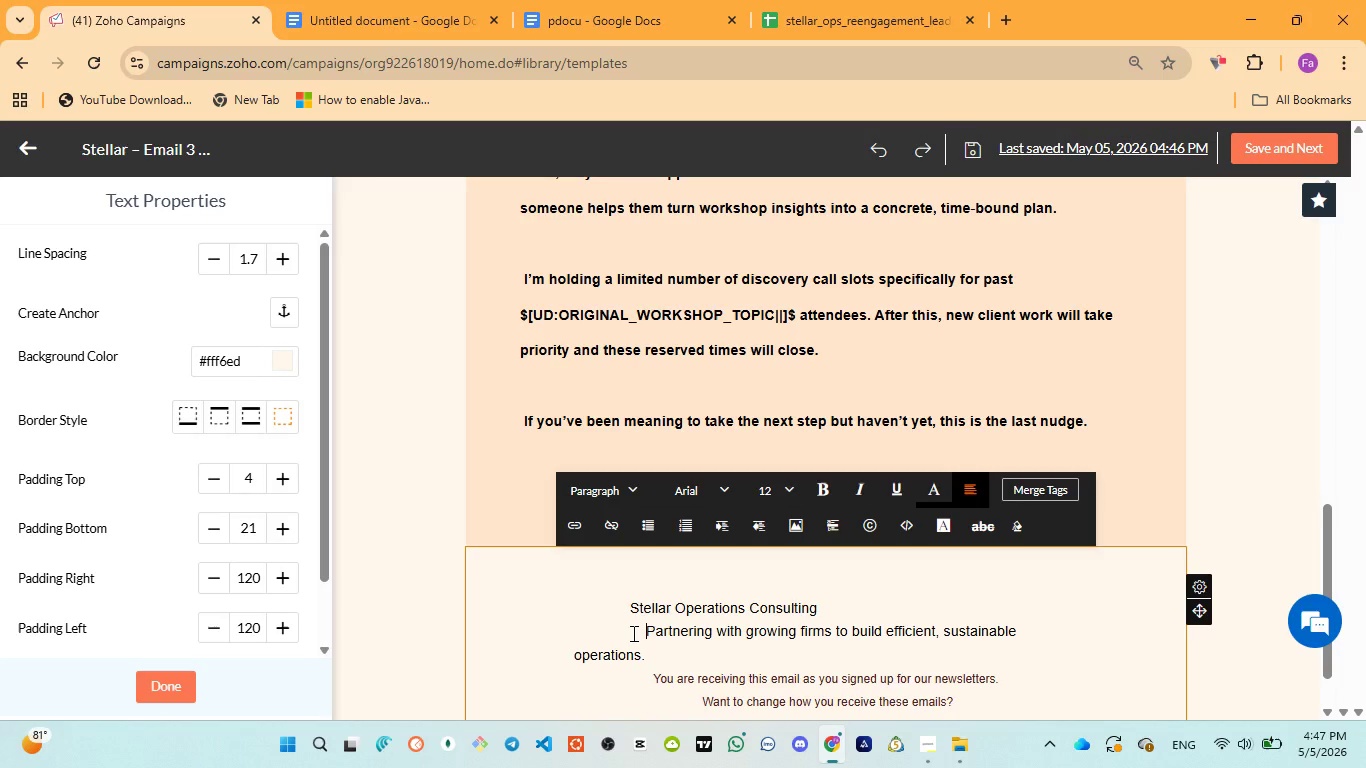 
key(Space)
 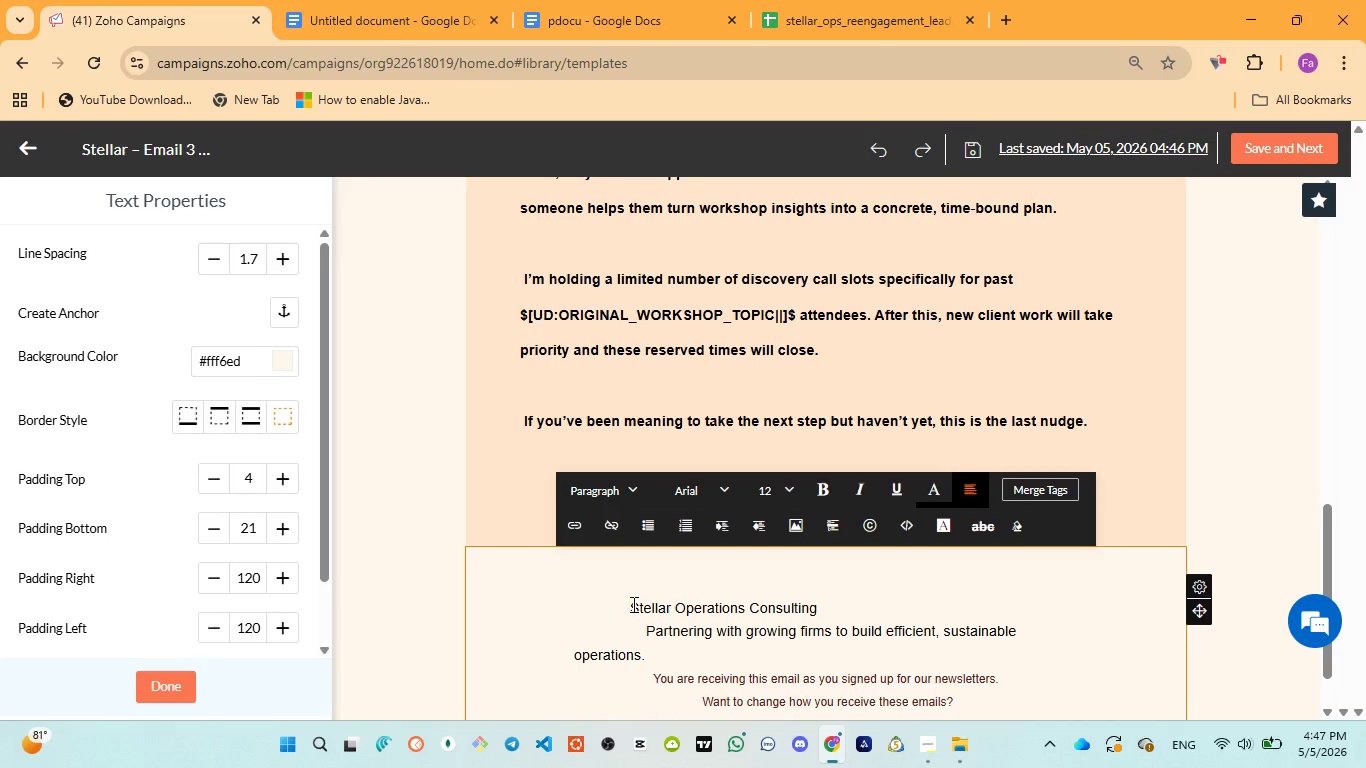 
left_click([632, 604])
 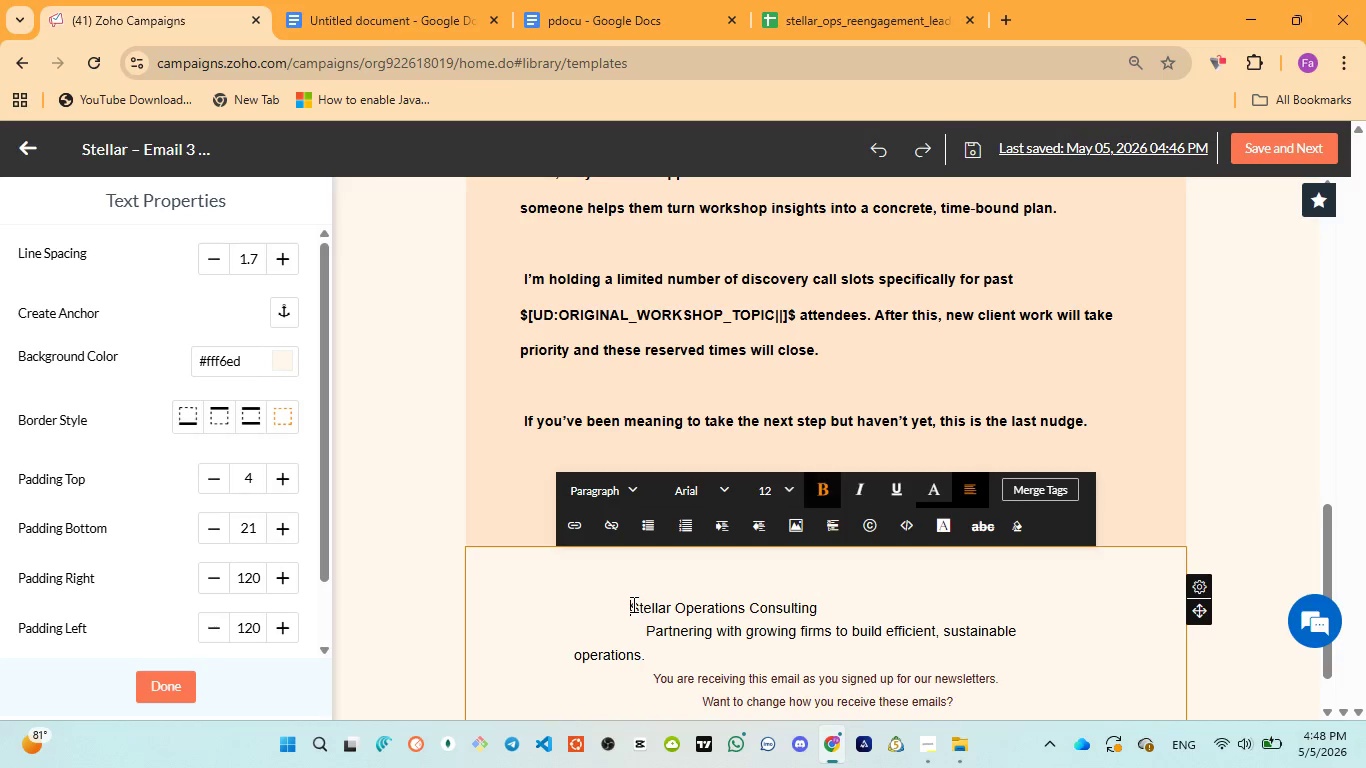 
key(Space)
 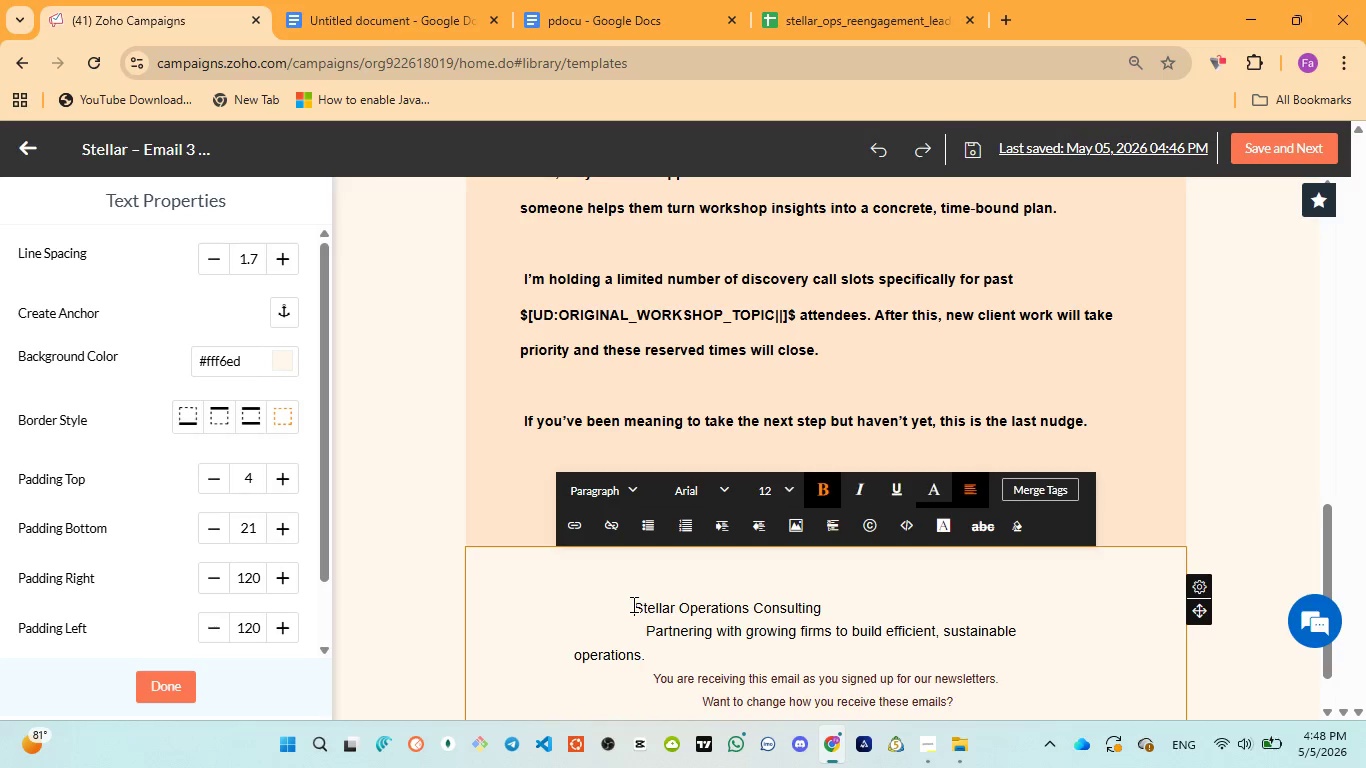 
key(Space)
 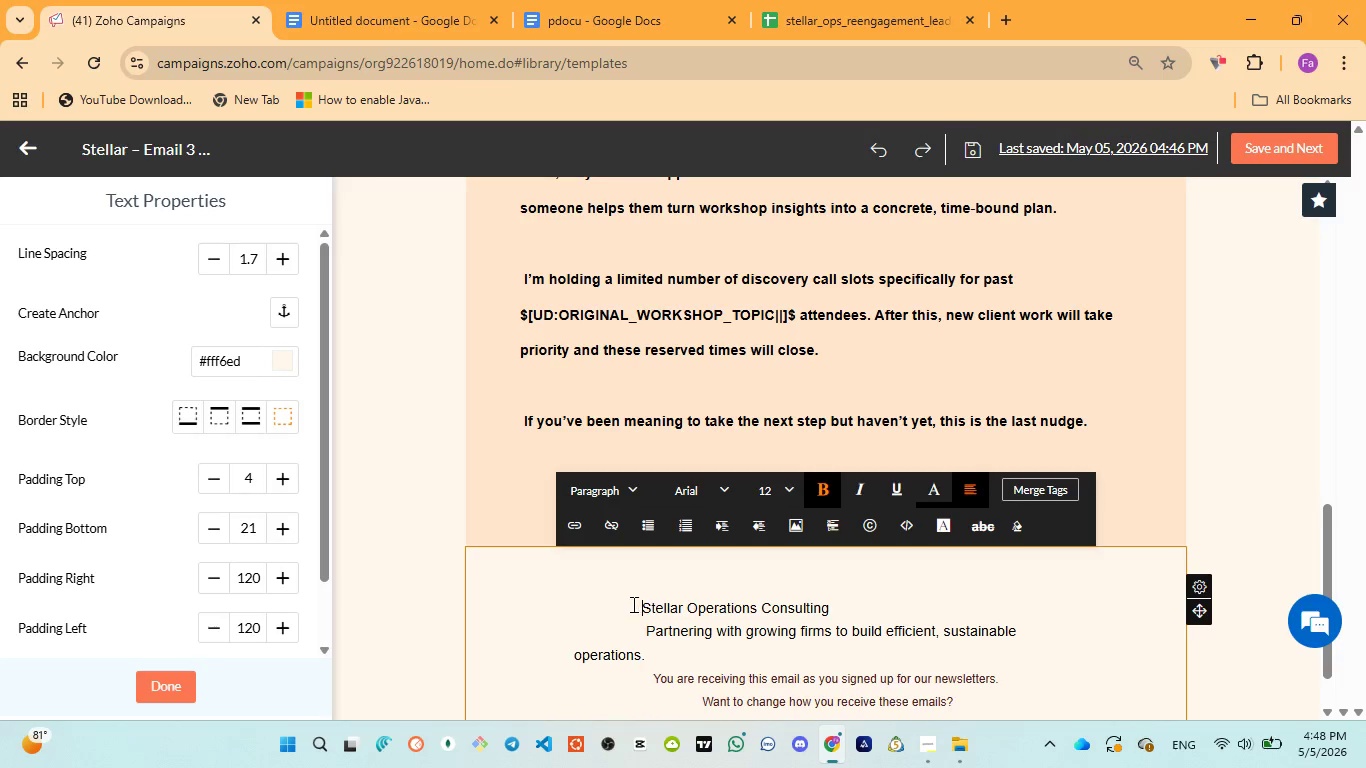 
key(Space)
 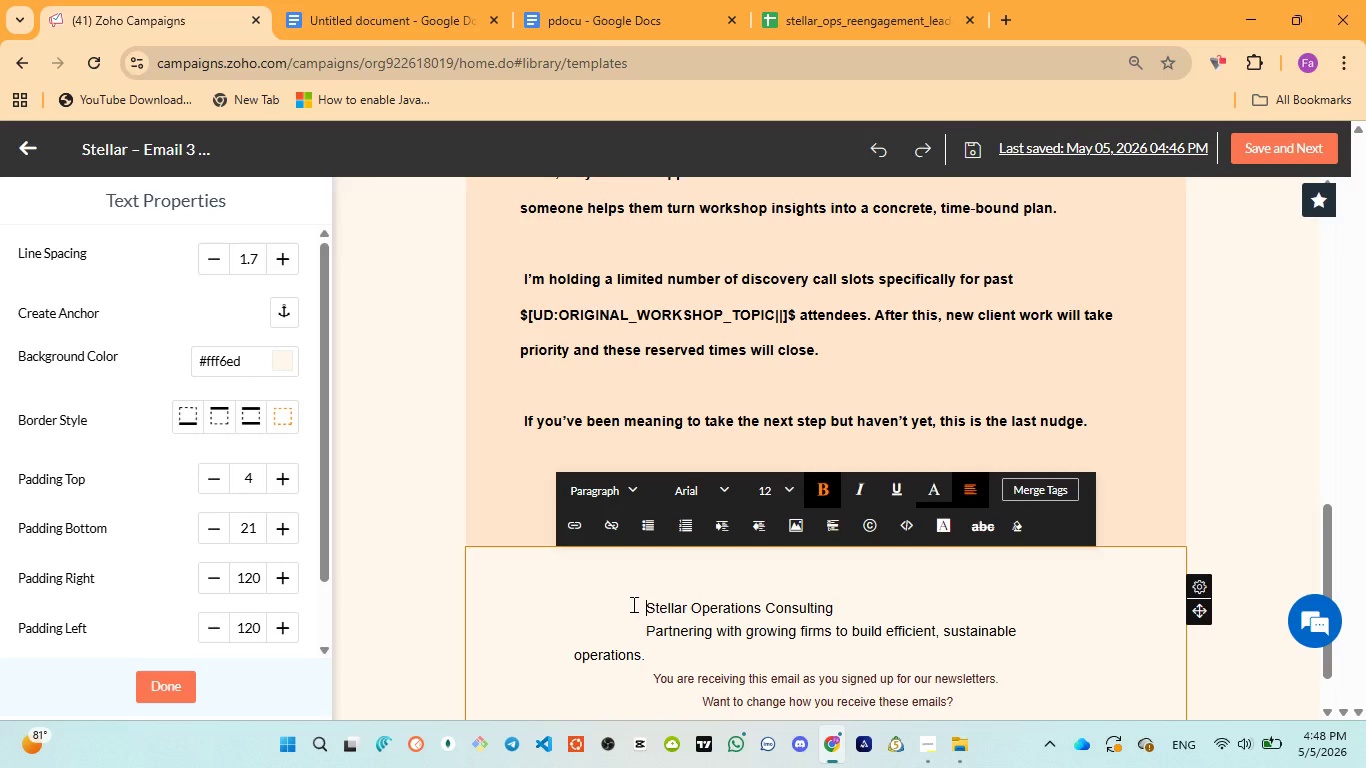 
key(Space)
 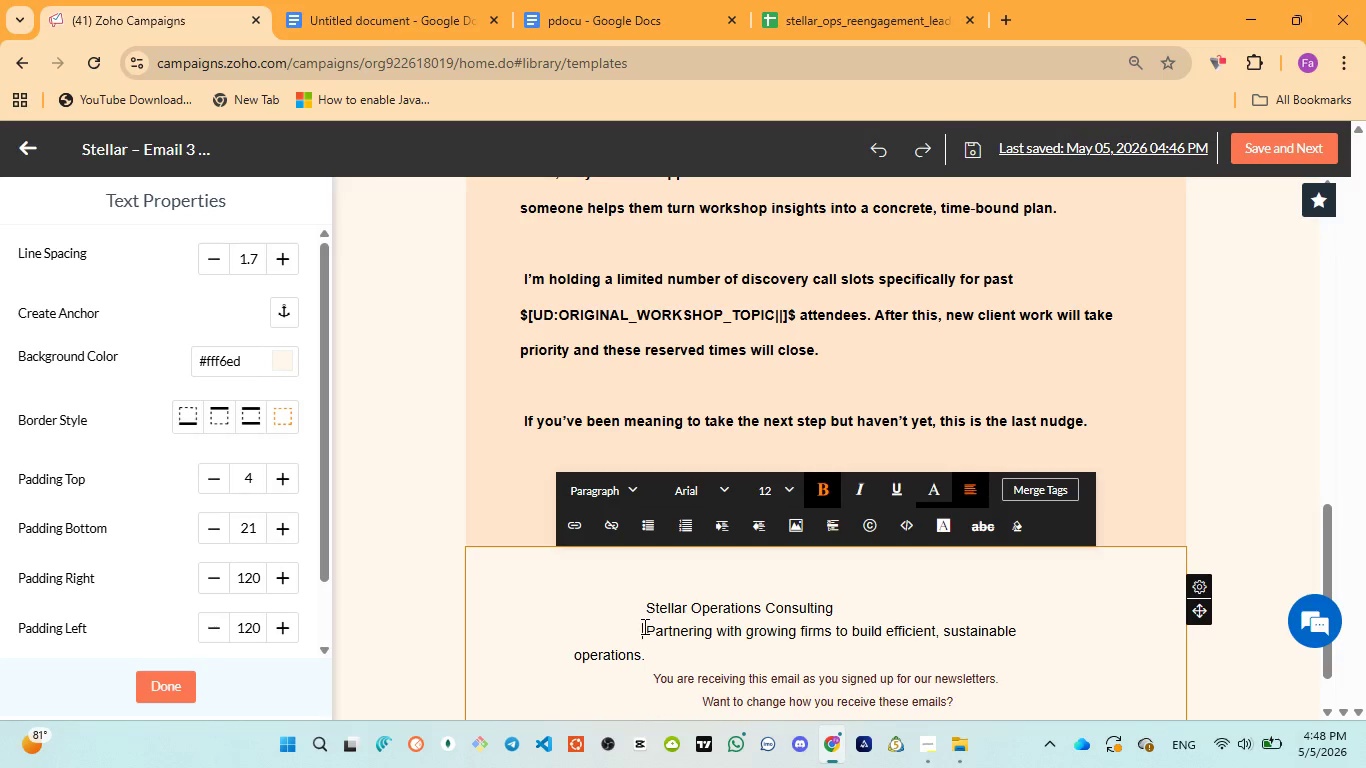 
left_click([643, 626])
 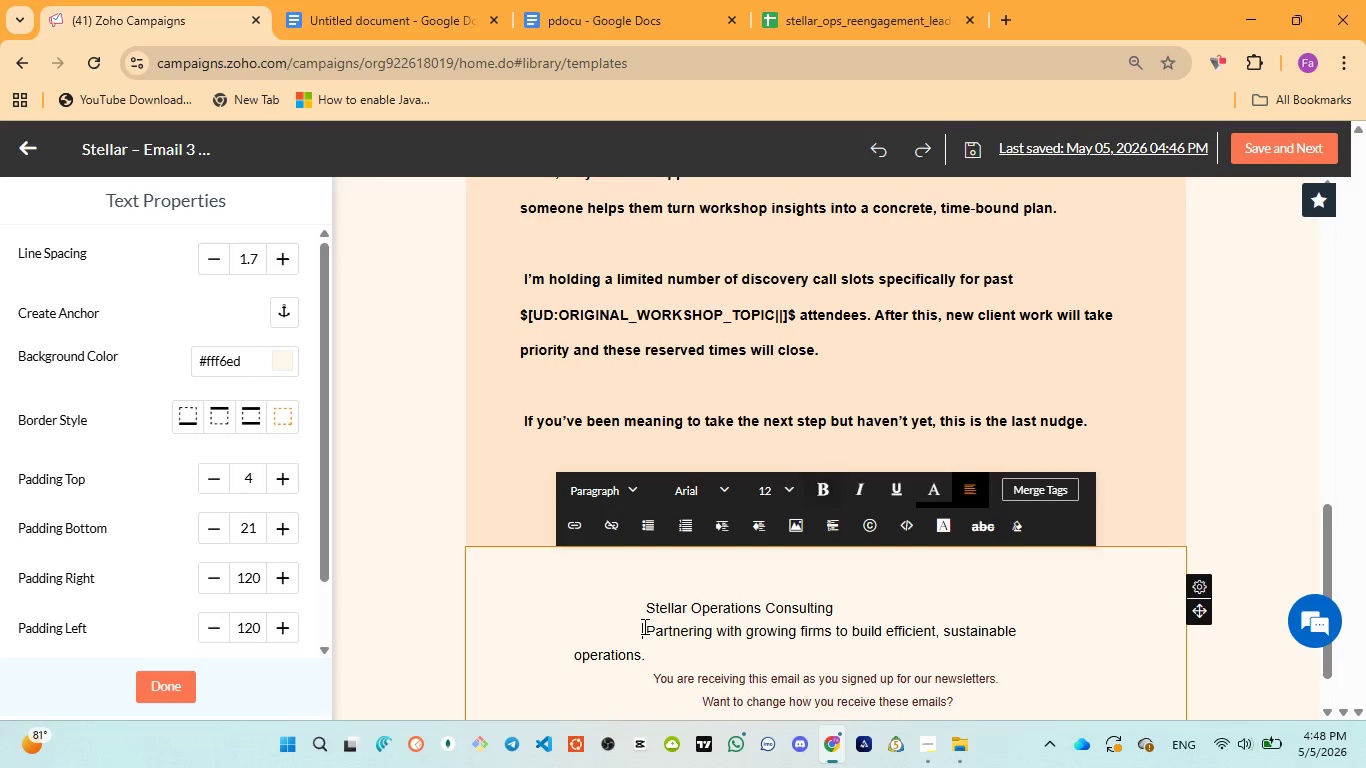 
key(Space)
 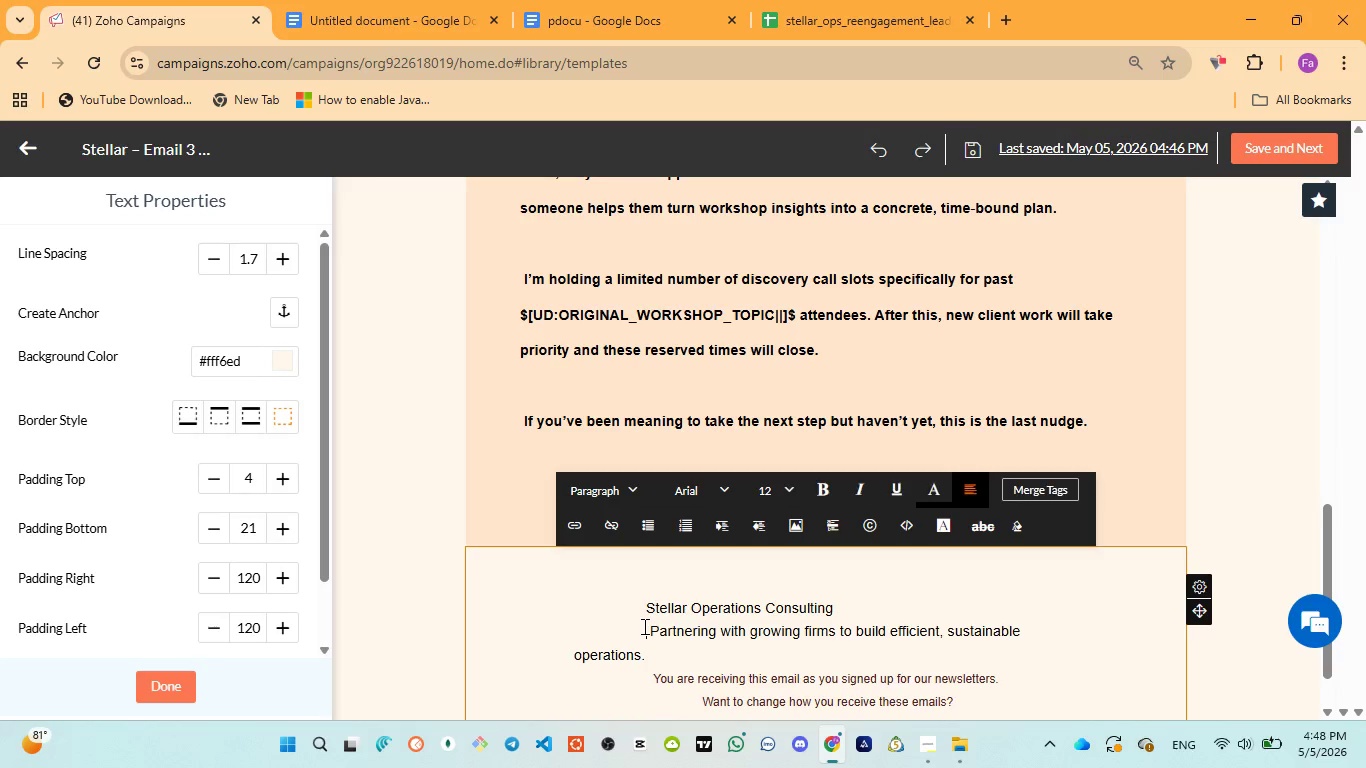 
key(Space)
 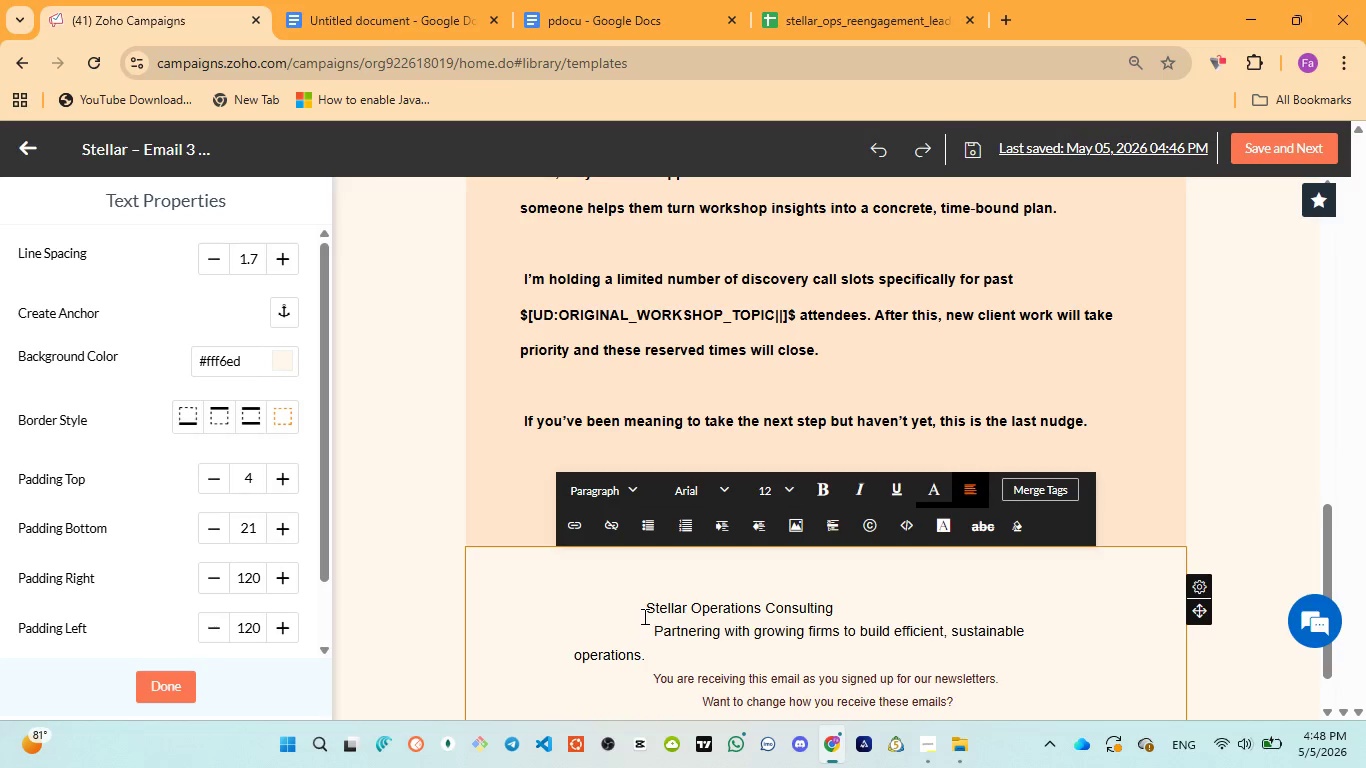 
left_click([645, 614])
 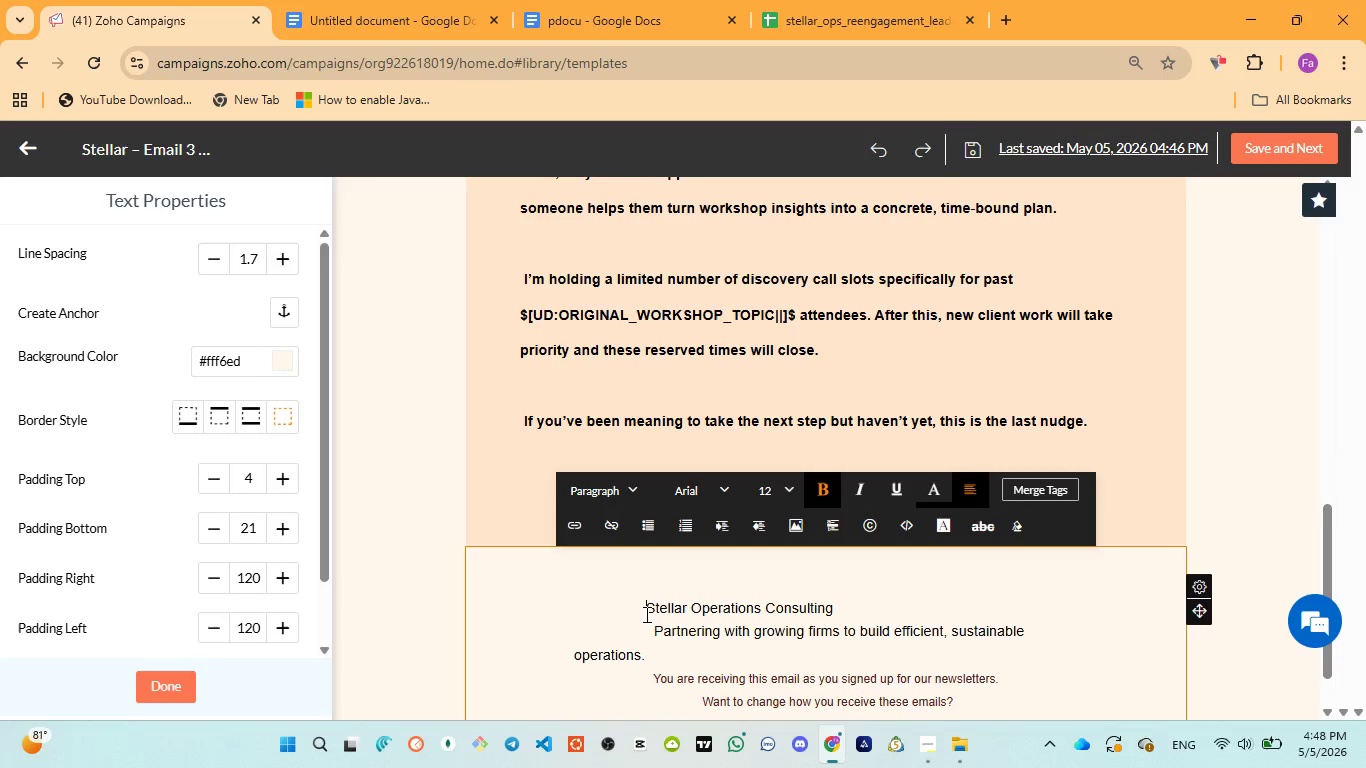 
key(Space)
 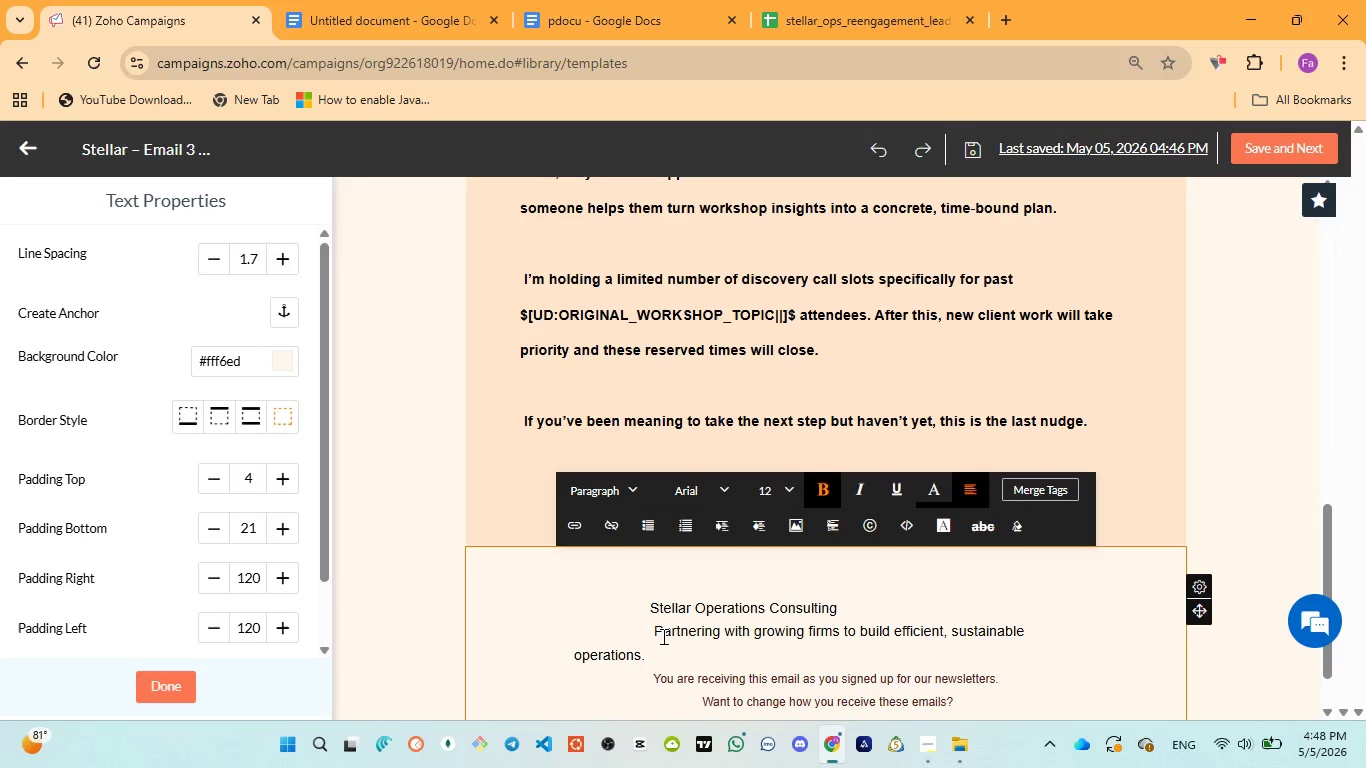 
key(Backspace)
 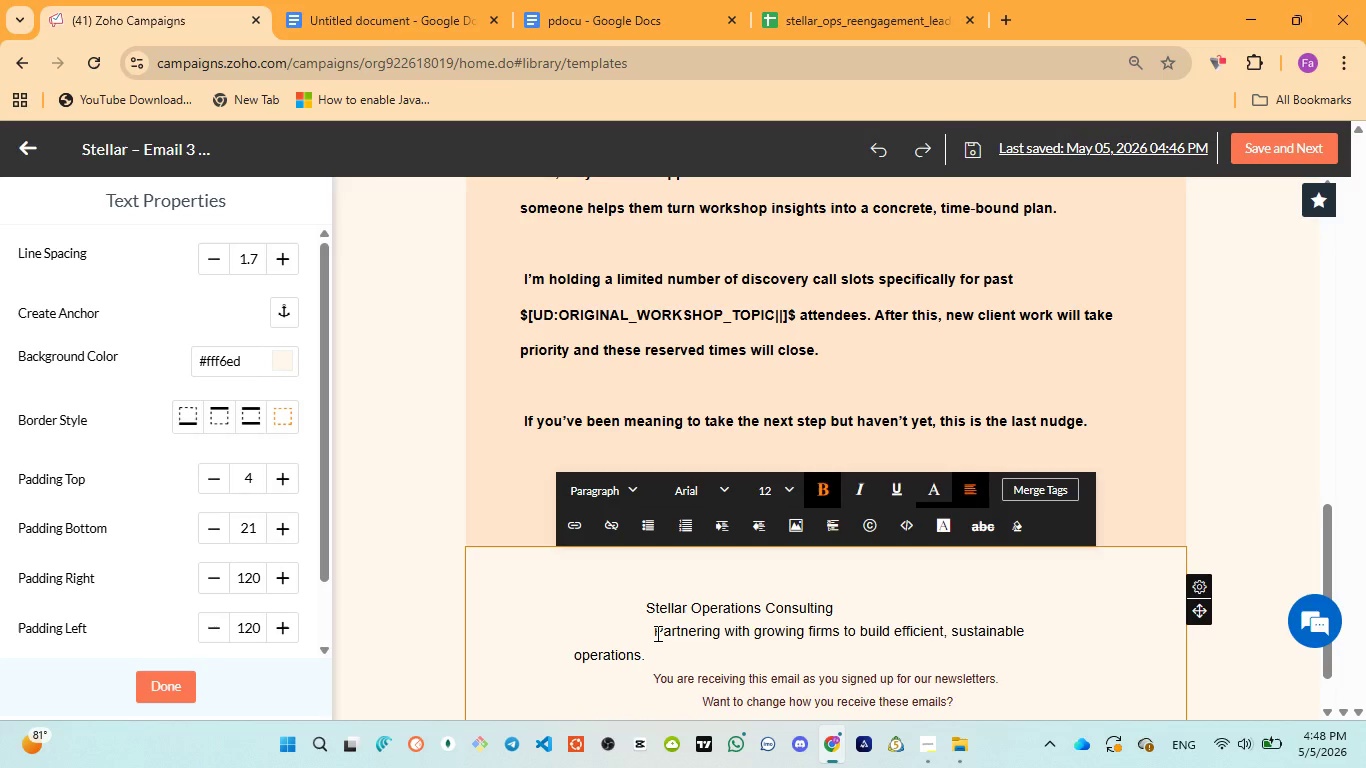 
left_click([656, 633])
 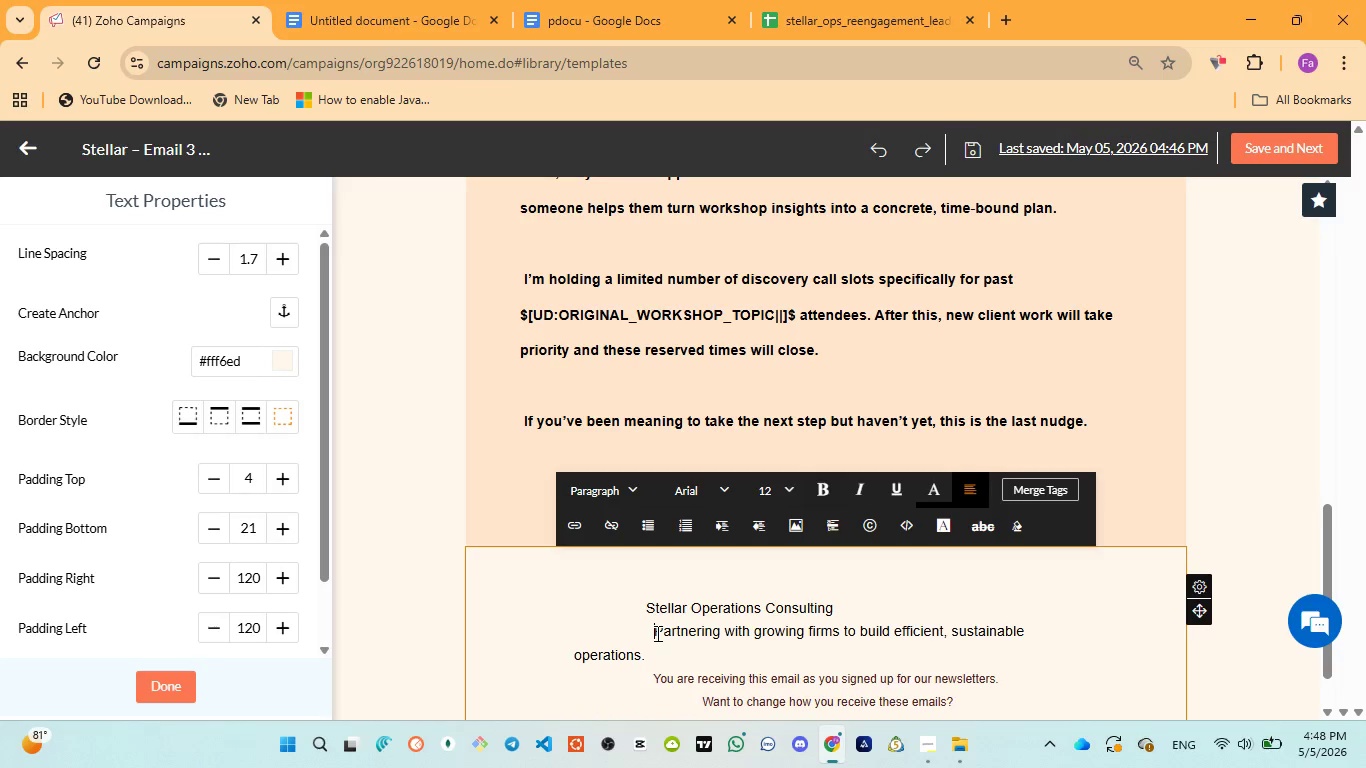 
key(Backspace)
 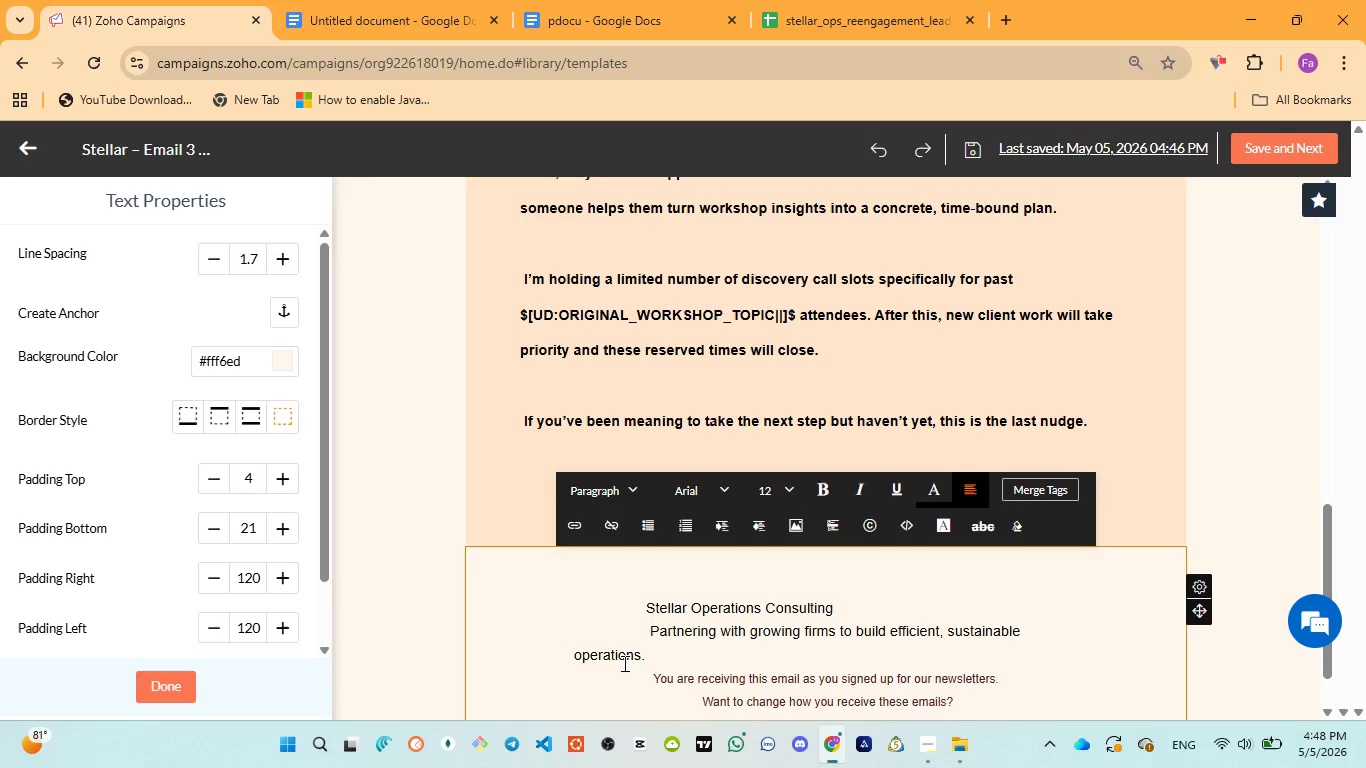 
scroll: coordinate [727, 632], scroll_direction: down, amount: 1.0
 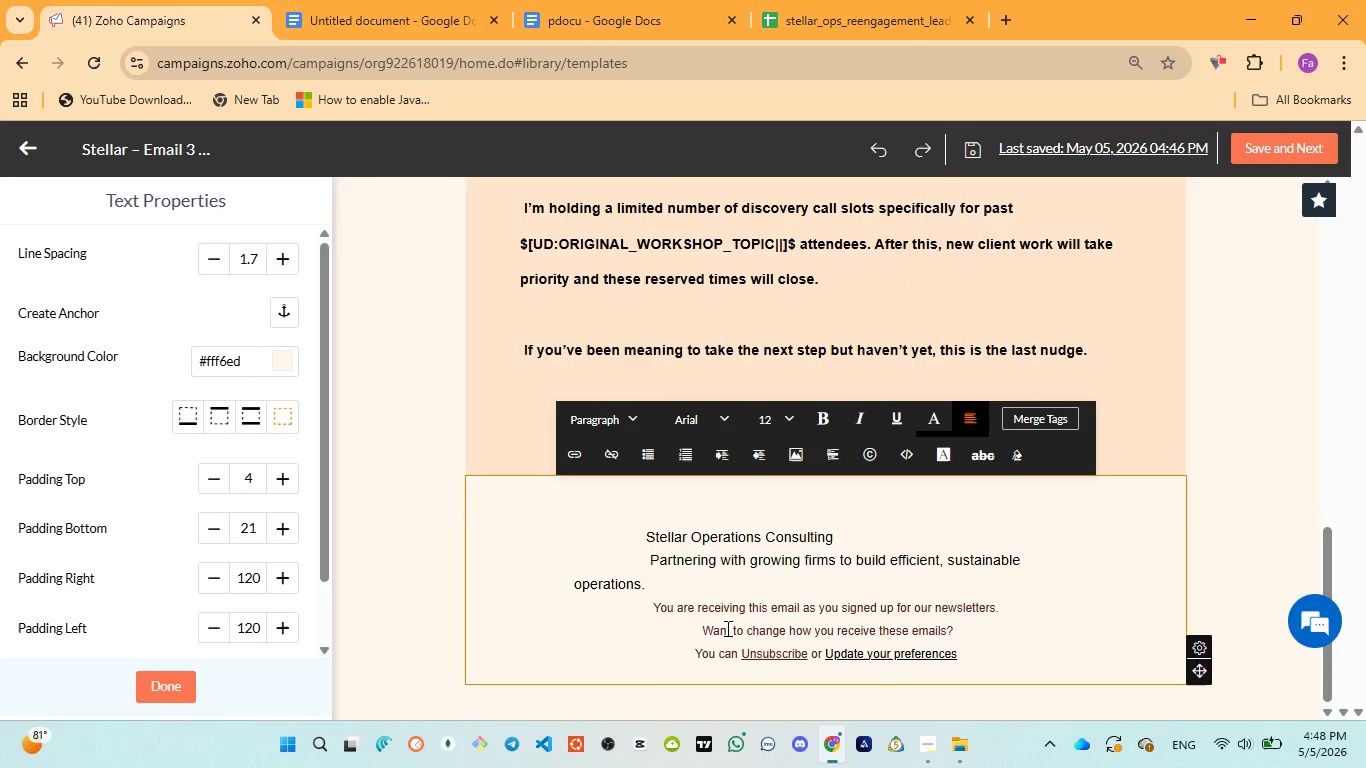 
scroll: coordinate [892, 553], scroll_direction: up, amount: 16.0
 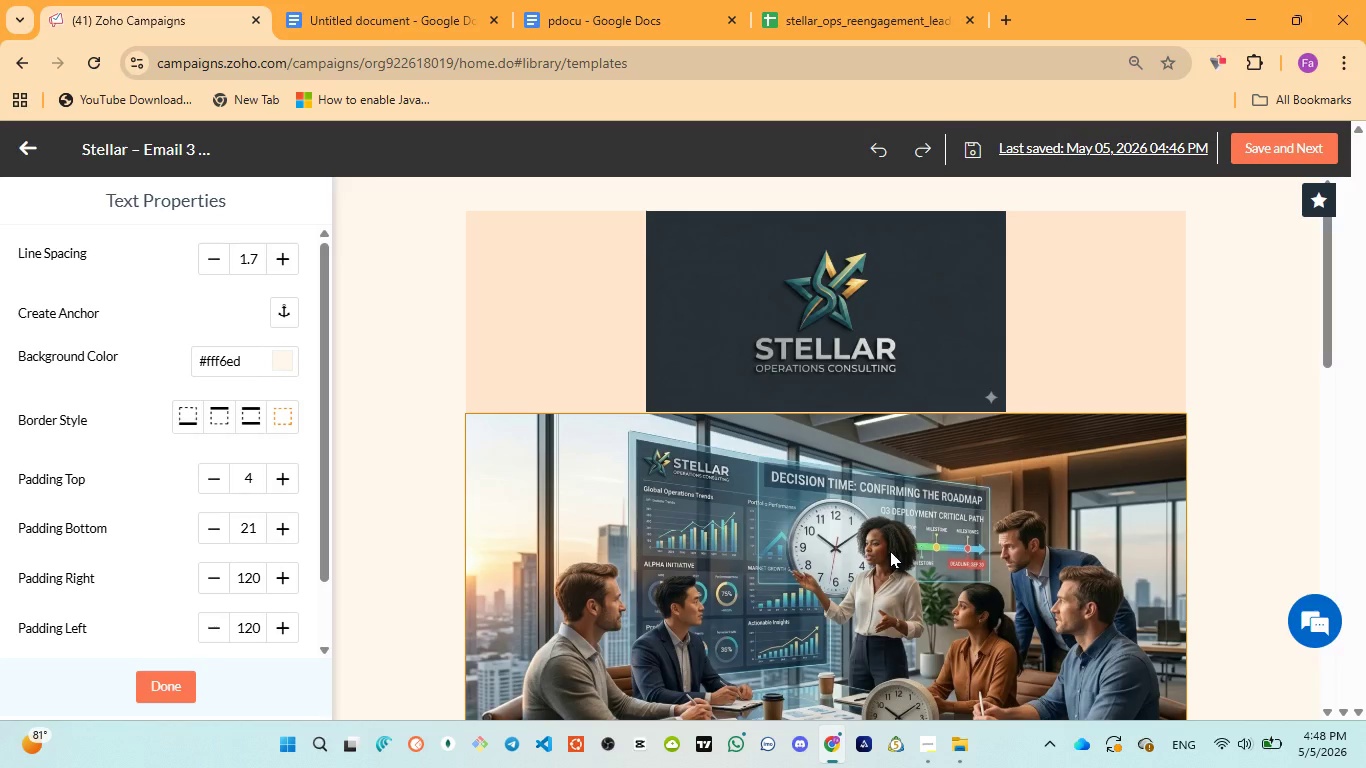 
wait(17.05)
 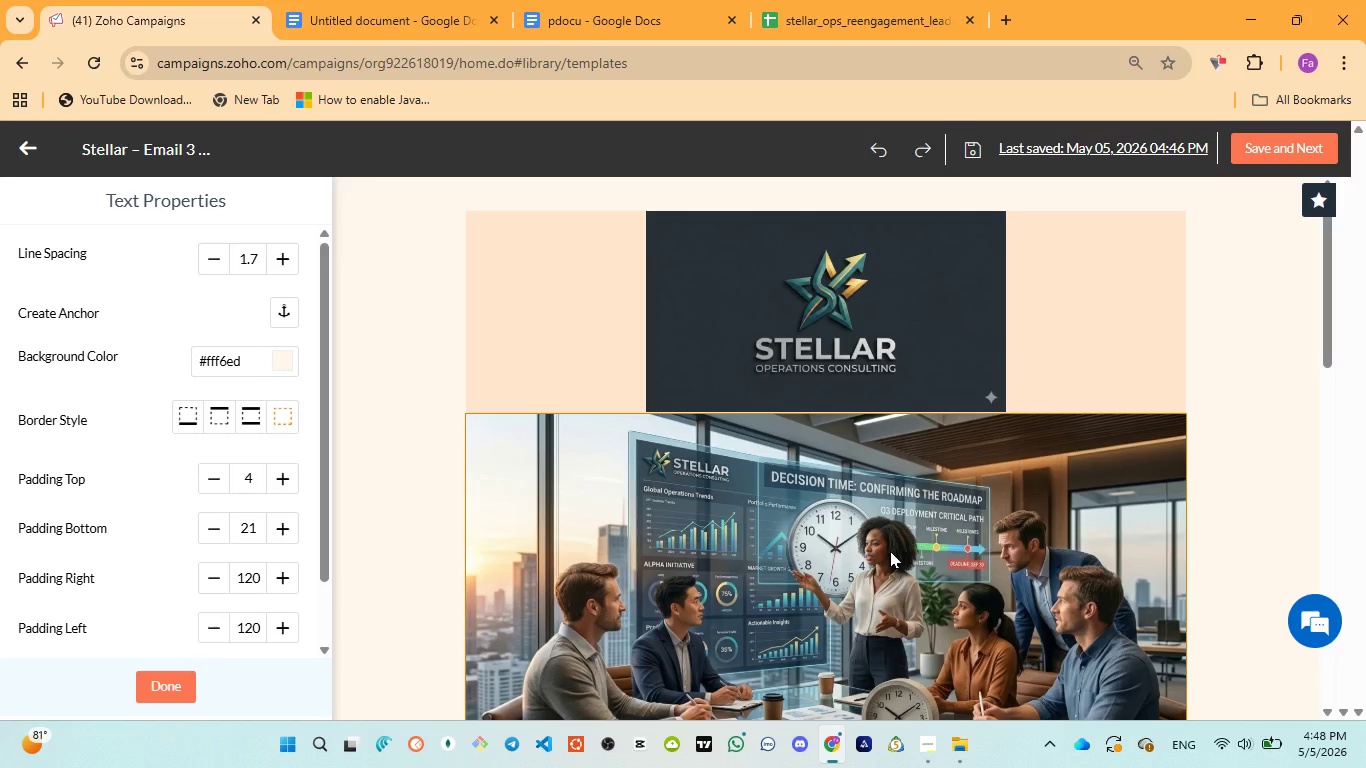 
scroll: coordinate [905, 530], scroll_direction: down, amount: 15.0
 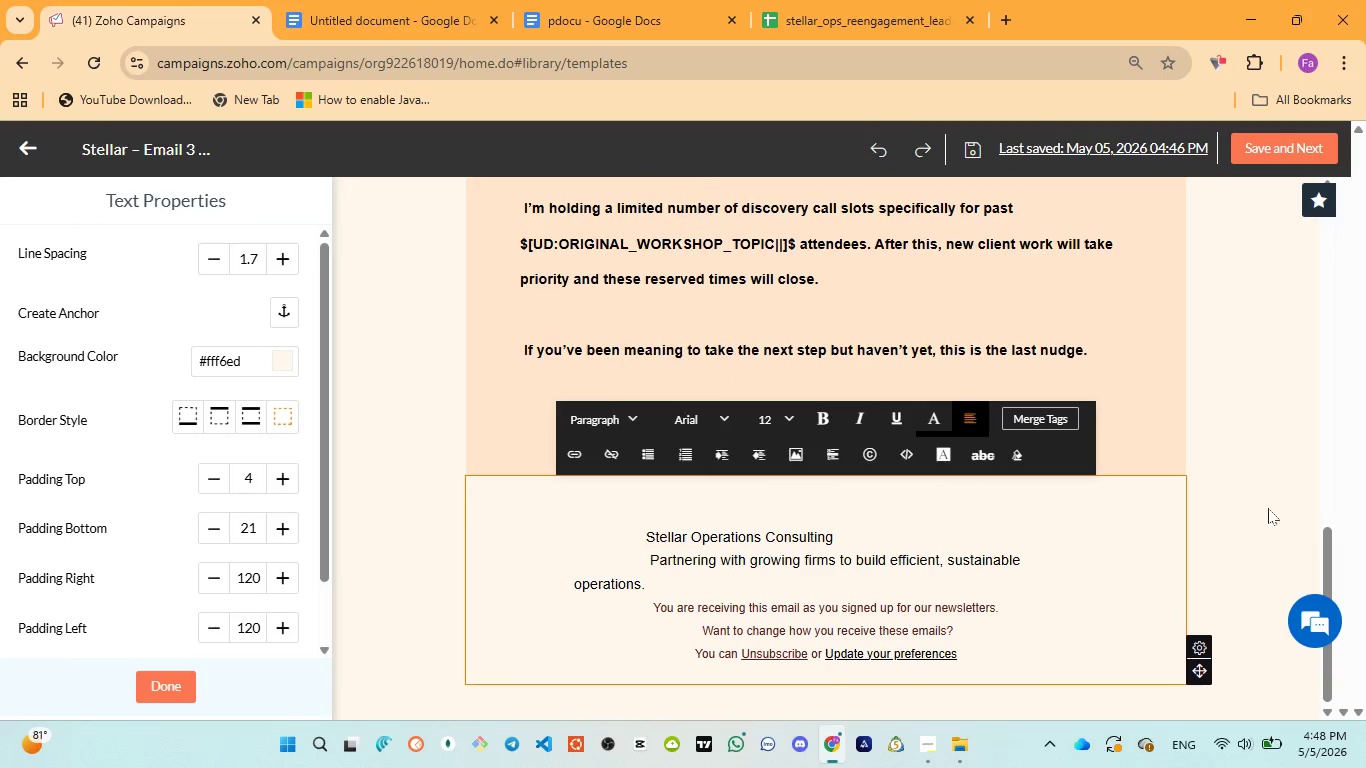 
left_click([1274, 506])
 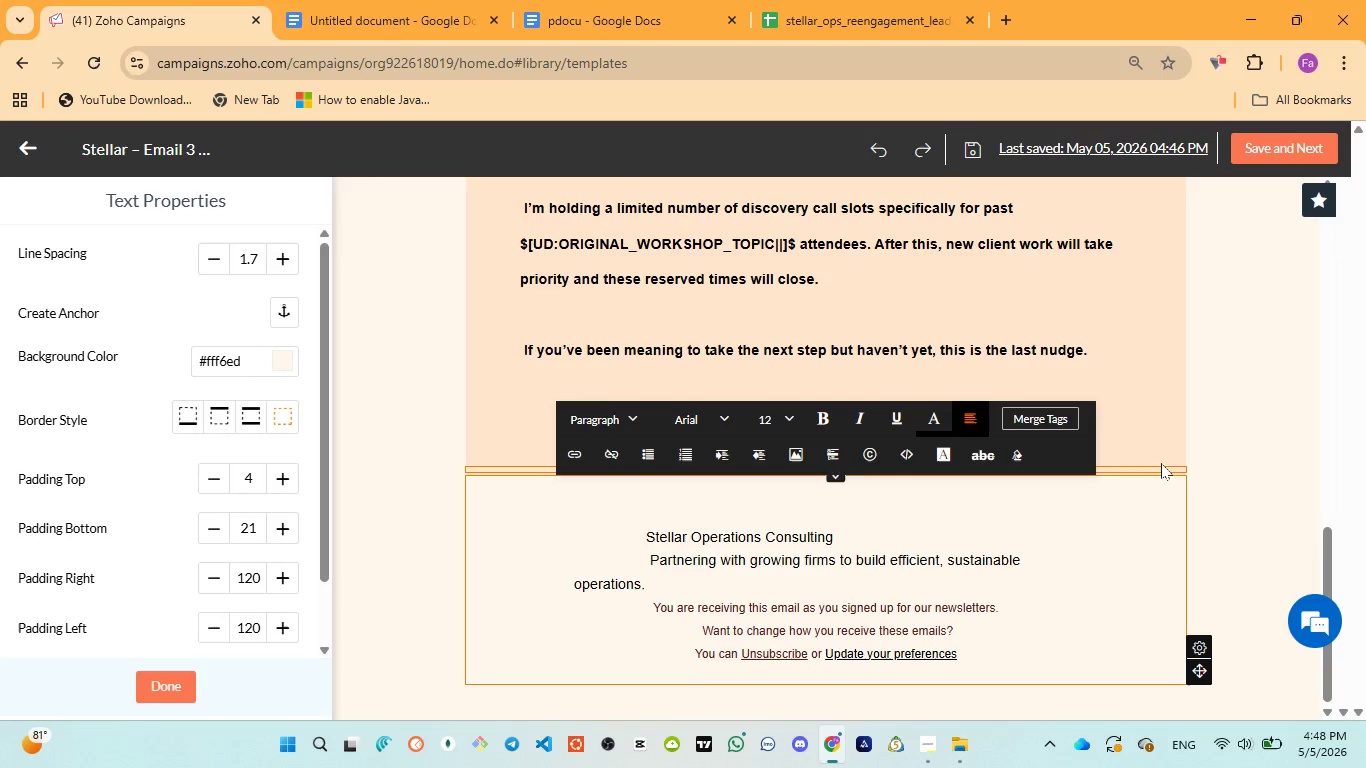 
left_click([1161, 456])
 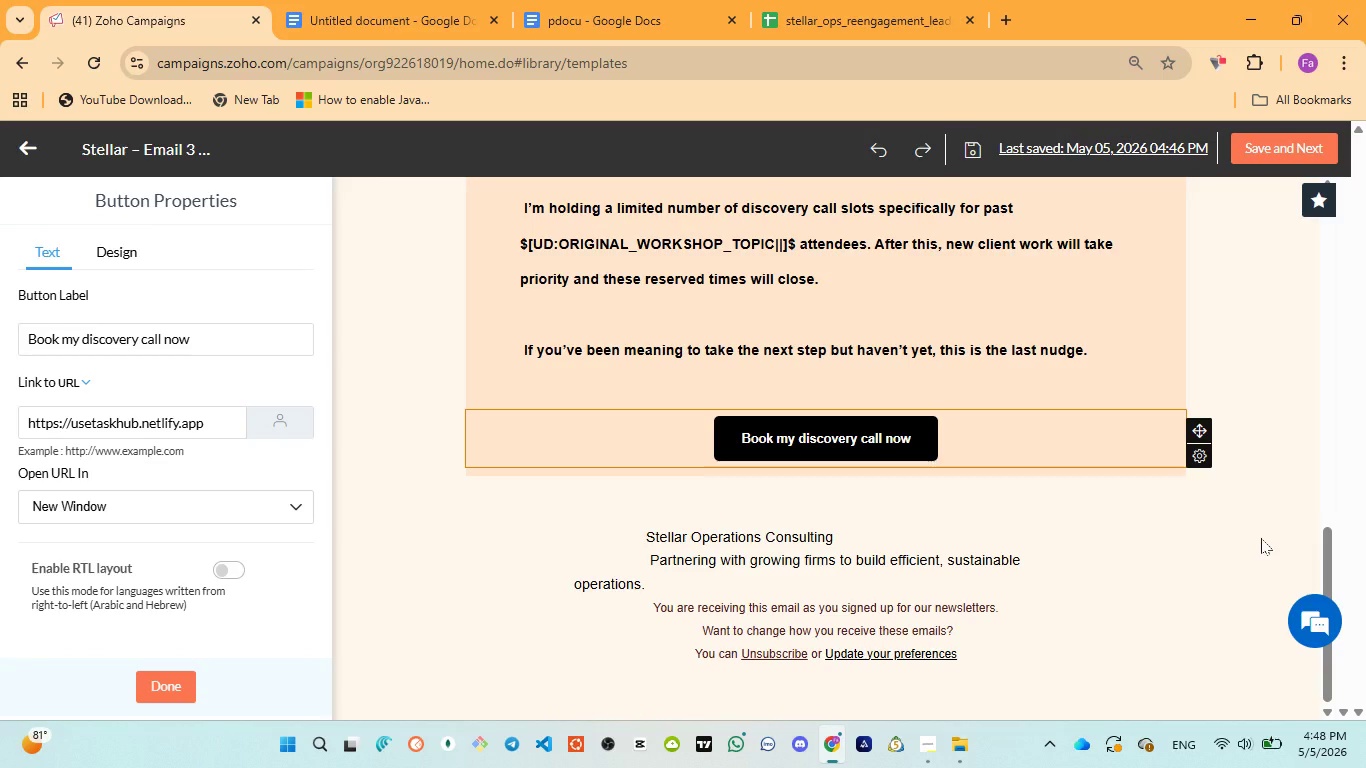 
scroll: coordinate [1259, 547], scroll_direction: down, amount: 14.0
 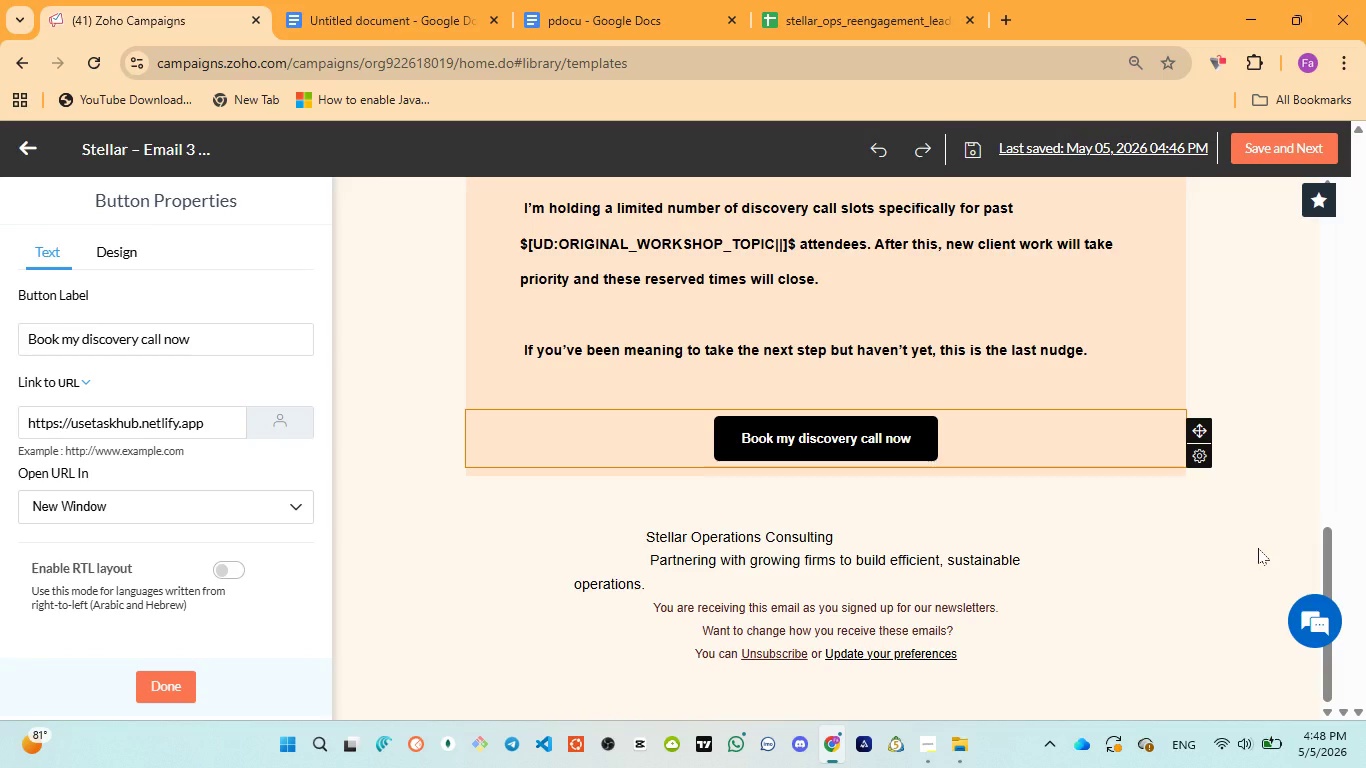 
wait(5.1)
 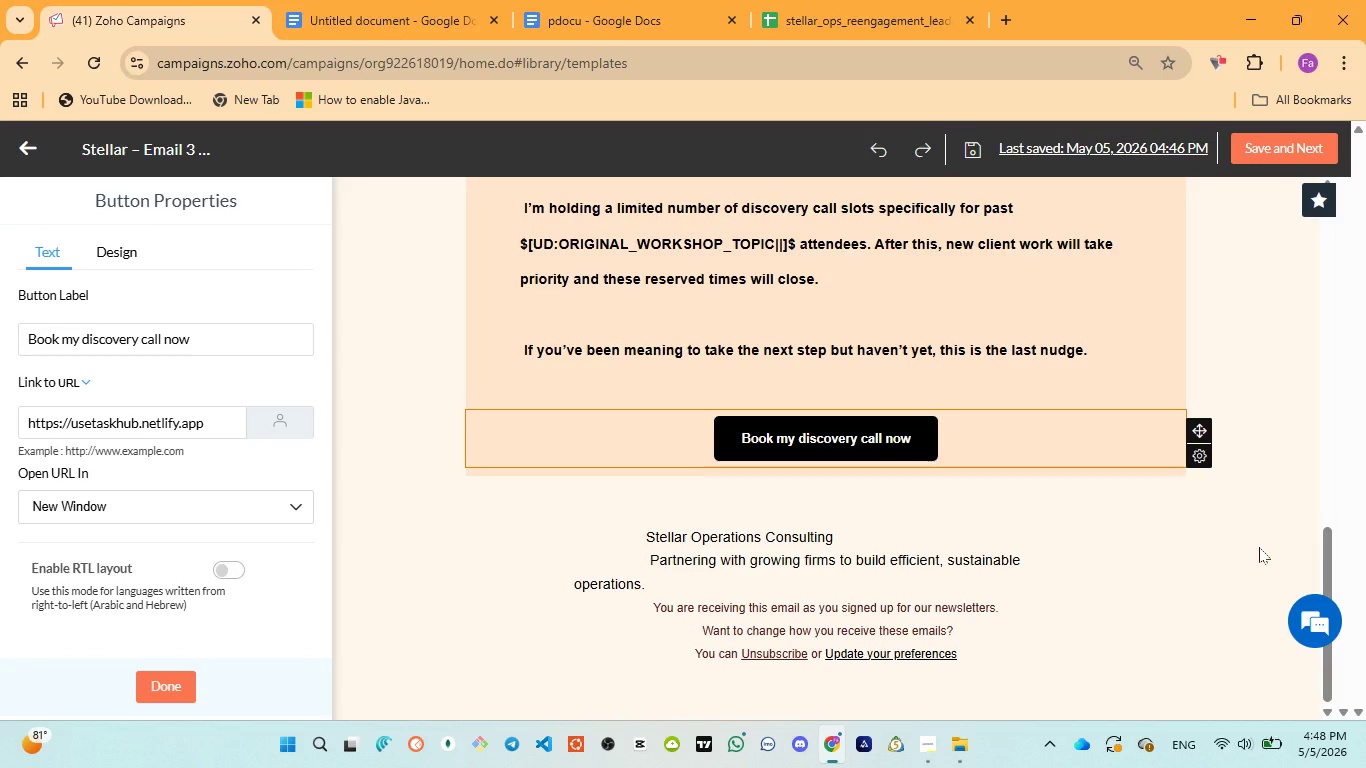 
scroll: coordinate [1258, 548], scroll_direction: down, amount: 4.0
 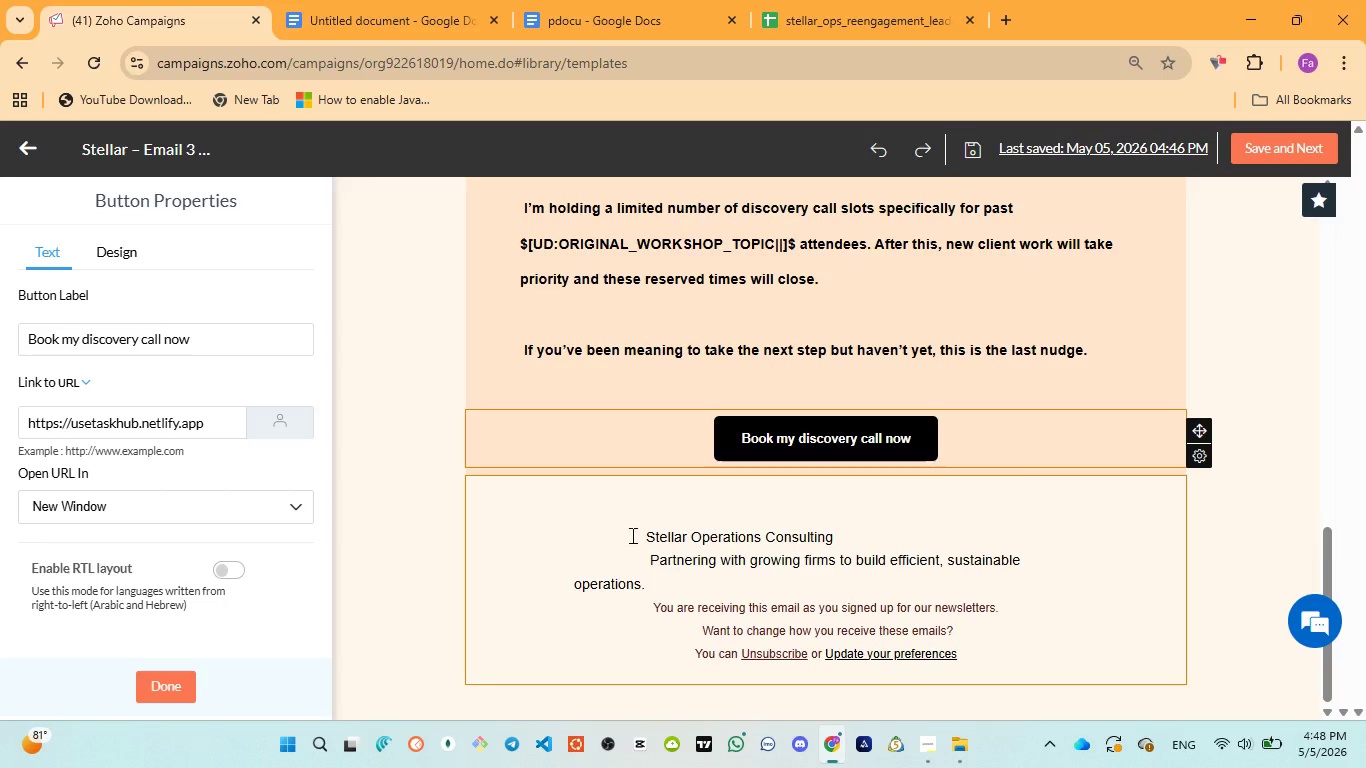 
left_click([645, 531])
 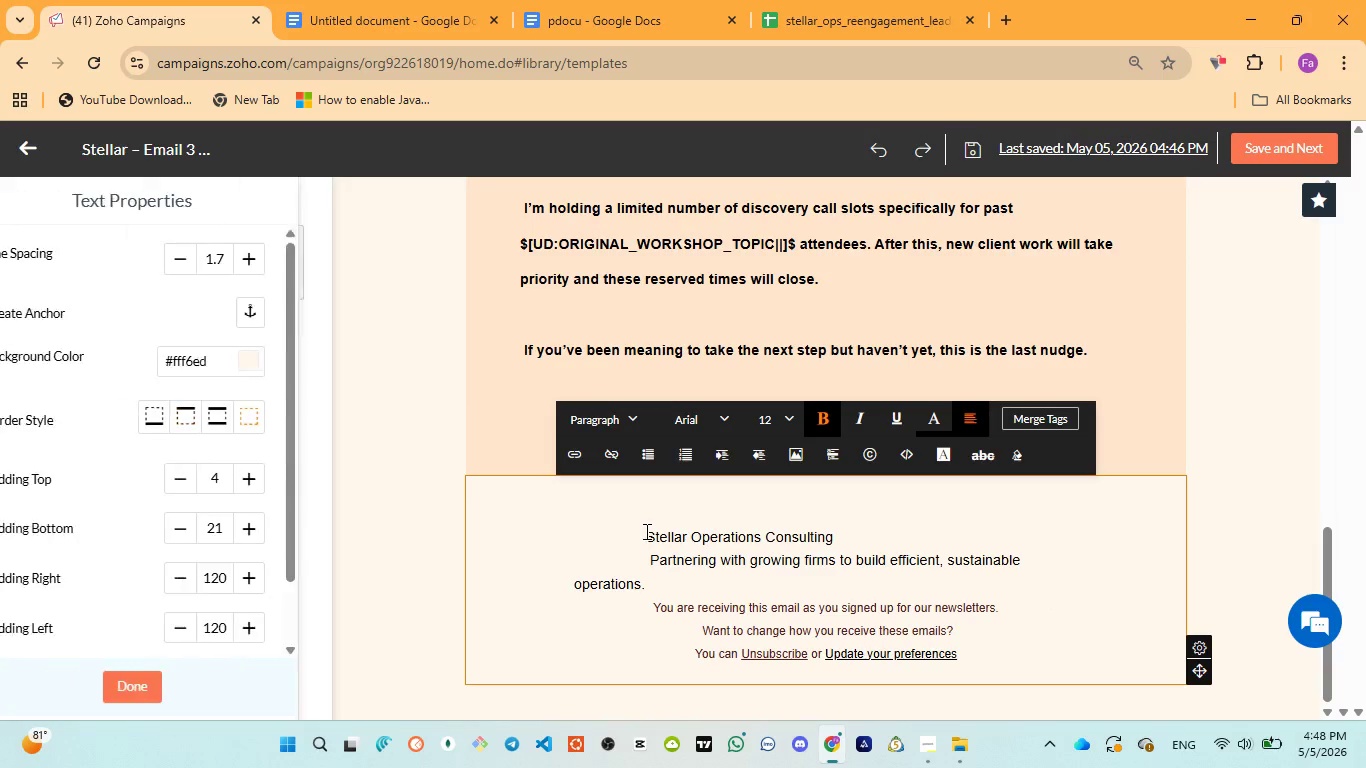 
key(Space)
 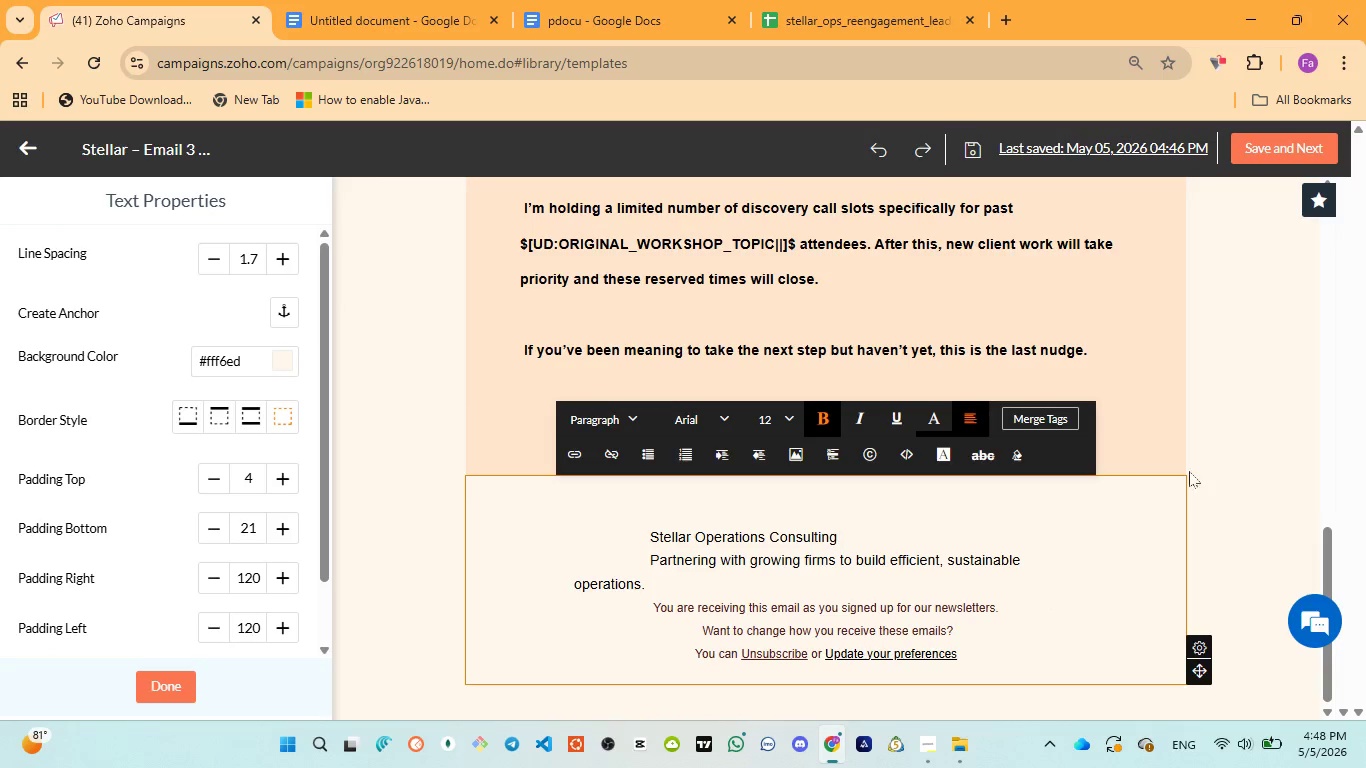 
left_click([1260, 457])
 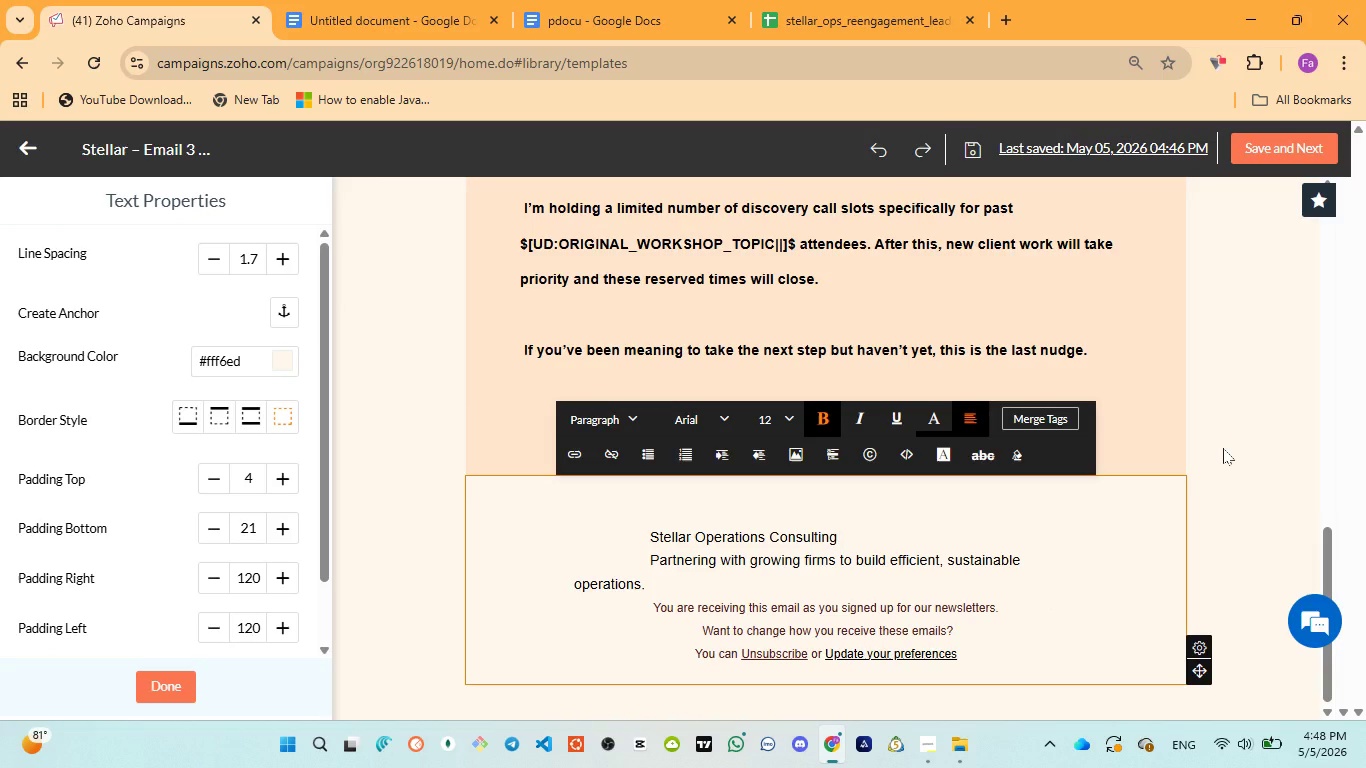 
scroll: coordinate [1219, 449], scroll_direction: up, amount: 24.0
 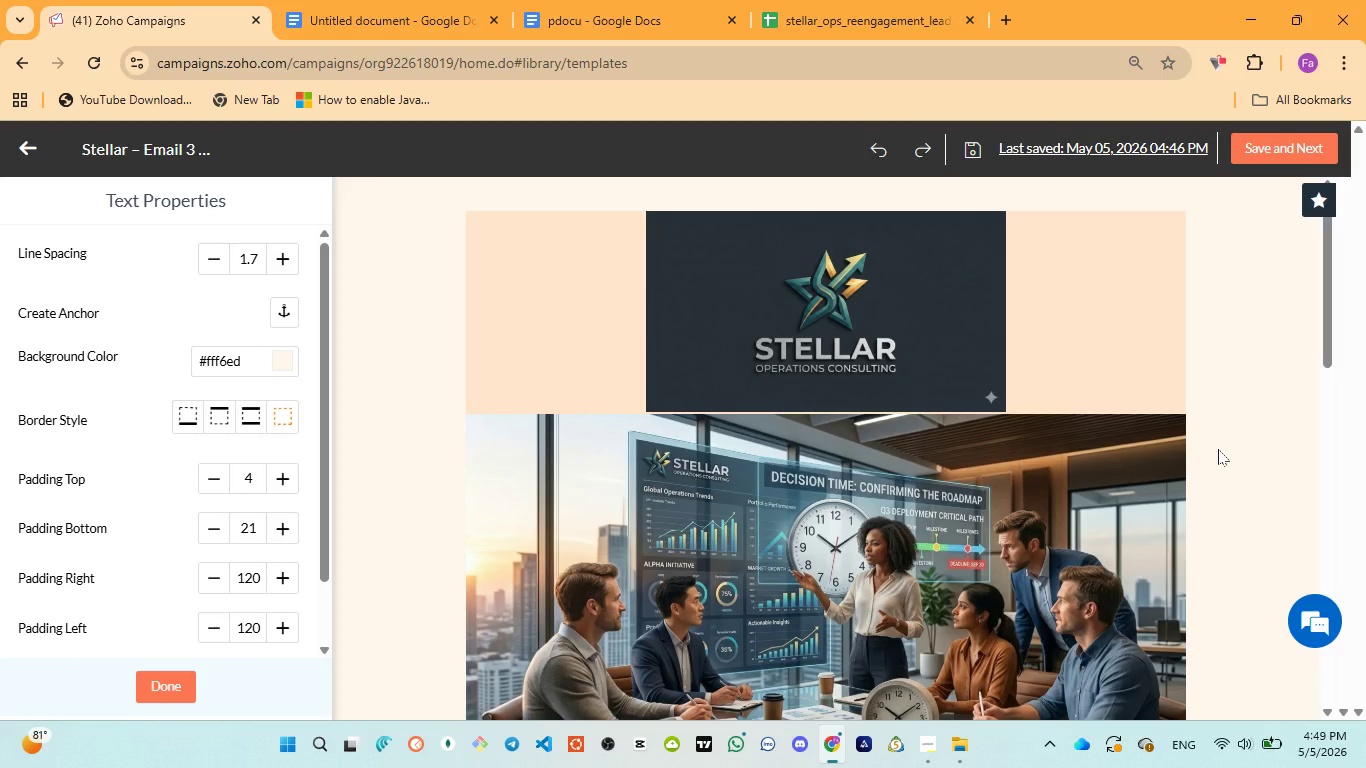 
wait(10.72)
 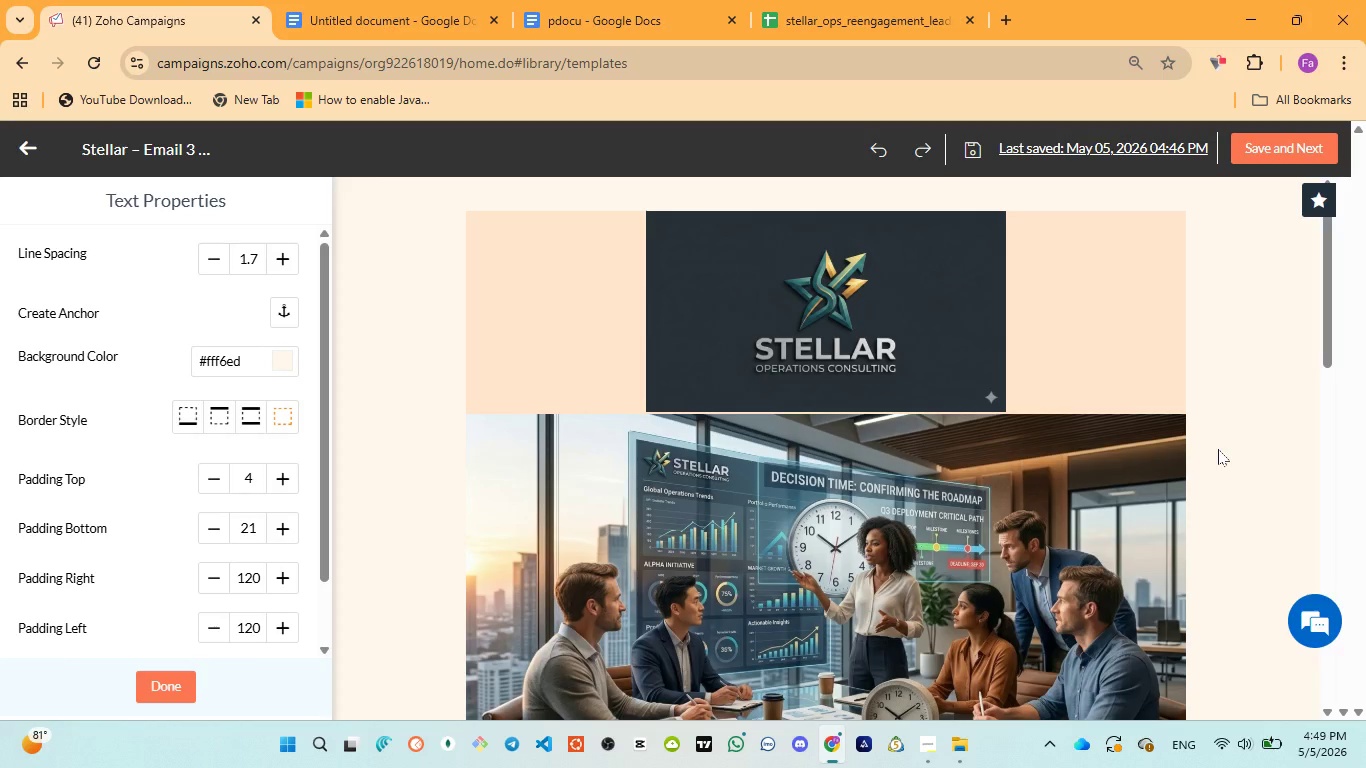 
scroll: coordinate [1222, 448], scroll_direction: down, amount: 5.0
 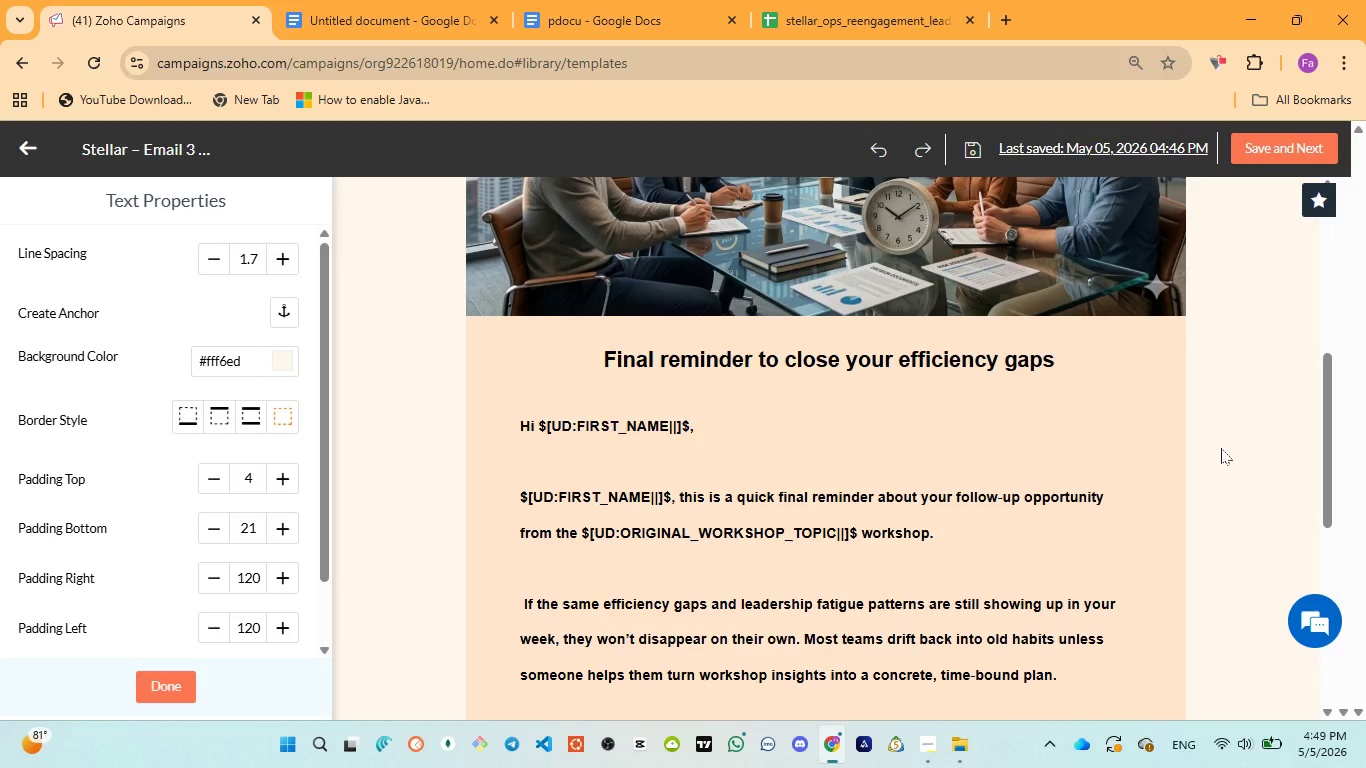 
scroll: coordinate [1221, 450], scroll_direction: down, amount: 6.0
 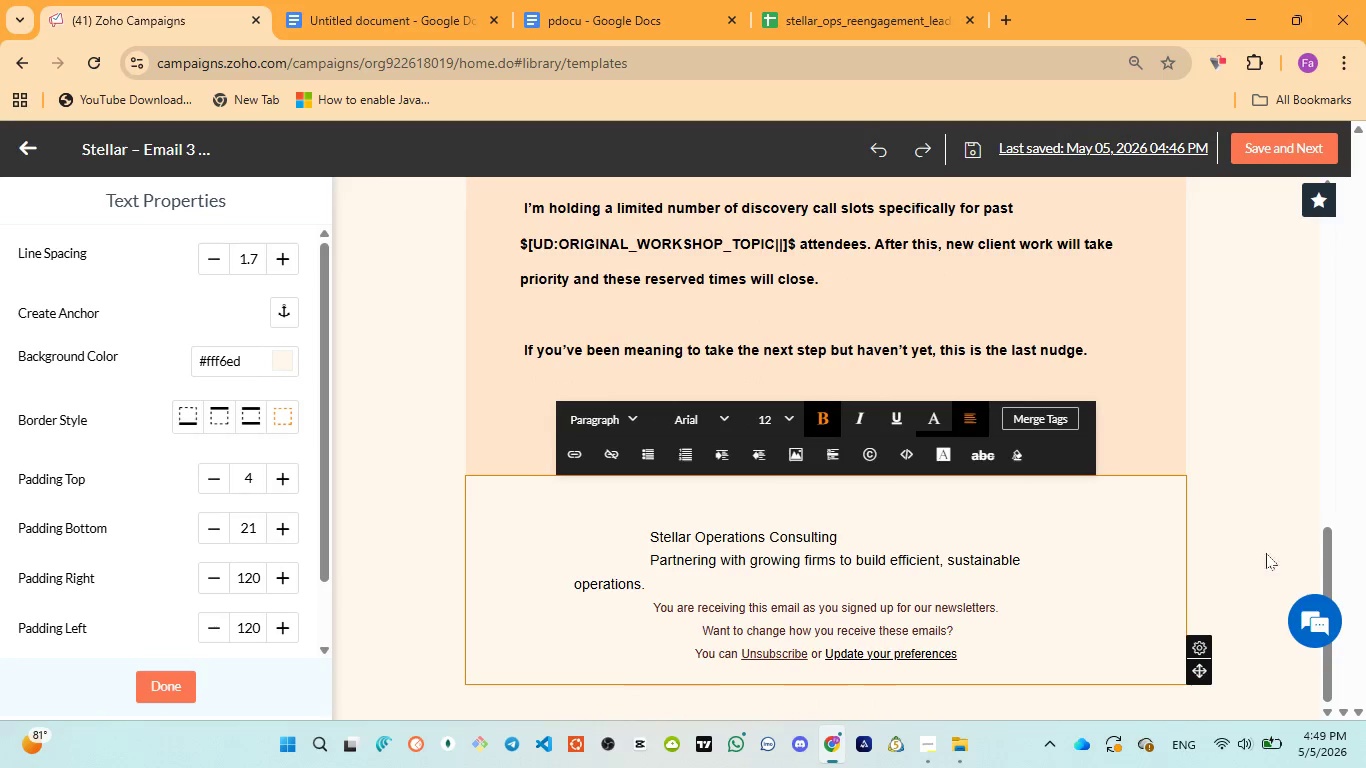 
left_click([1211, 521])
 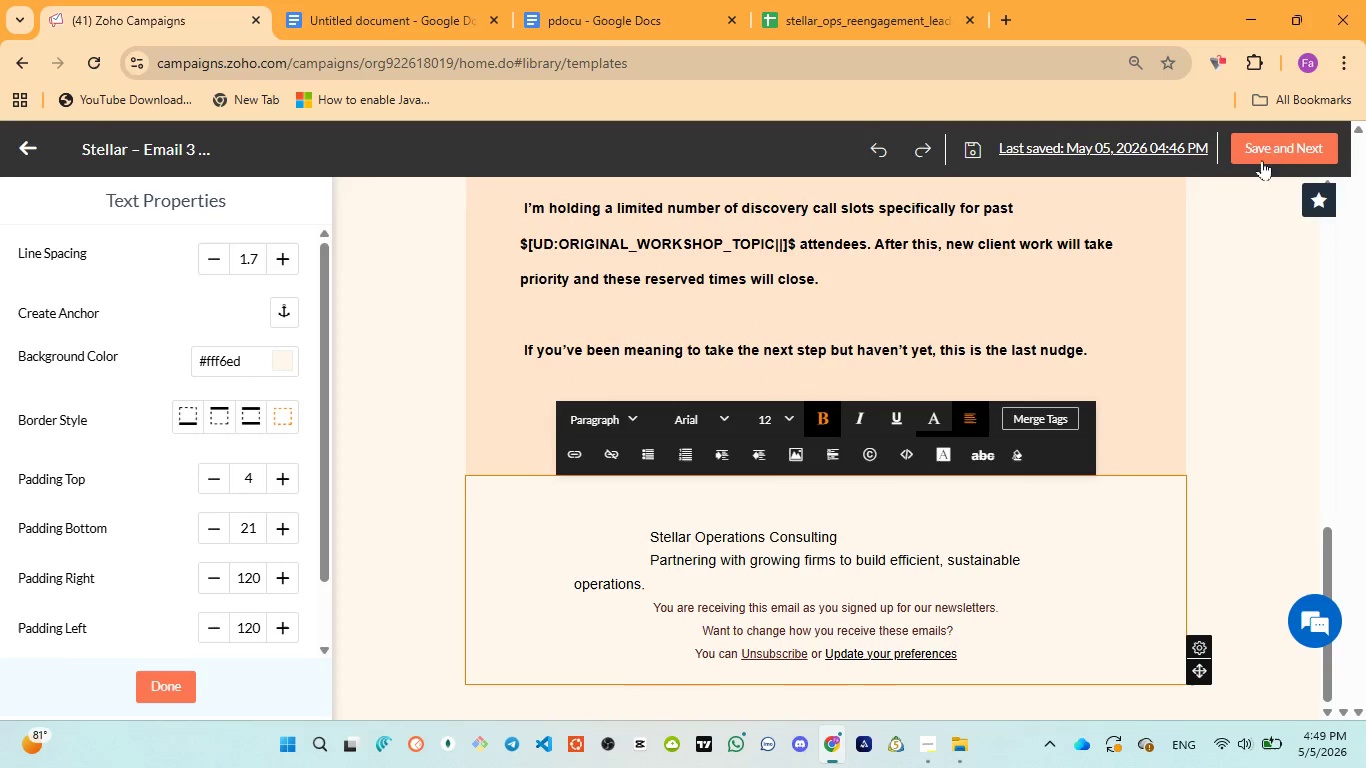 
left_click([1270, 142])
 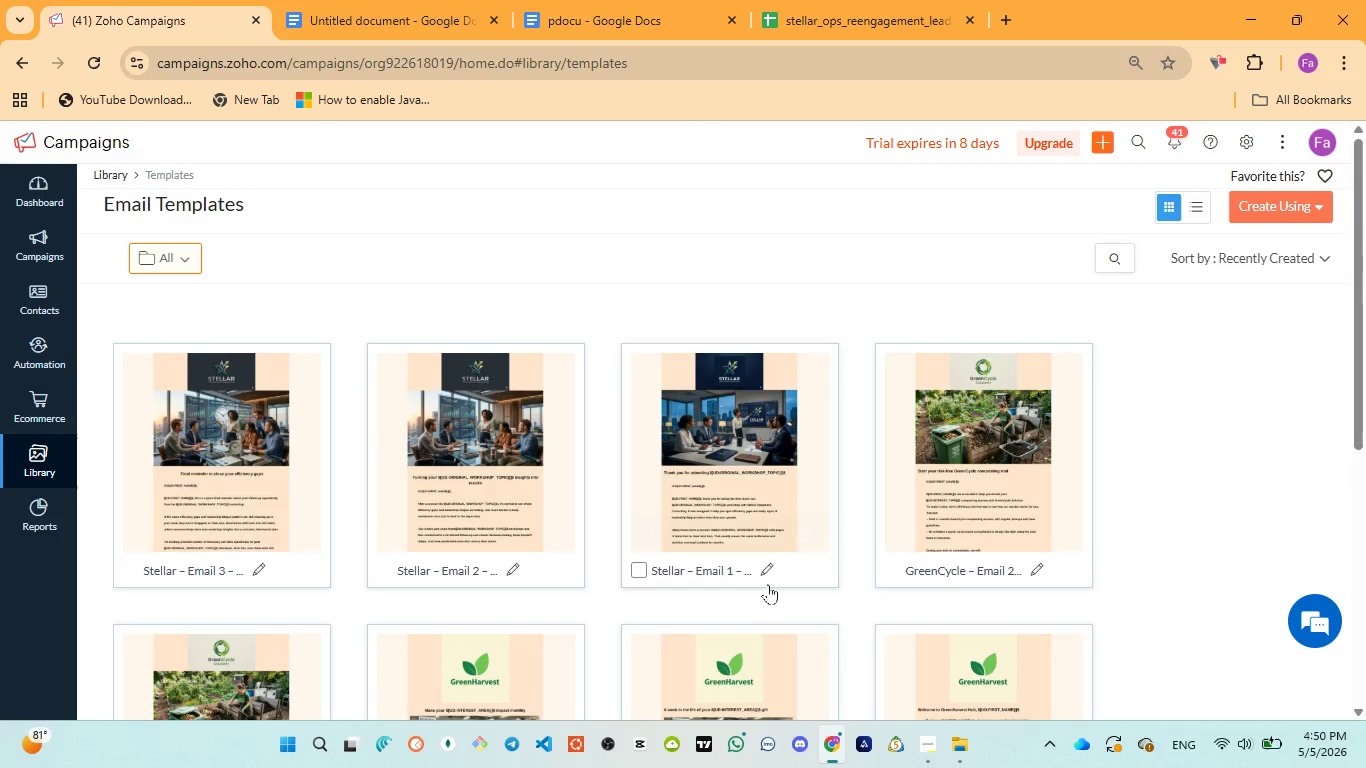 
wait(42.47)
 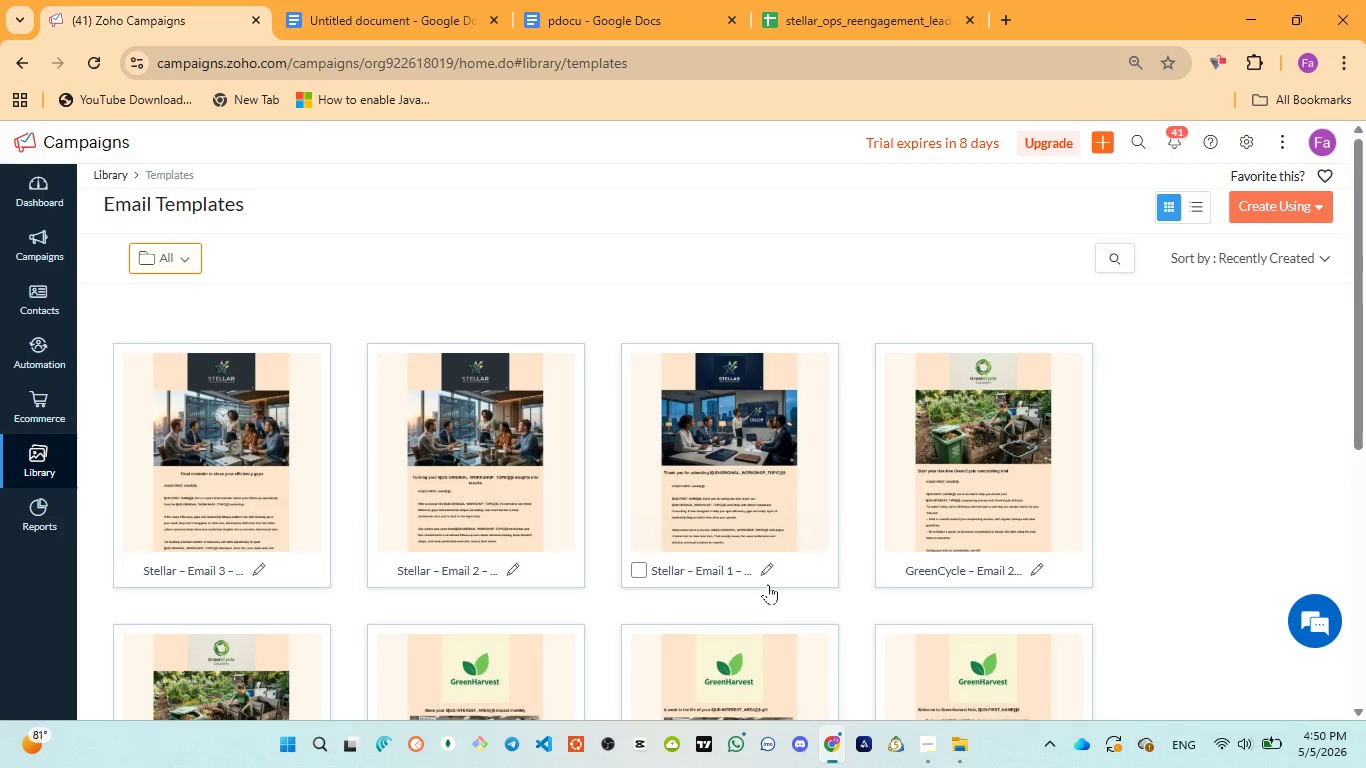 
left_click([603, 22])
 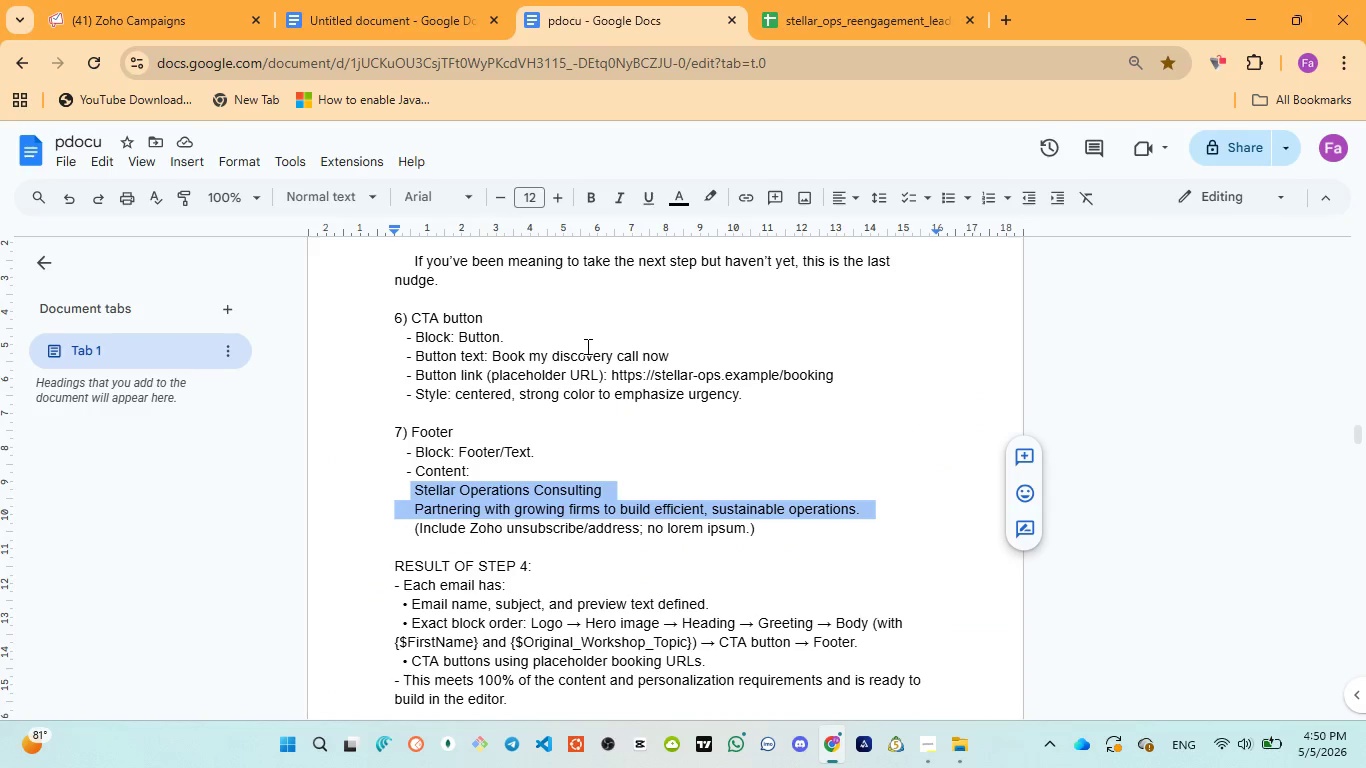 
scroll: coordinate [613, 564], scroll_direction: down, amount: 29.0
 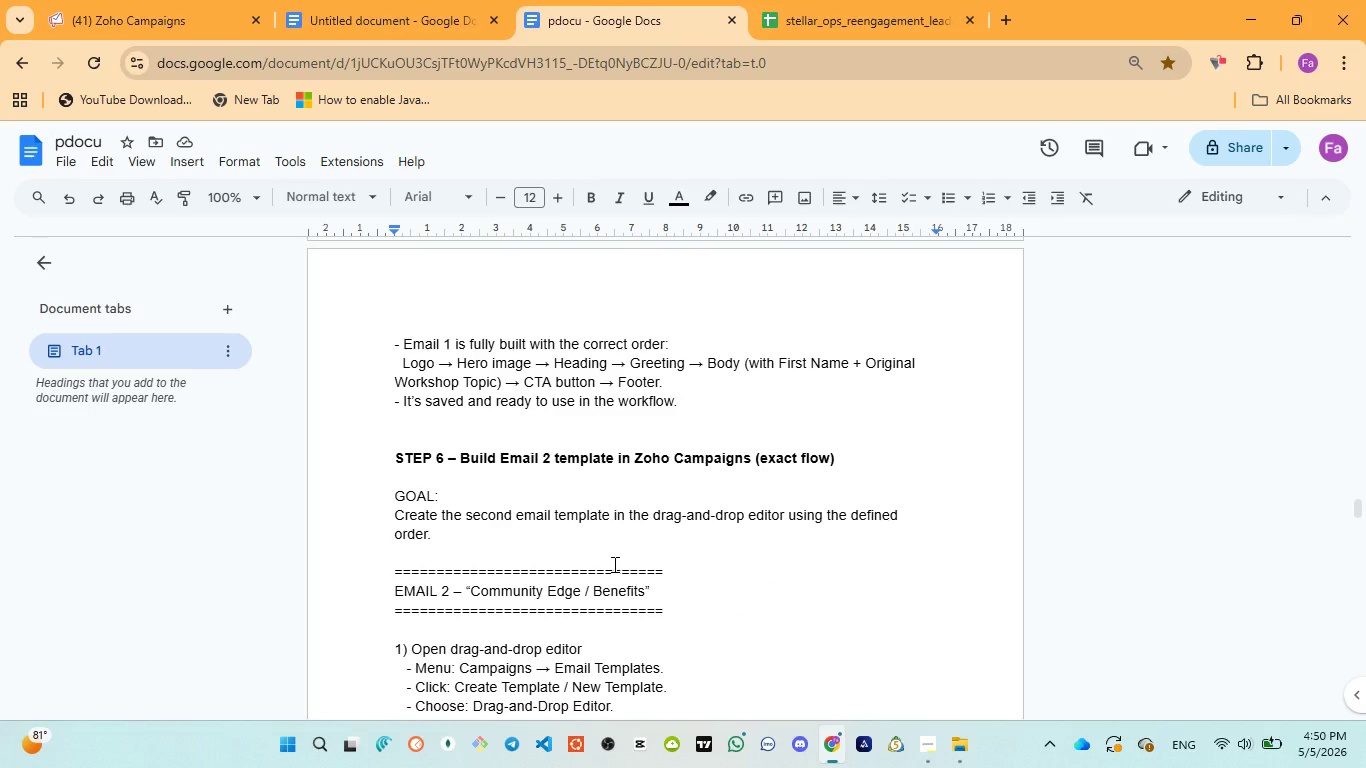 
scroll: coordinate [615, 564], scroll_direction: down, amount: 47.0
 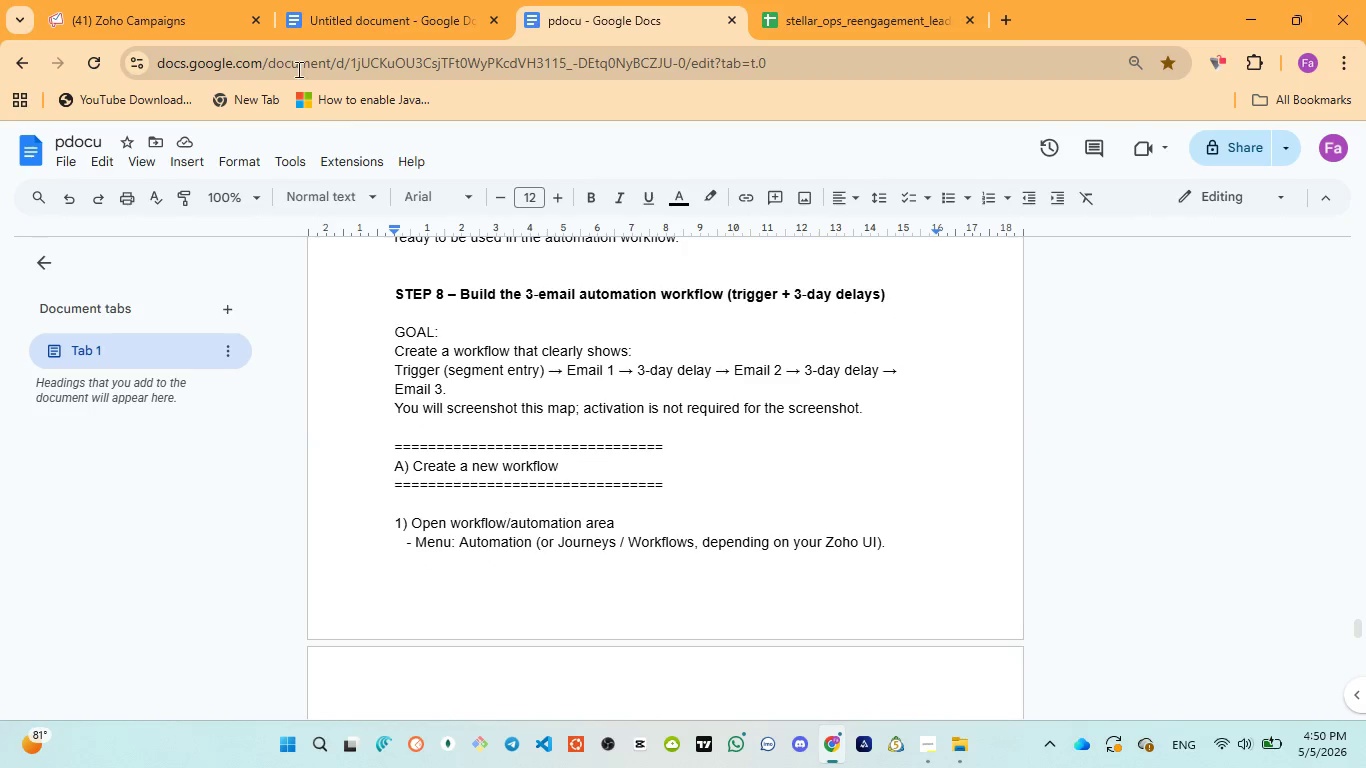 
left_click([326, 5])
 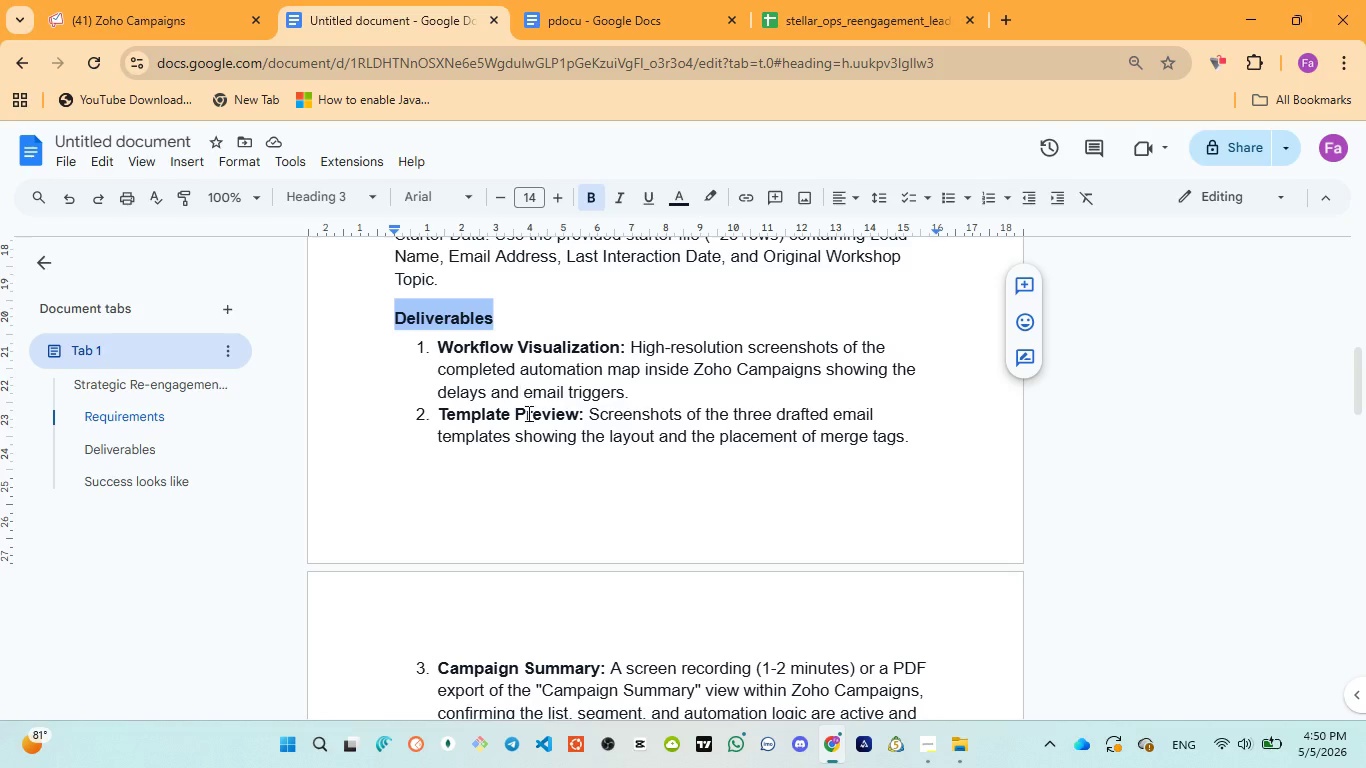 
scroll: coordinate [527, 413], scroll_direction: up, amount: 5.0
 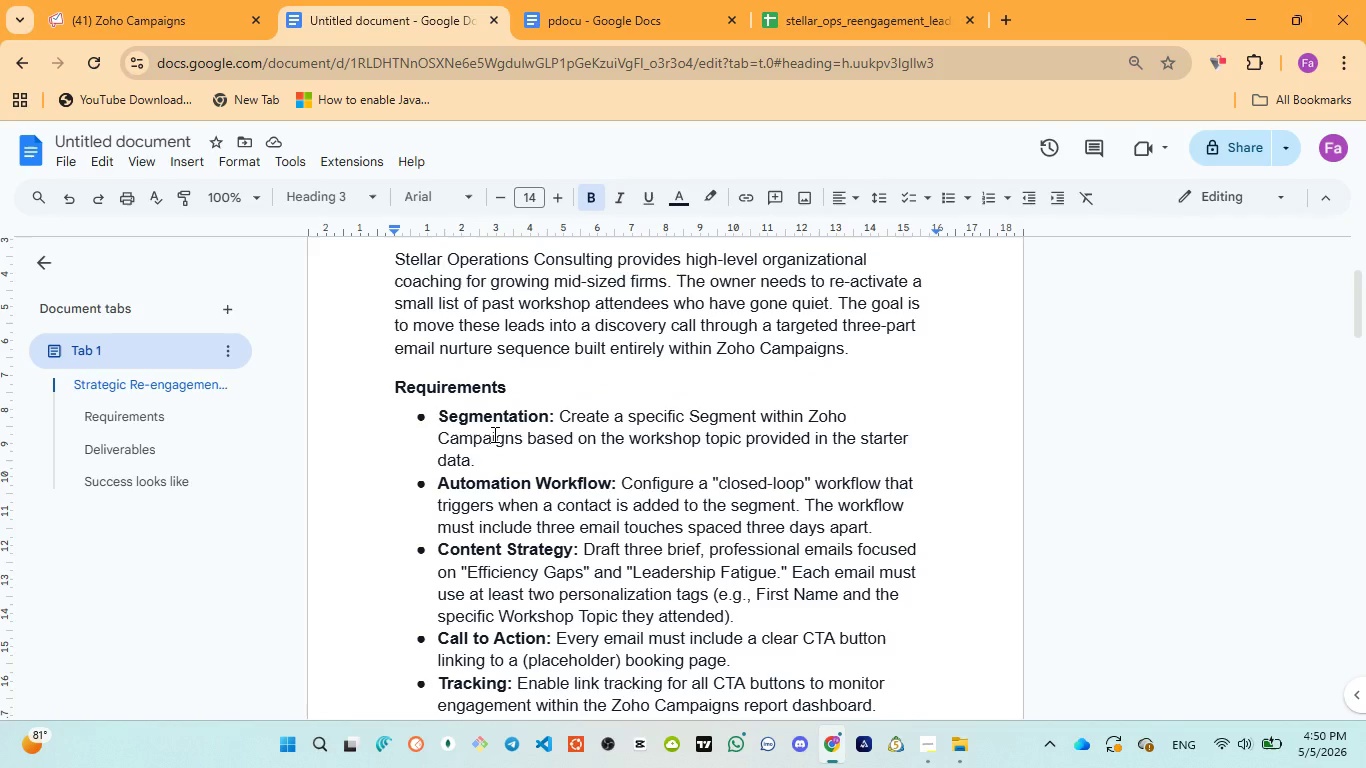 
left_click([493, 434])
 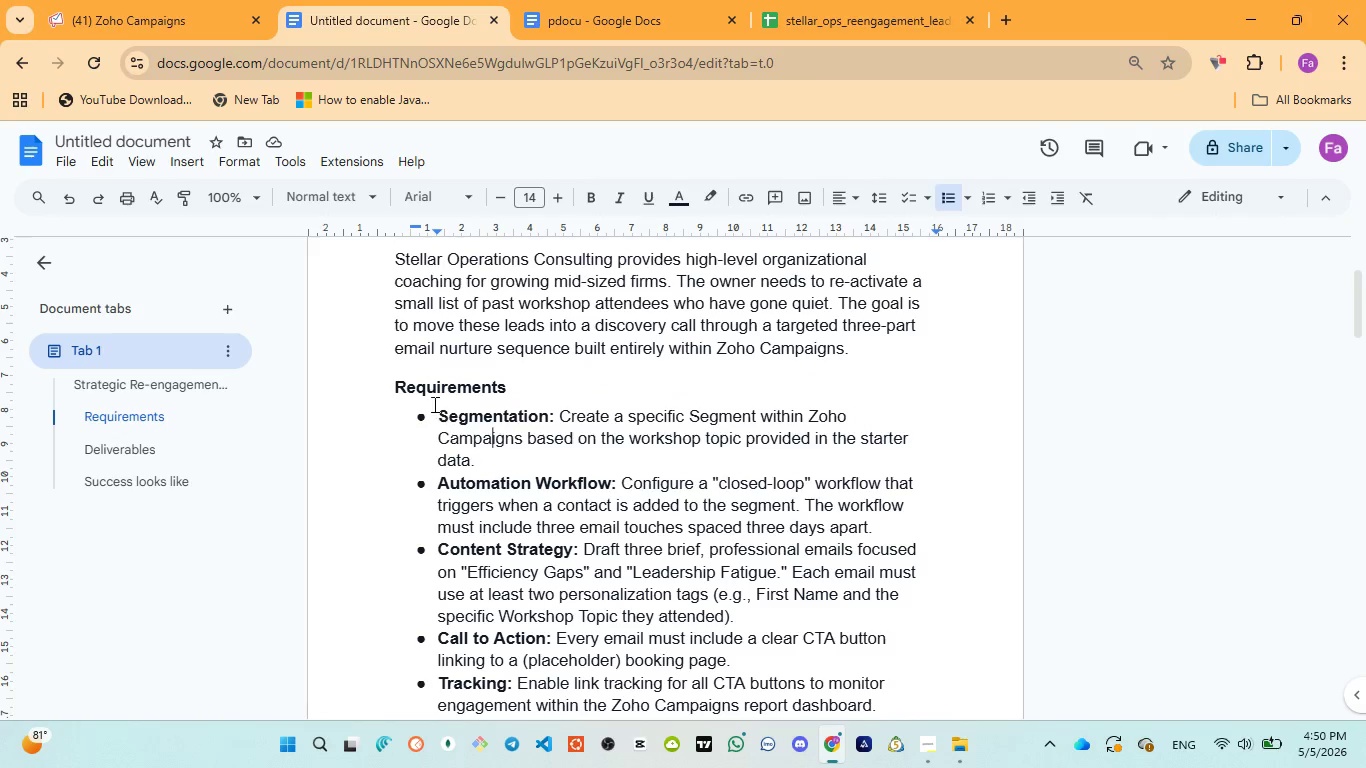 
left_click_drag(start_coordinate=[433, 403], to_coordinate=[471, 466])
 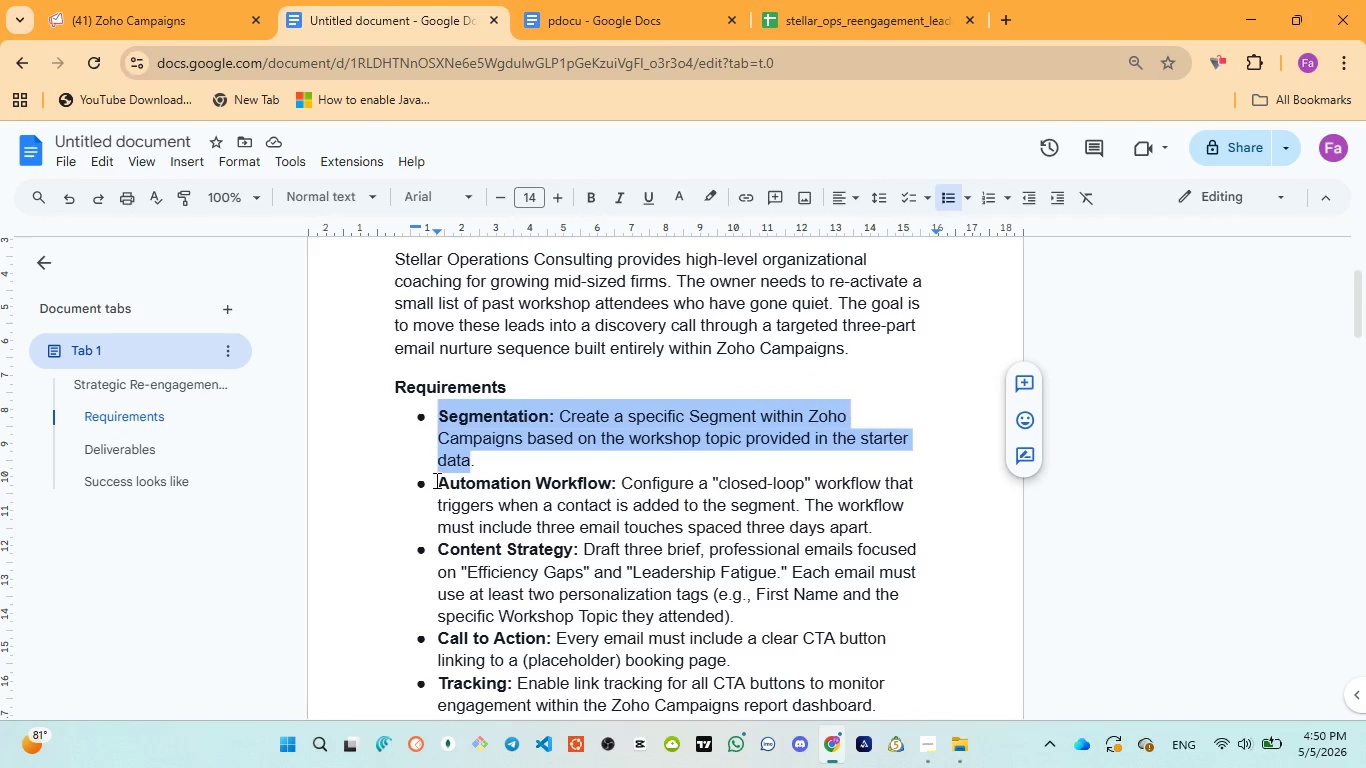 
left_click_drag(start_coordinate=[436, 480], to_coordinate=[905, 514])
 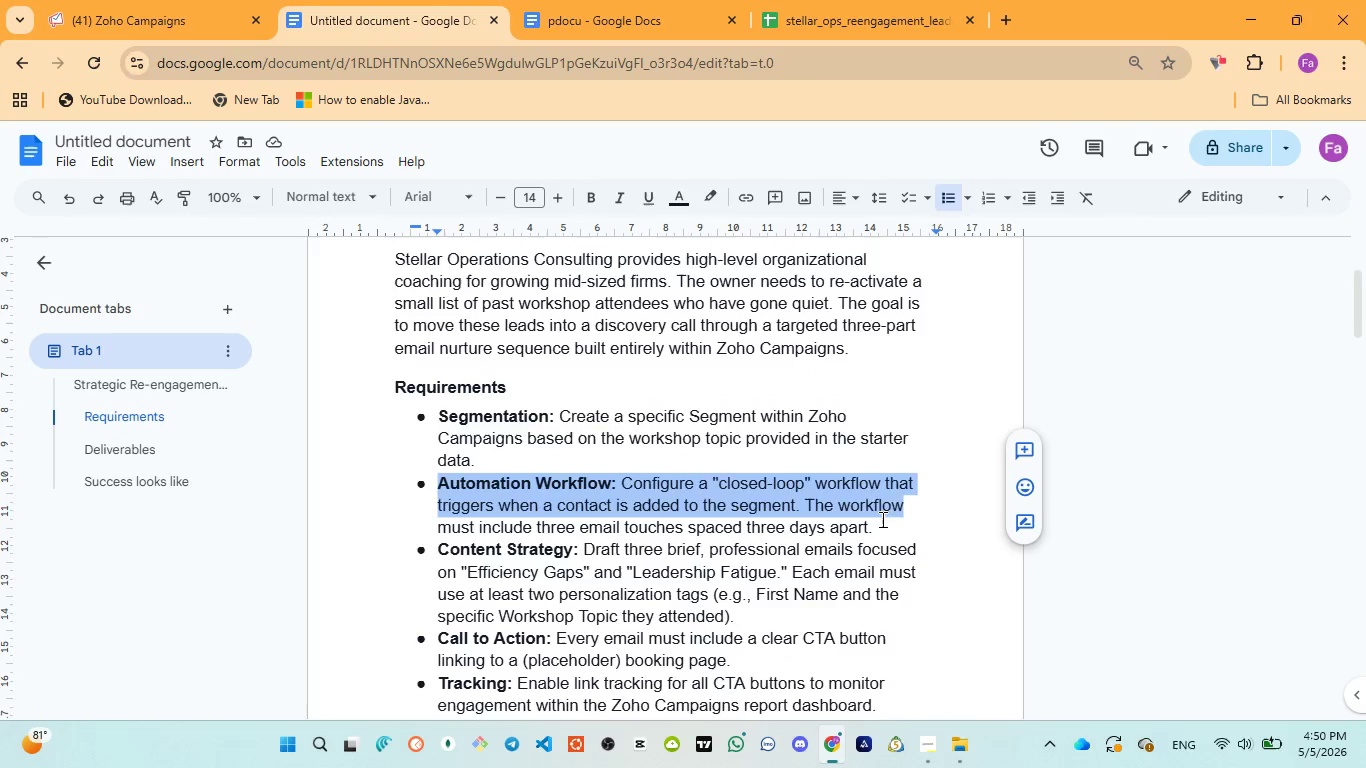 
scroll: coordinate [881, 519], scroll_direction: down, amount: 2.0
 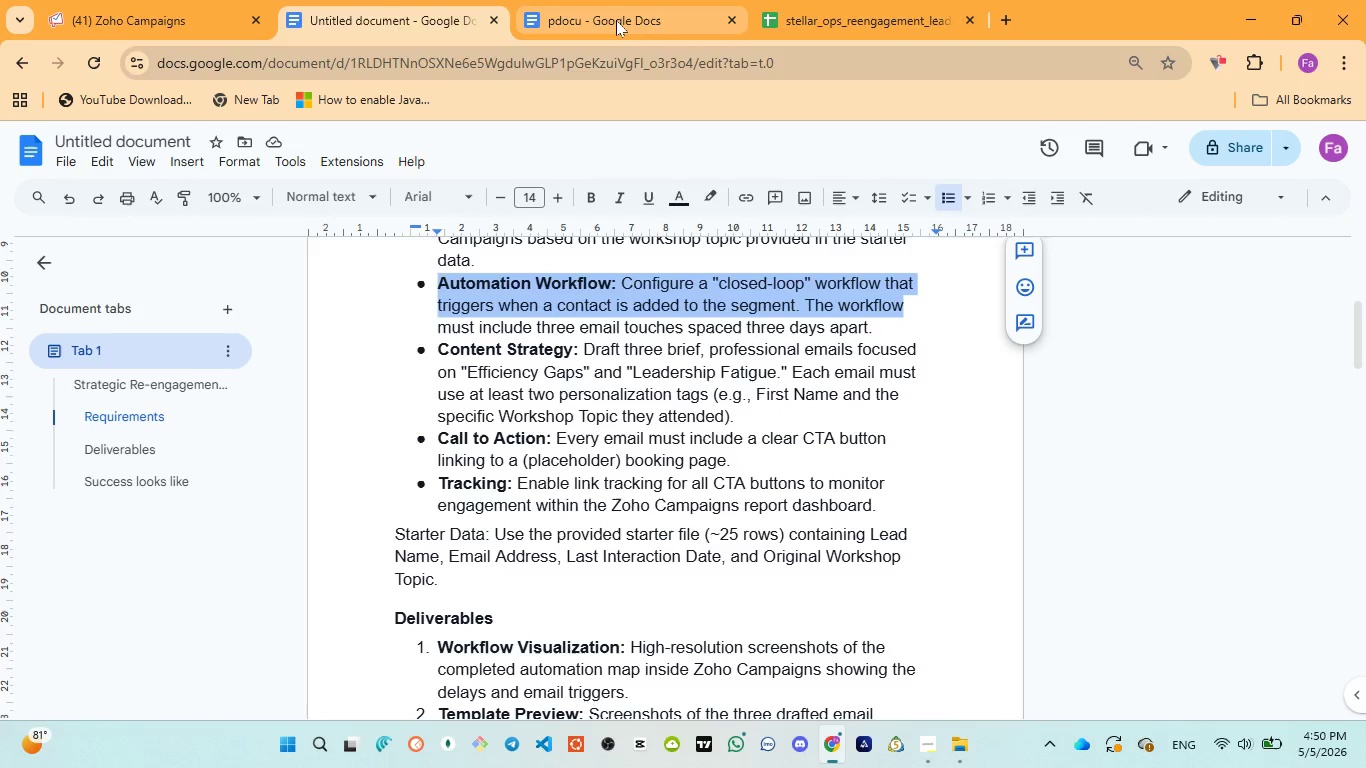 
left_click([616, 20])
 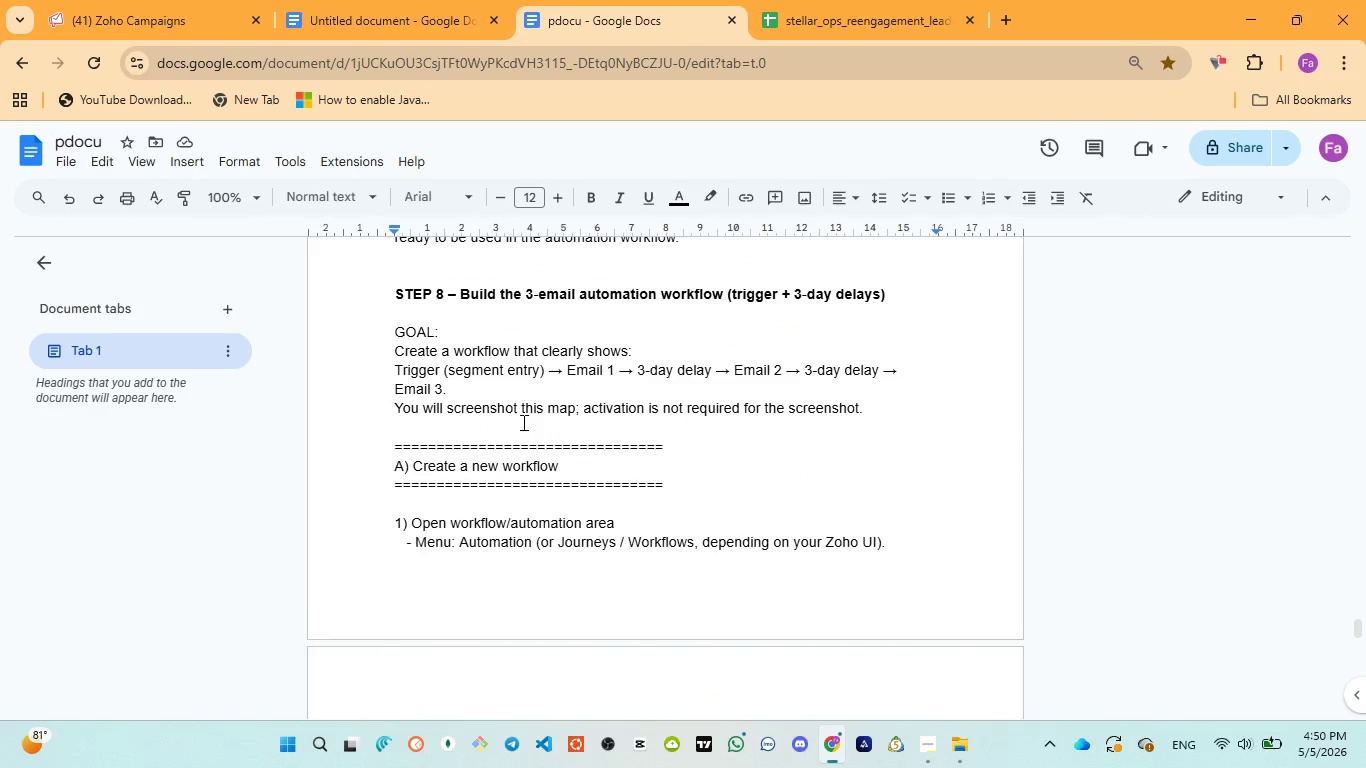 
scroll: coordinate [522, 423], scroll_direction: down, amount: 1.0
 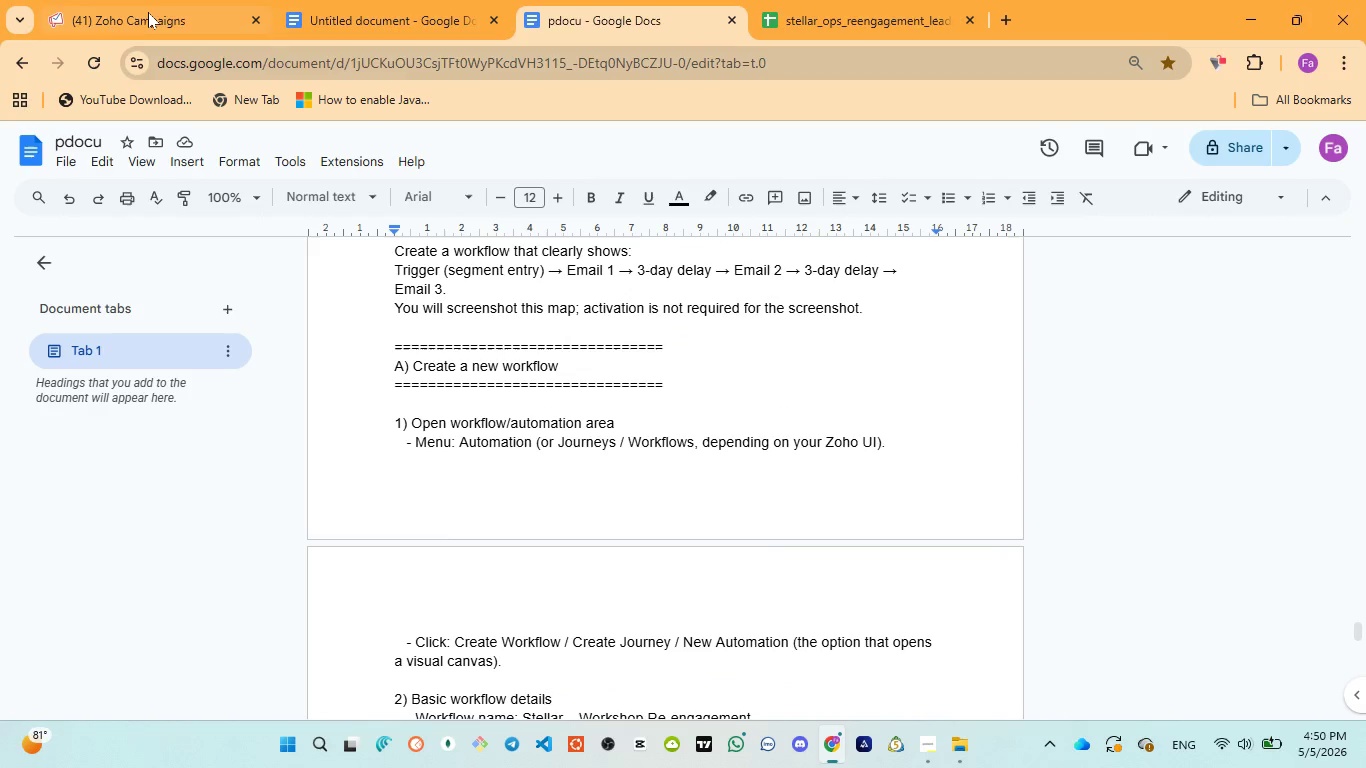 
left_click([146, 9])
 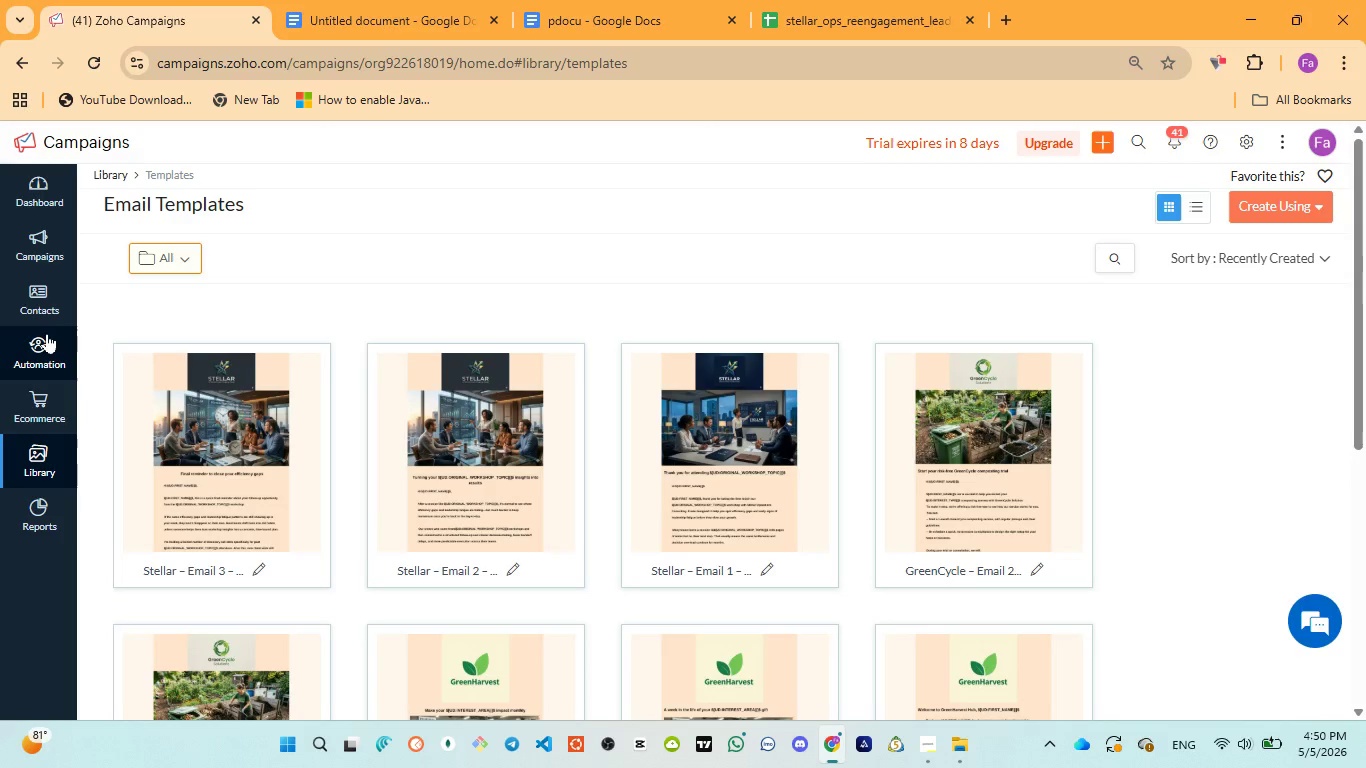 
left_click([53, 346])
 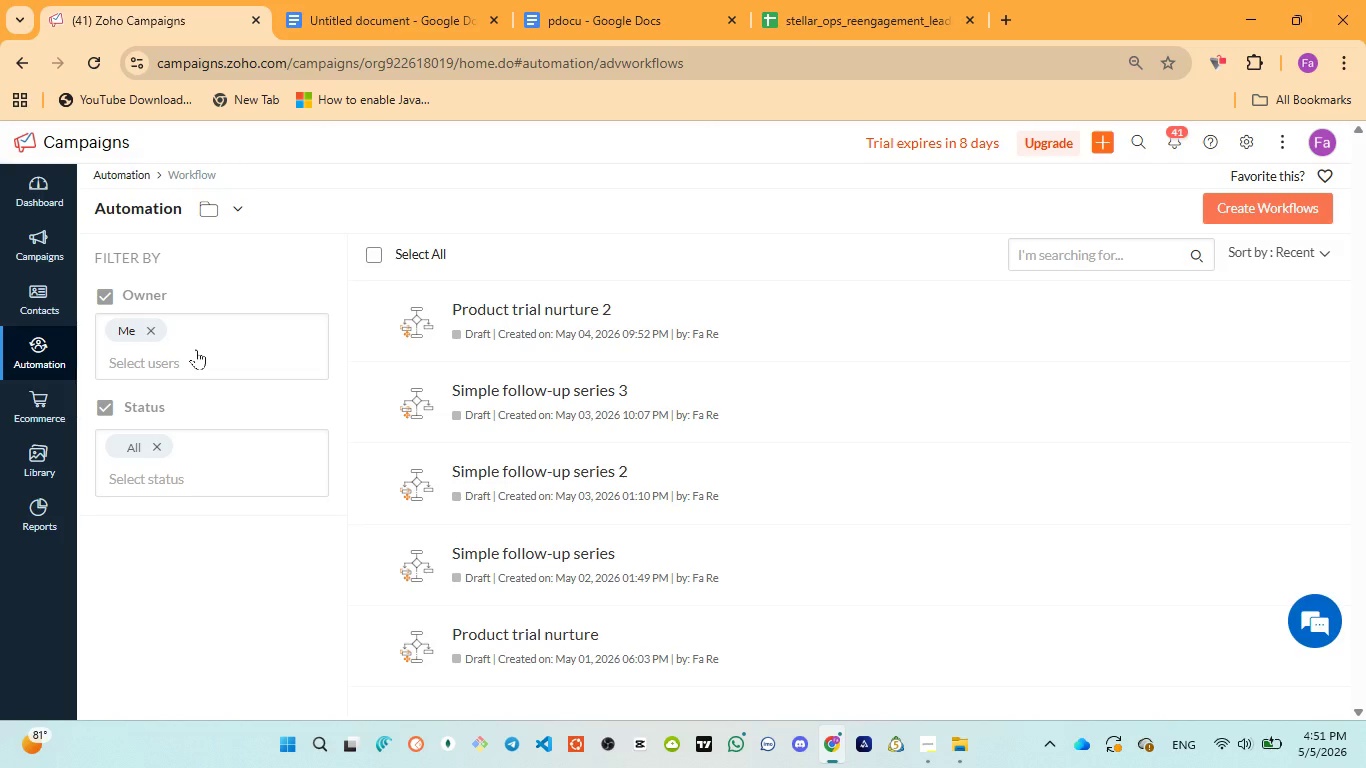 
wait(46.73)
 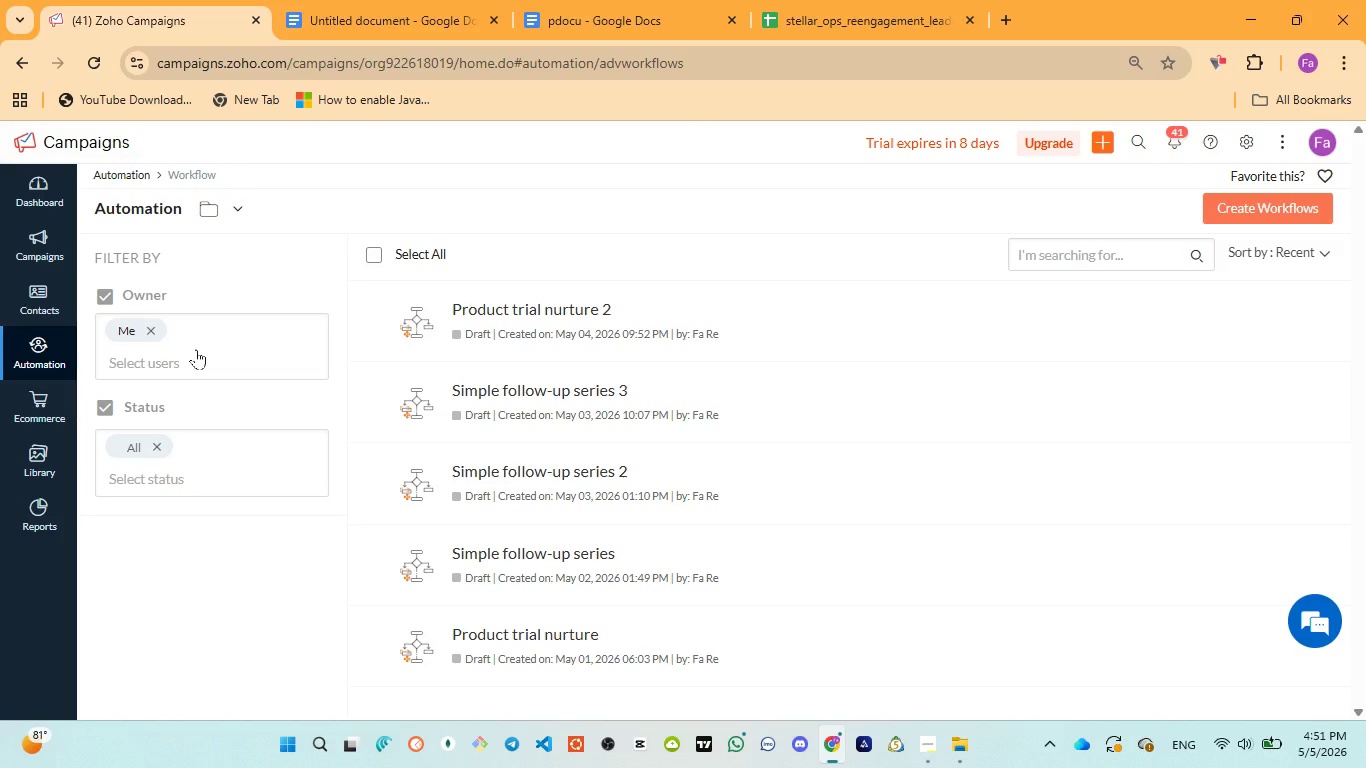 
left_click([1253, 199])
 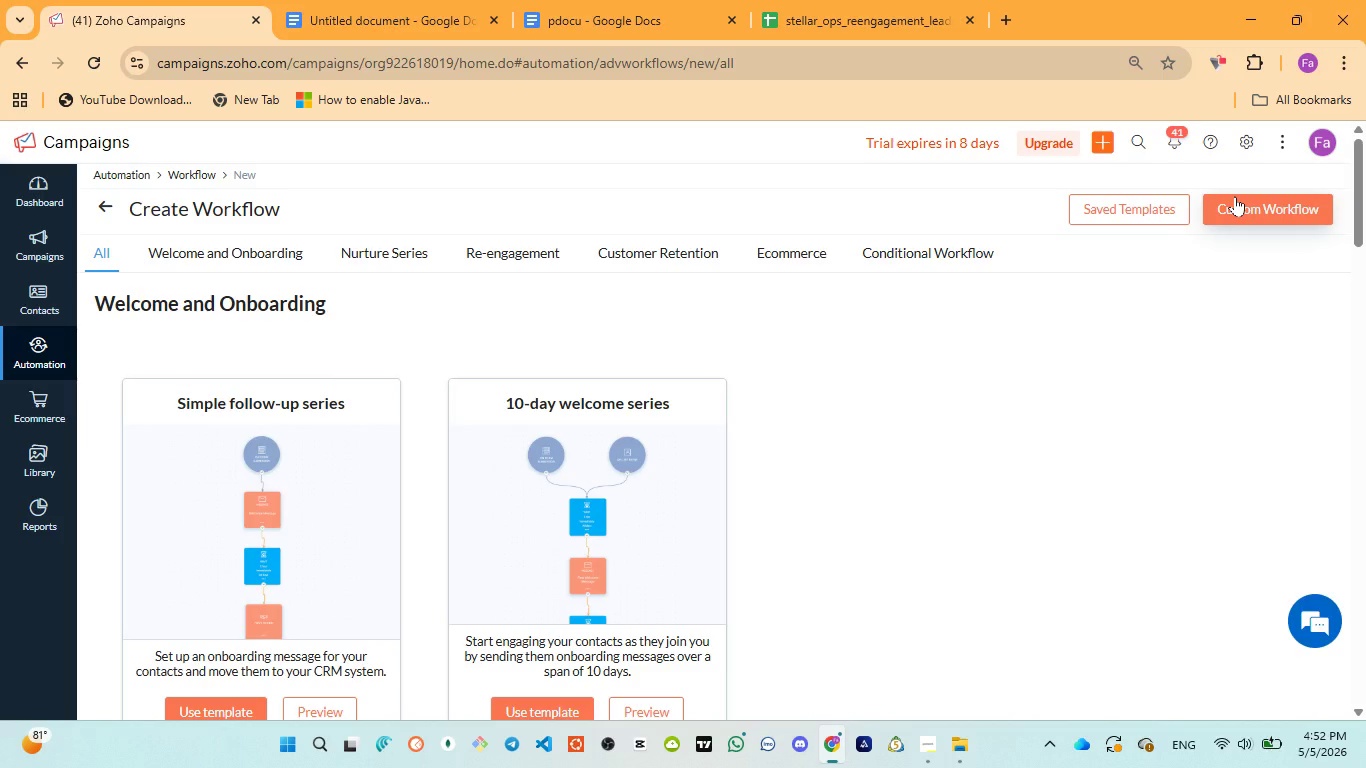 
wait(23.47)
 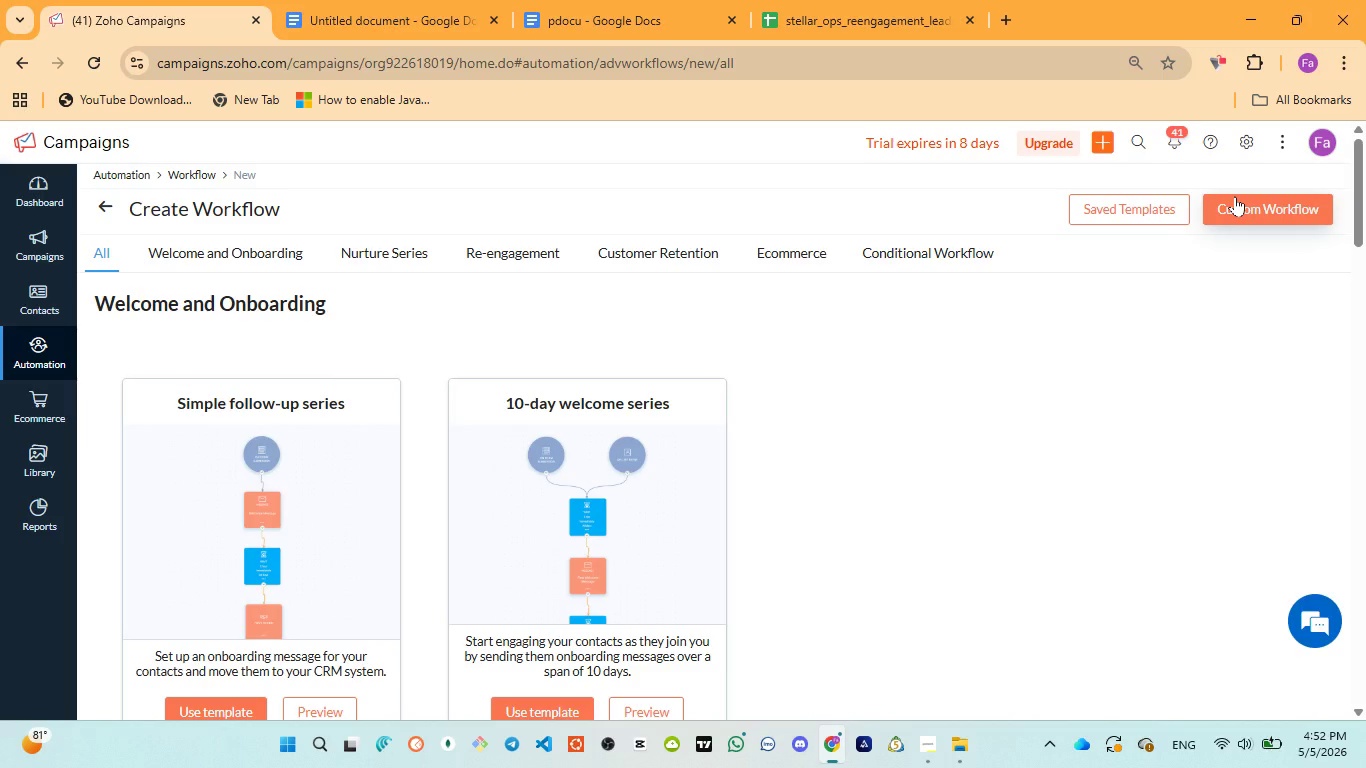 
scroll: coordinate [316, 557], scroll_direction: down, amount: 7.0
 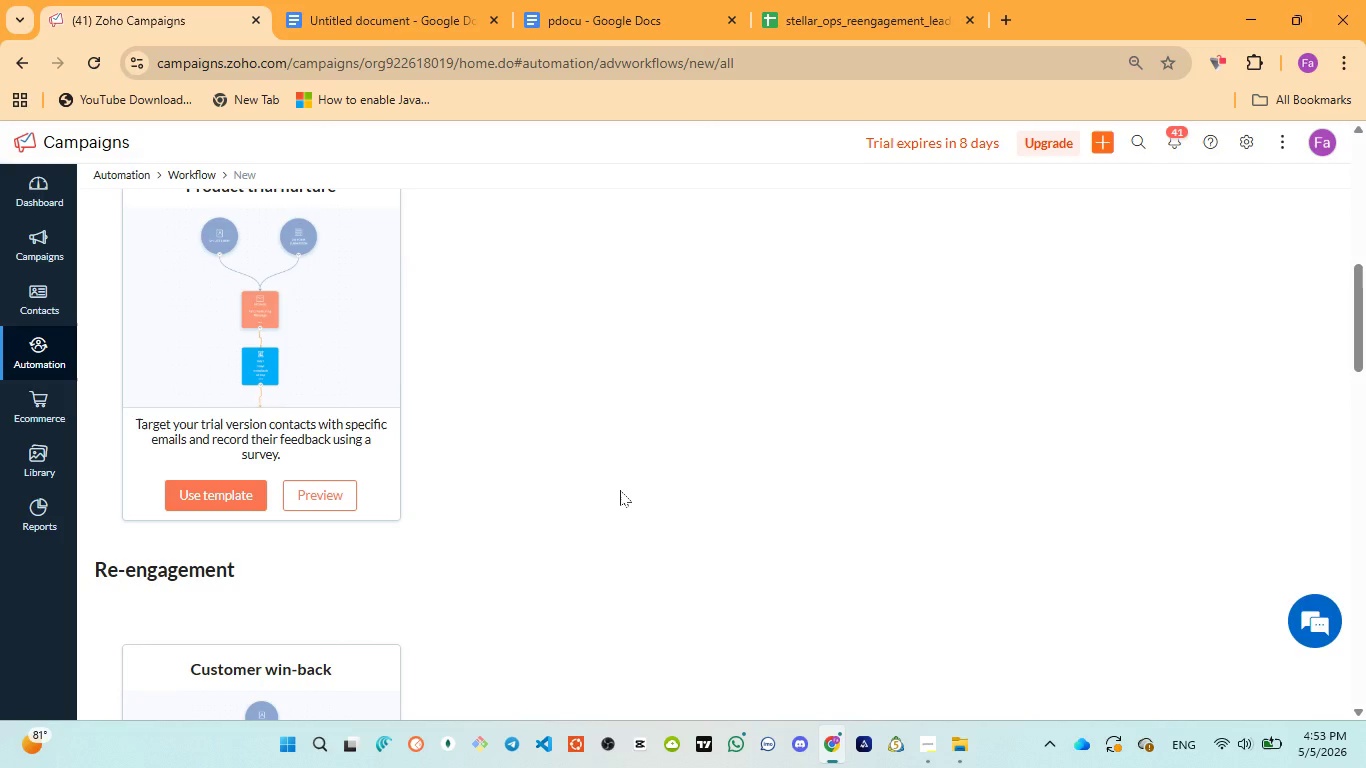 
wait(61.0)
 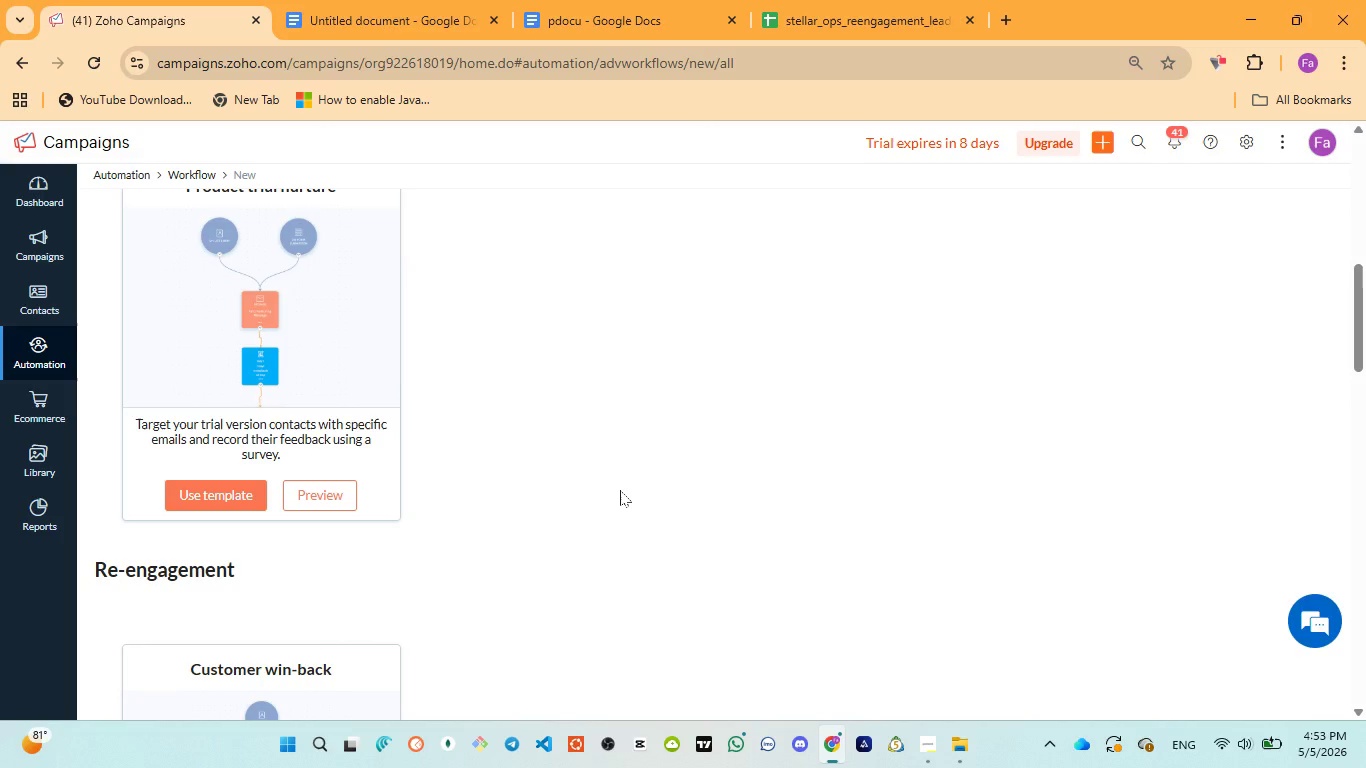 
scroll: coordinate [279, 526], scroll_direction: down, amount: 1.0
 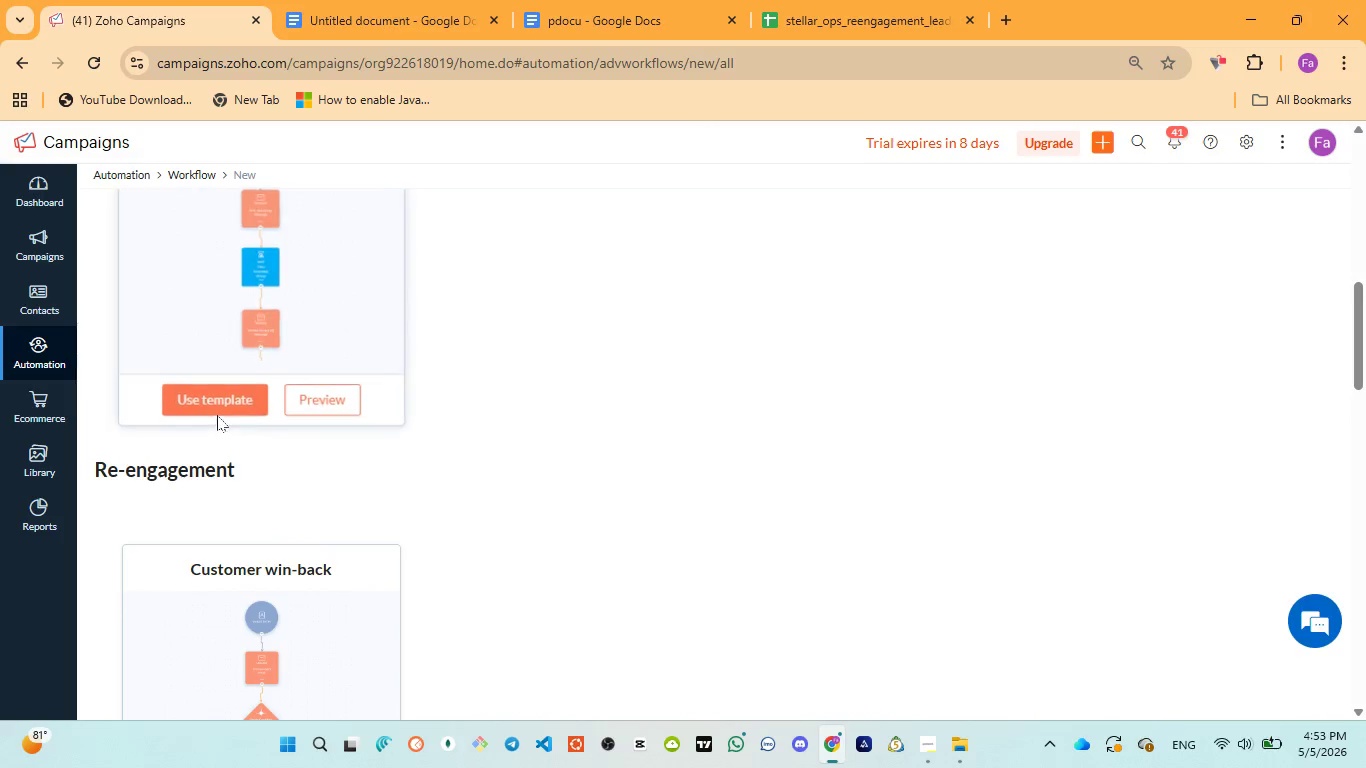 
left_click([223, 402])
 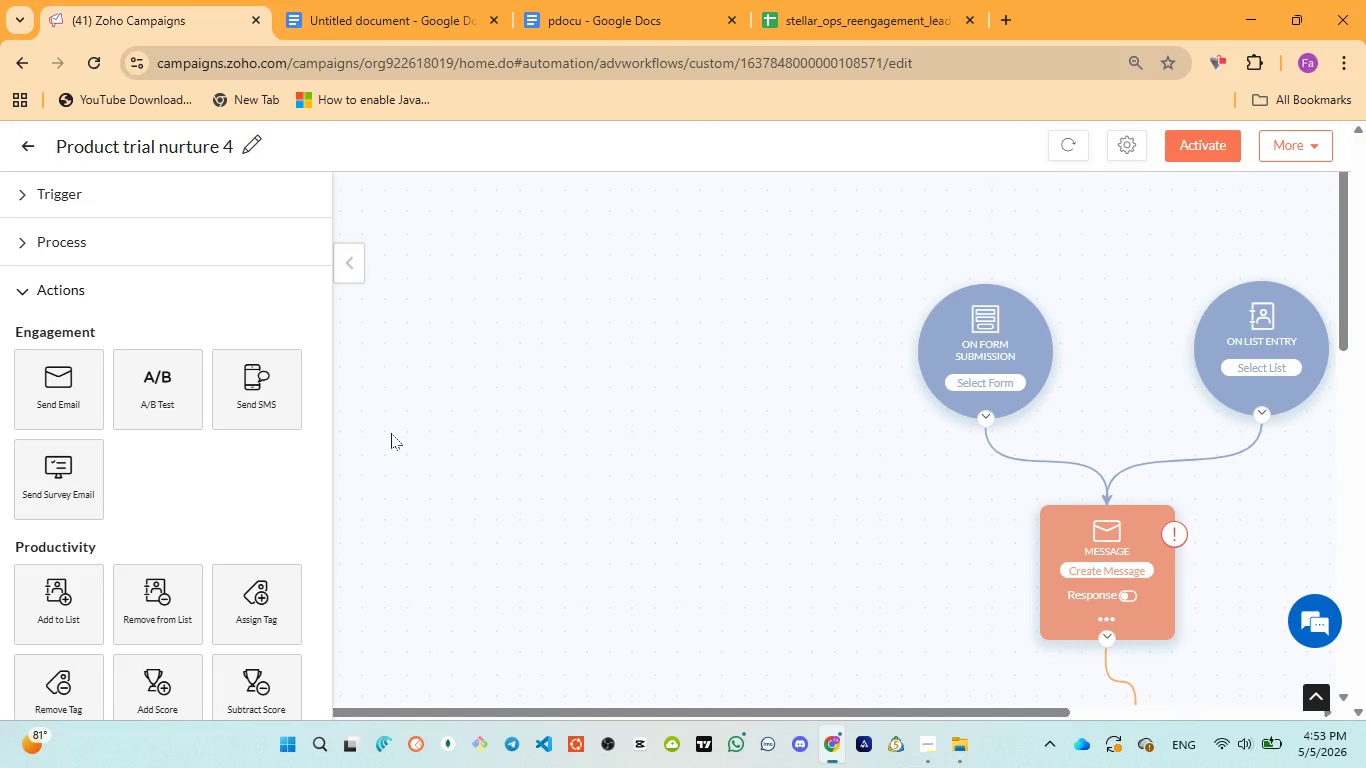 
wait(21.5)
 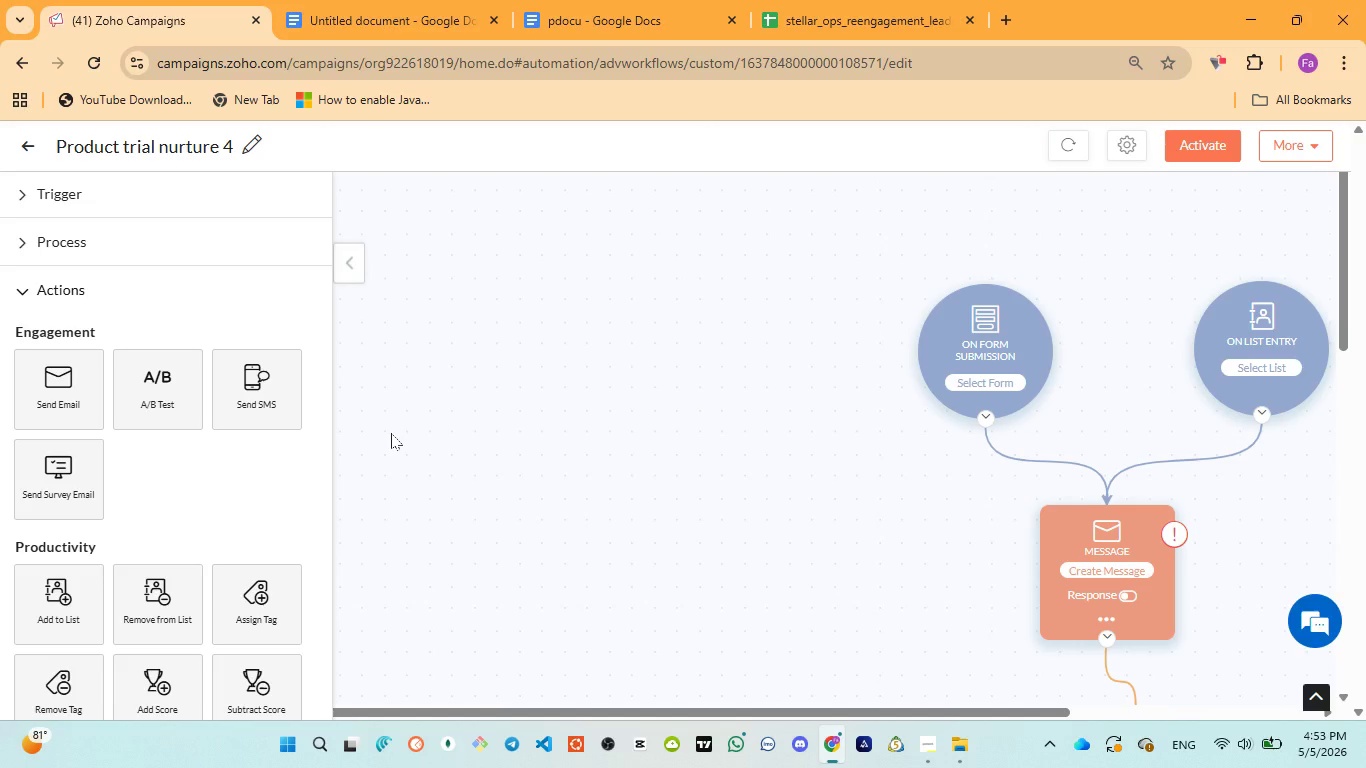 
scroll: coordinate [440, 449], scroll_direction: down, amount: 1.0
 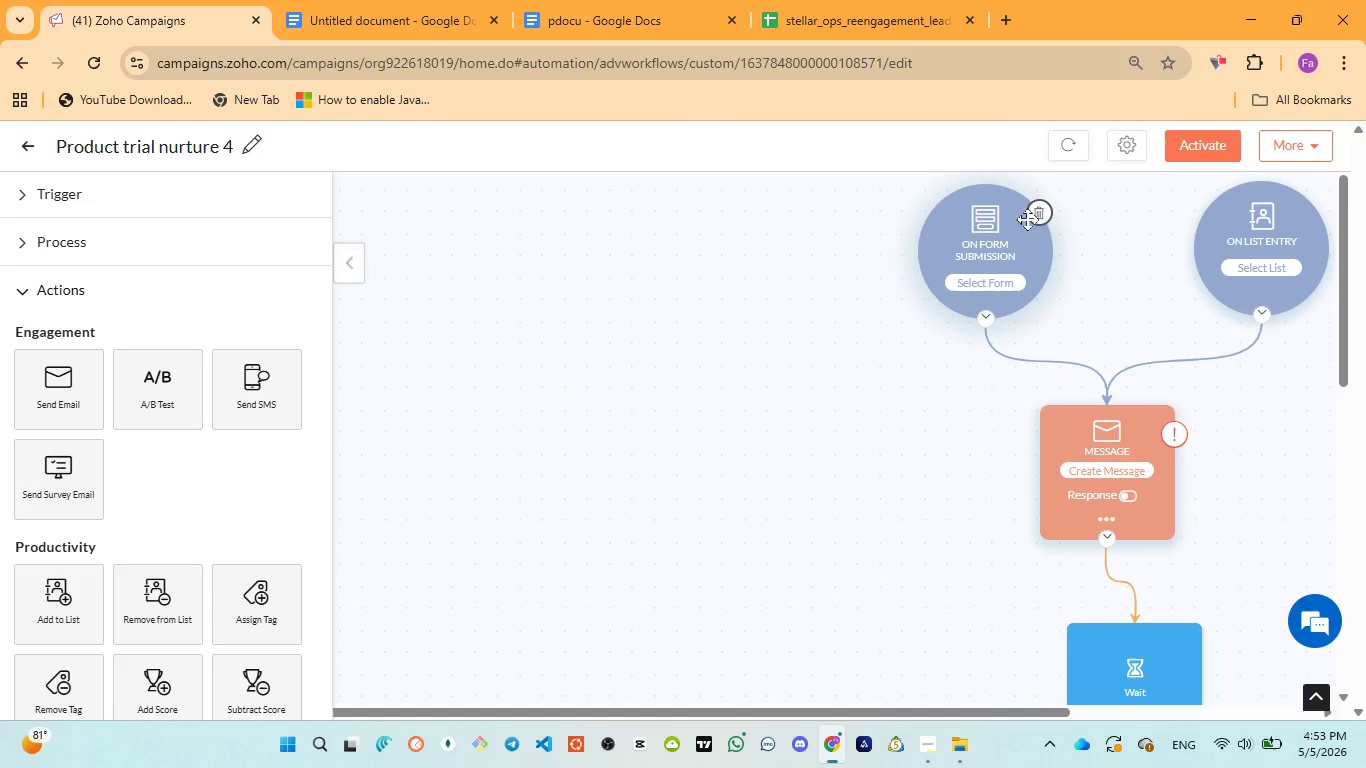 
left_click([1035, 216])
 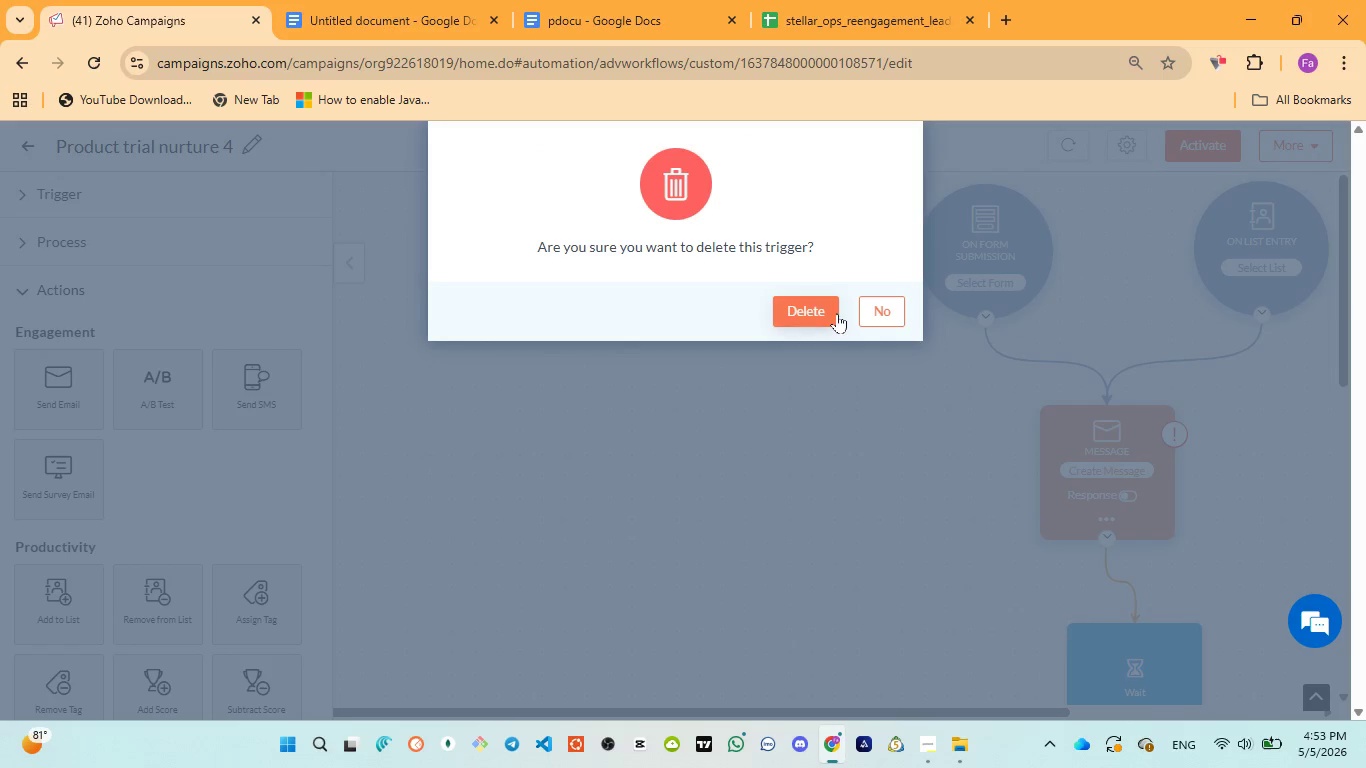 
left_click([826, 313])
 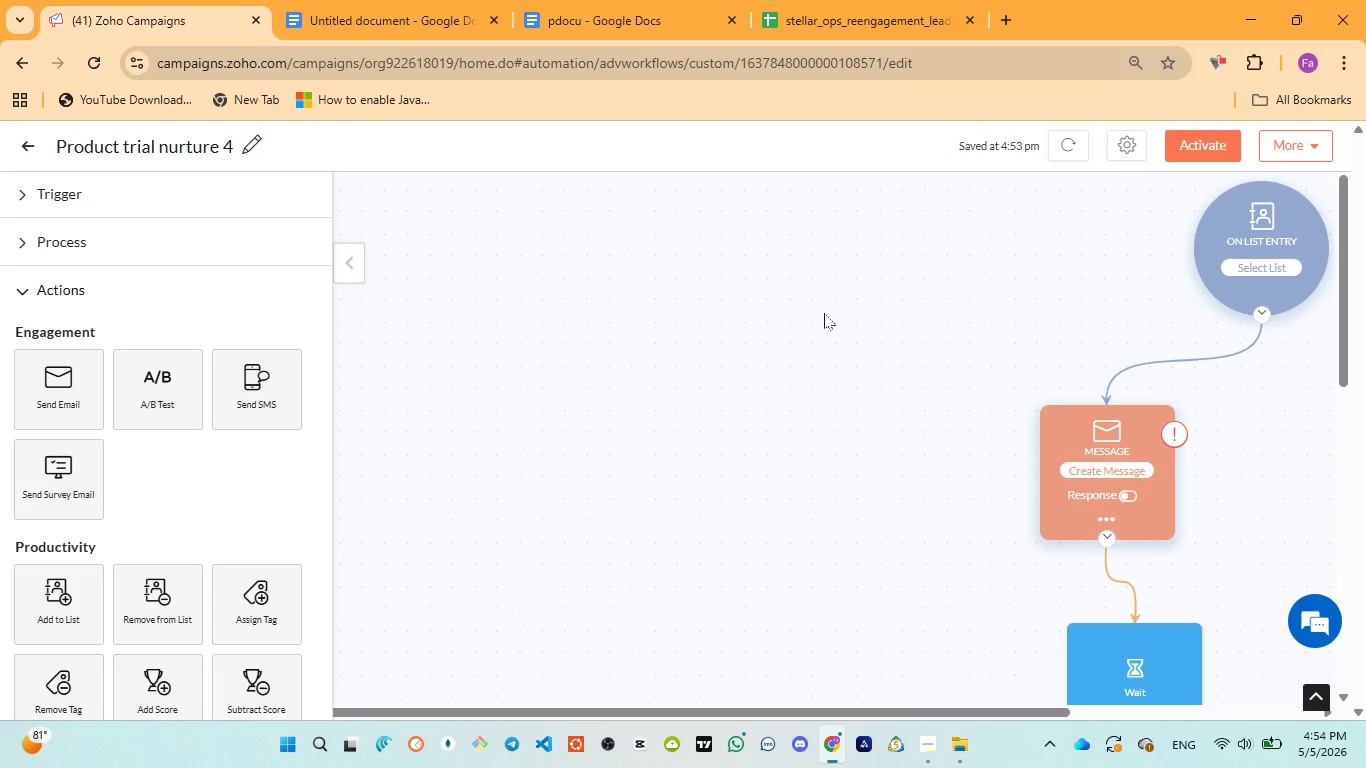 
wait(29.3)
 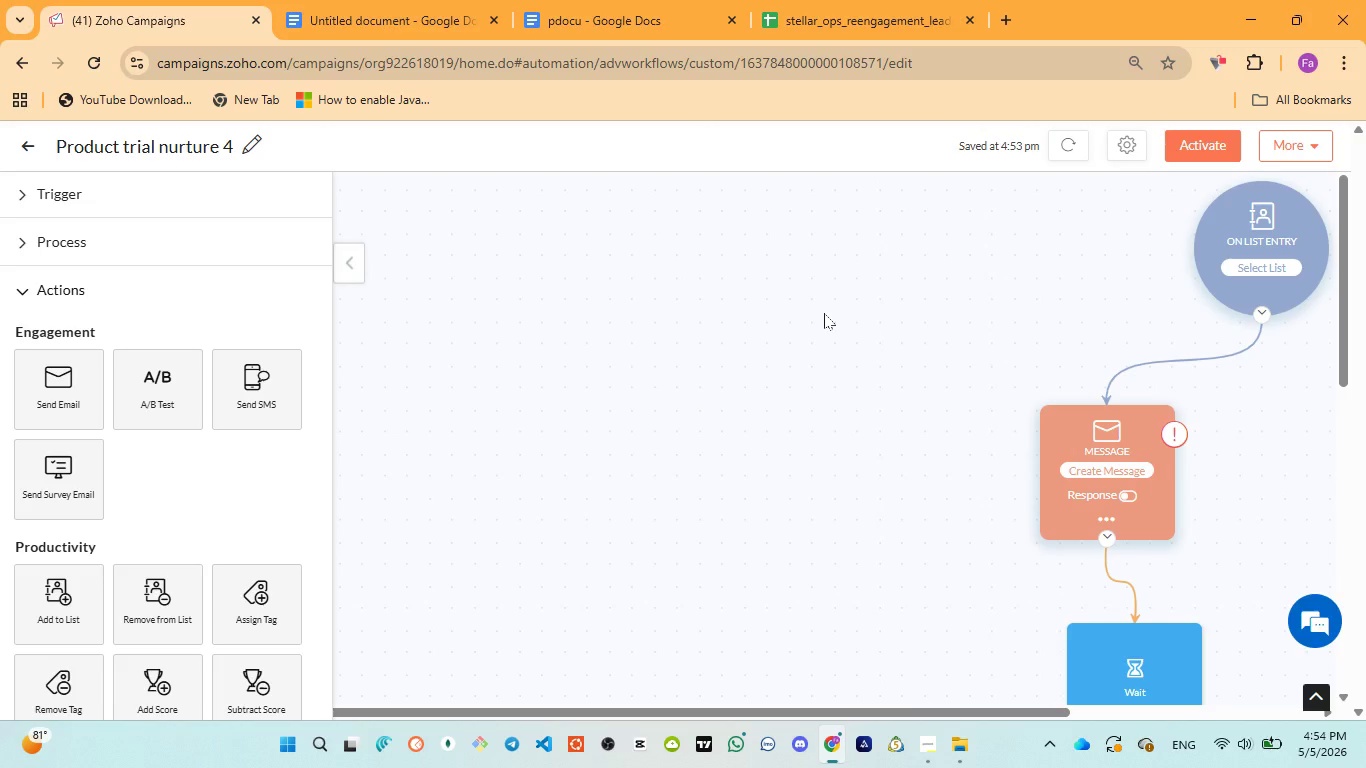 
left_click_drag(start_coordinate=[922, 479], to_coordinate=[625, 485])
 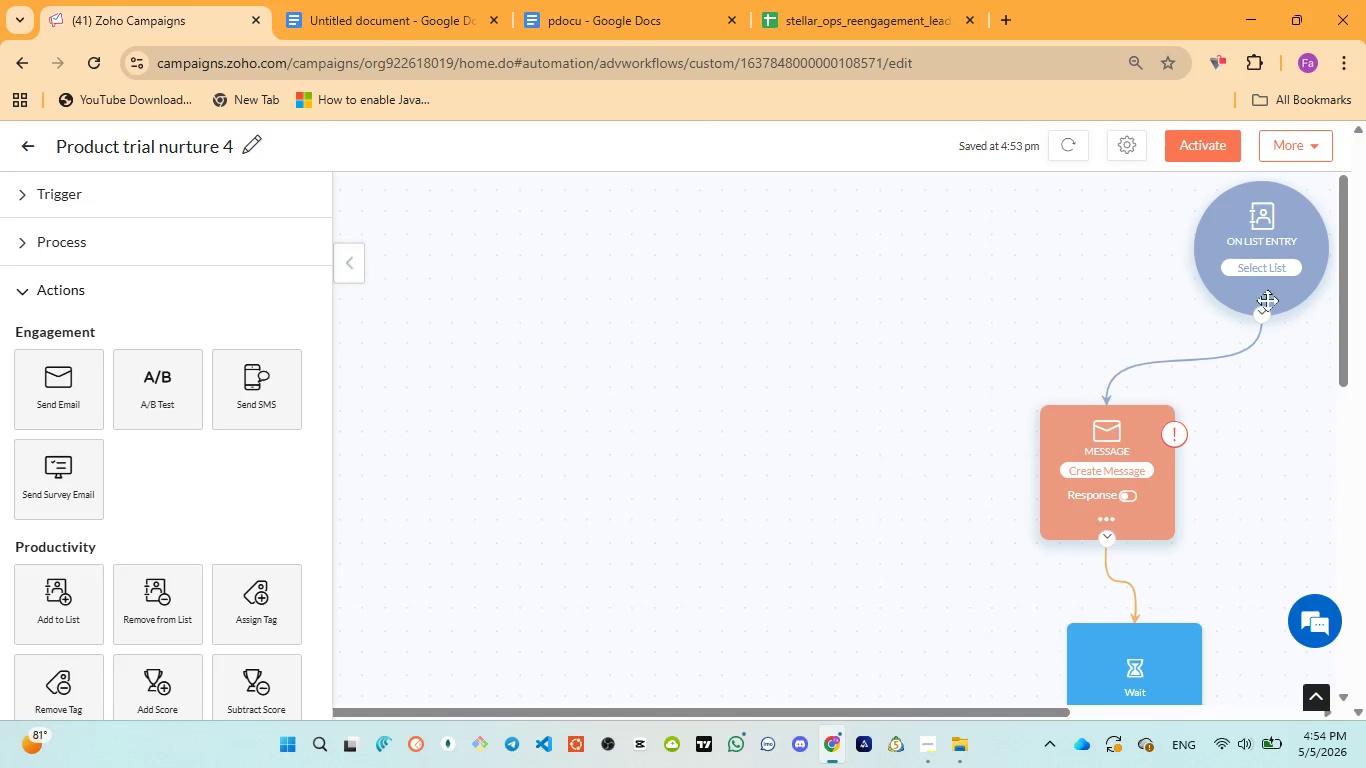 
left_click_drag(start_coordinate=[1240, 255], to_coordinate=[1080, 286])
 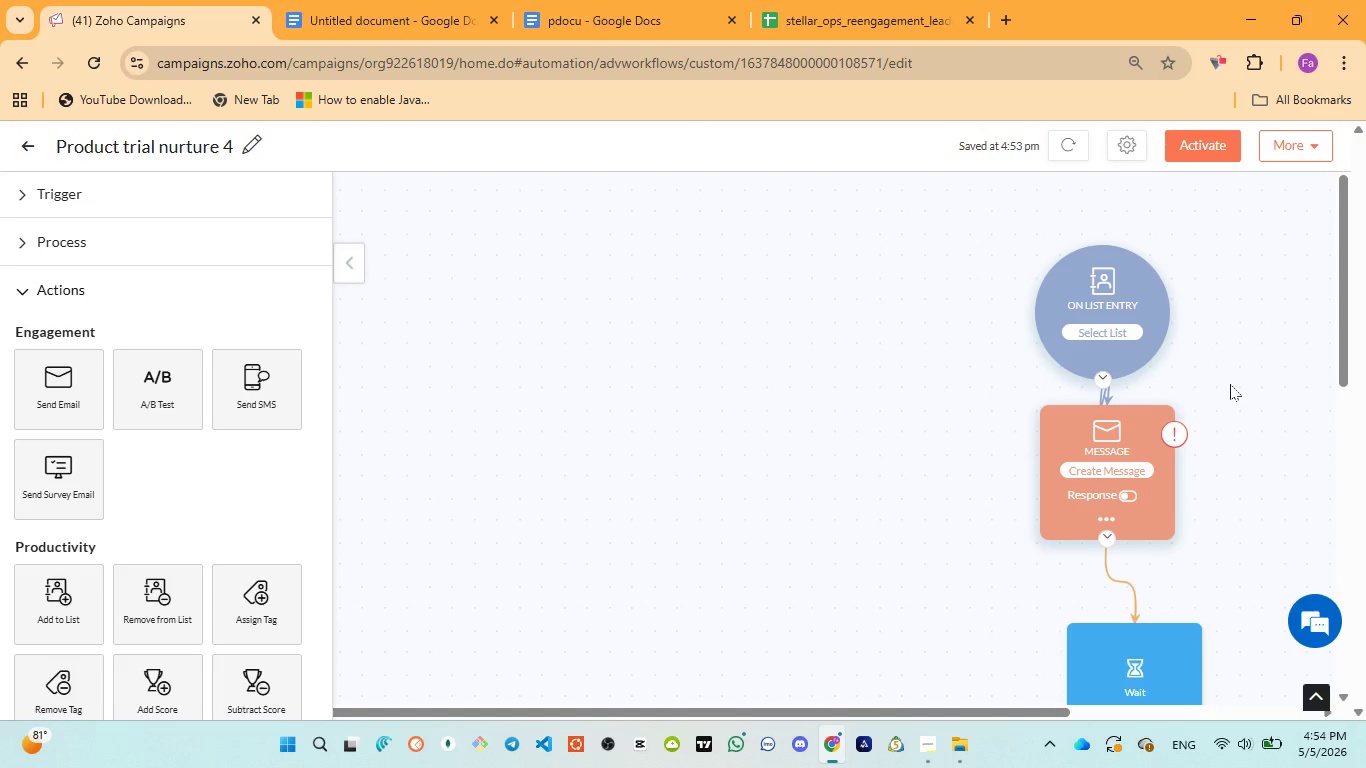 
scroll: coordinate [1230, 384], scroll_direction: down, amount: 1.0
 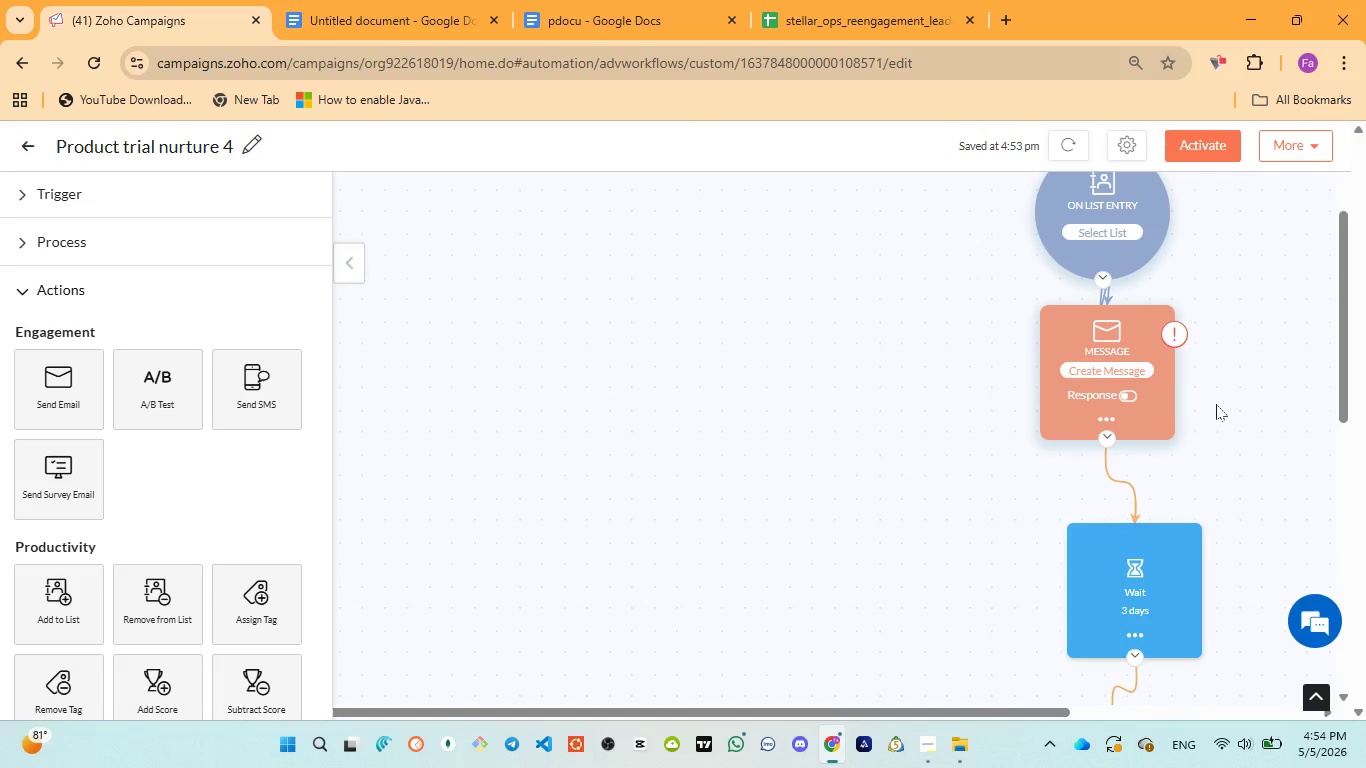 
left_click_drag(start_coordinate=[1216, 404], to_coordinate=[1182, 408])
 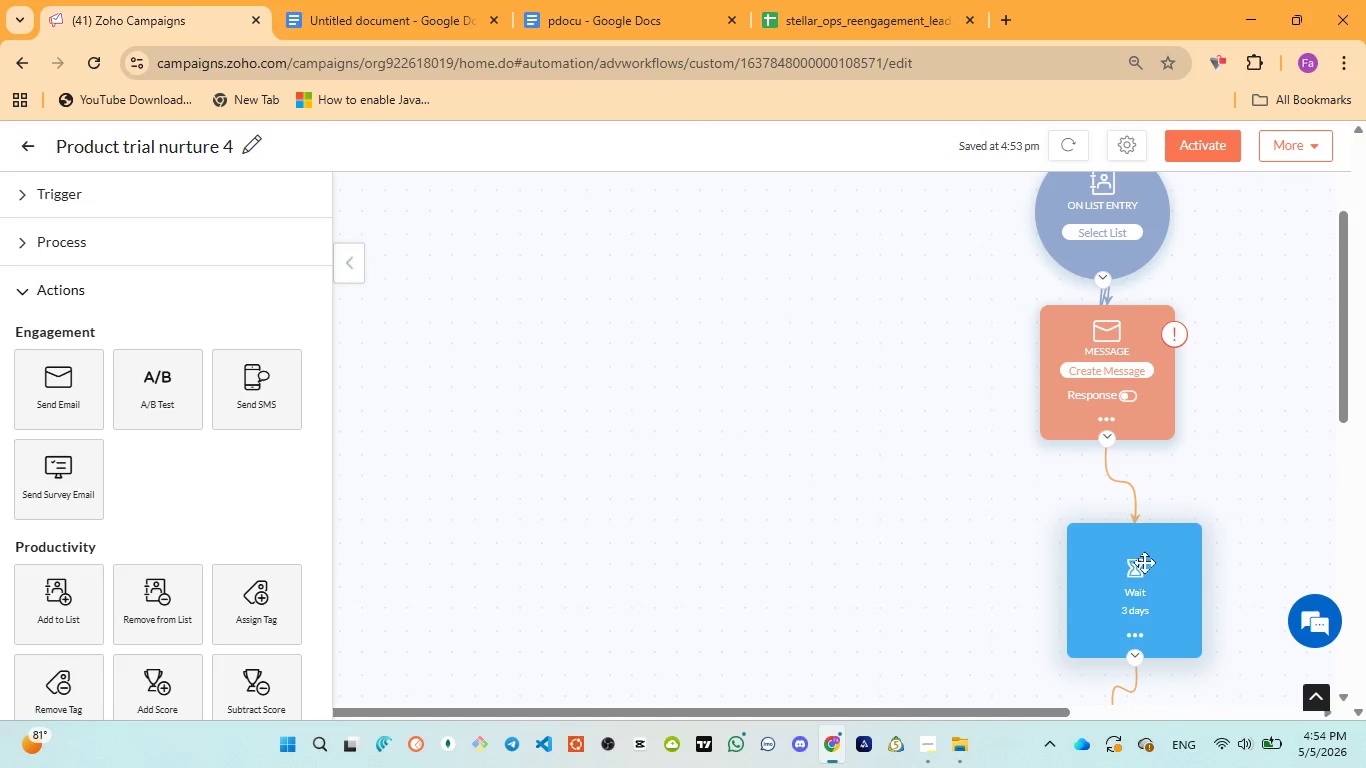 
left_click_drag(start_coordinate=[1144, 562], to_coordinate=[1091, 513])
 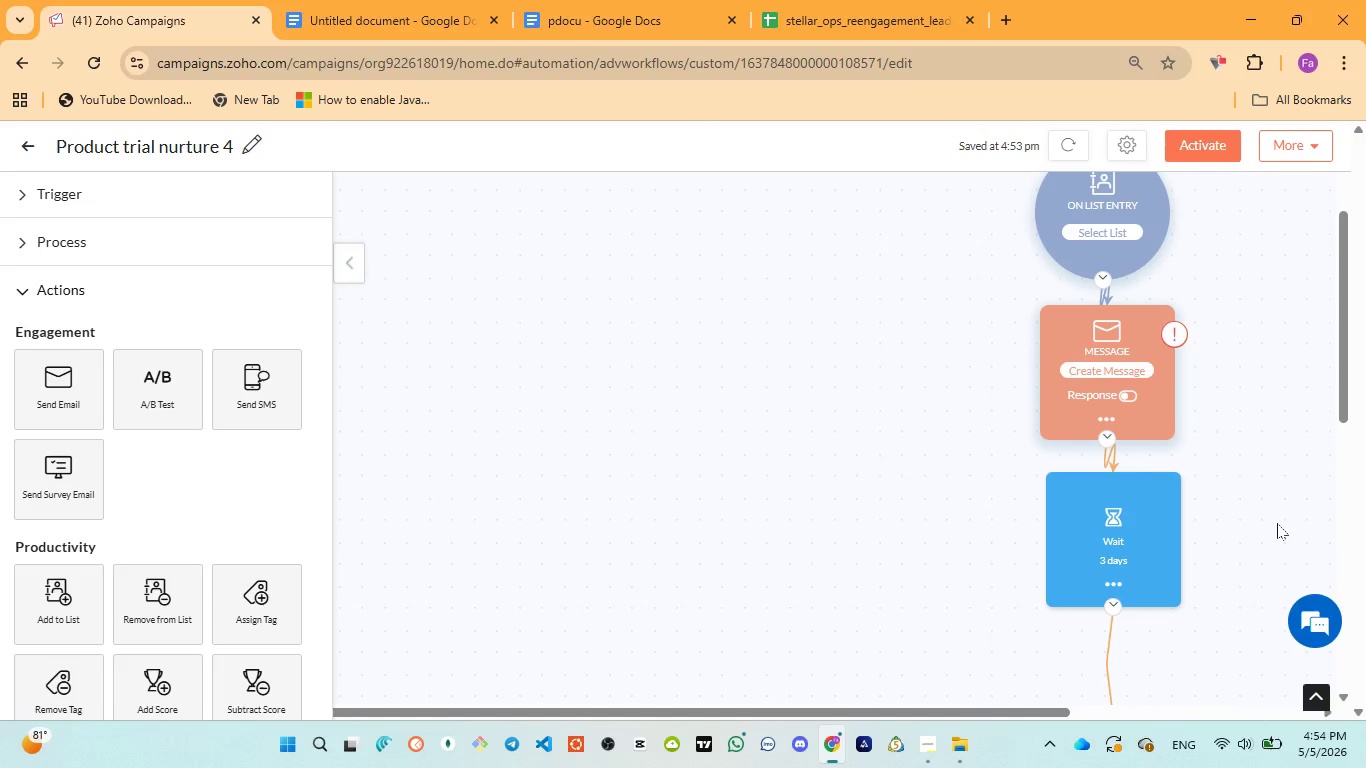 
scroll: coordinate [1255, 523], scroll_direction: down, amount: 3.0
 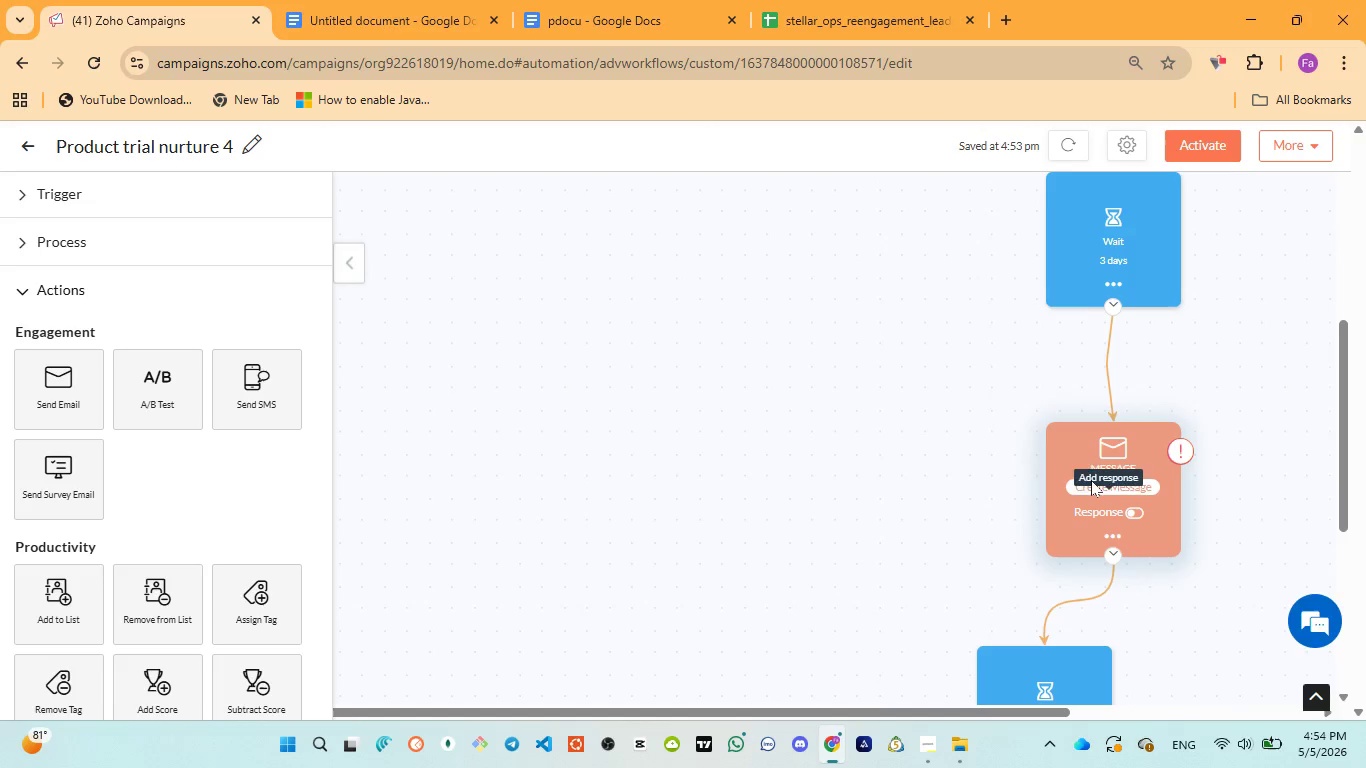 
left_click_drag(start_coordinate=[1077, 456], to_coordinate=[1097, 386])
 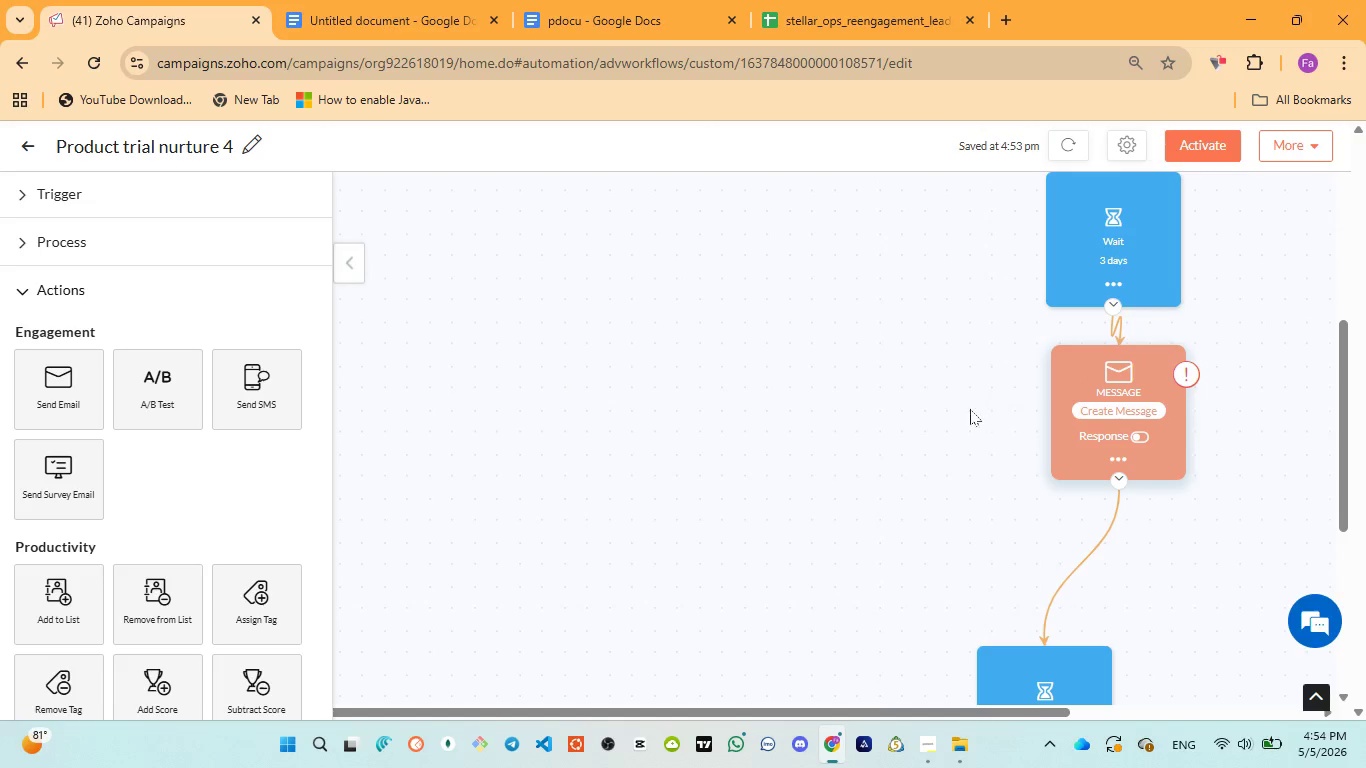 
scroll: coordinate [970, 409], scroll_direction: up, amount: 4.0
 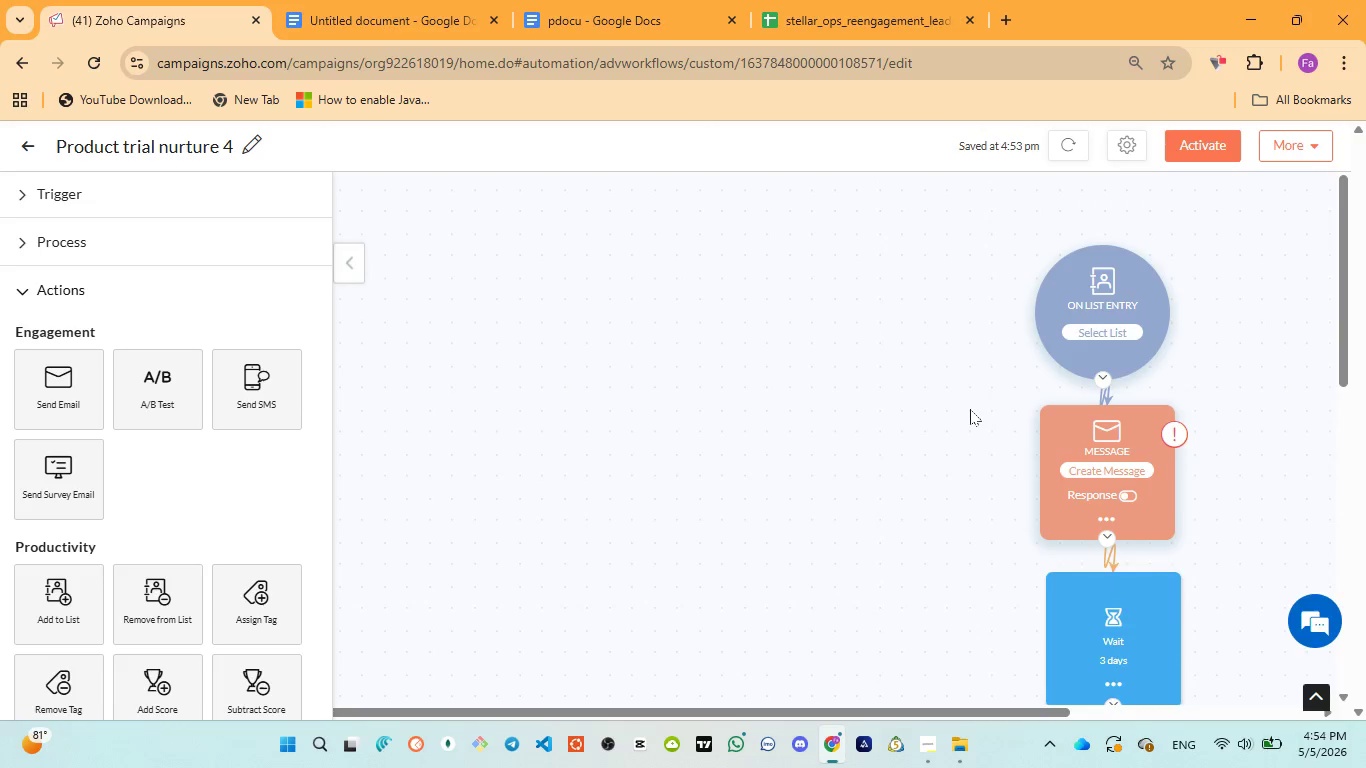 
scroll: coordinate [969, 409], scroll_direction: down, amount: 5.0
 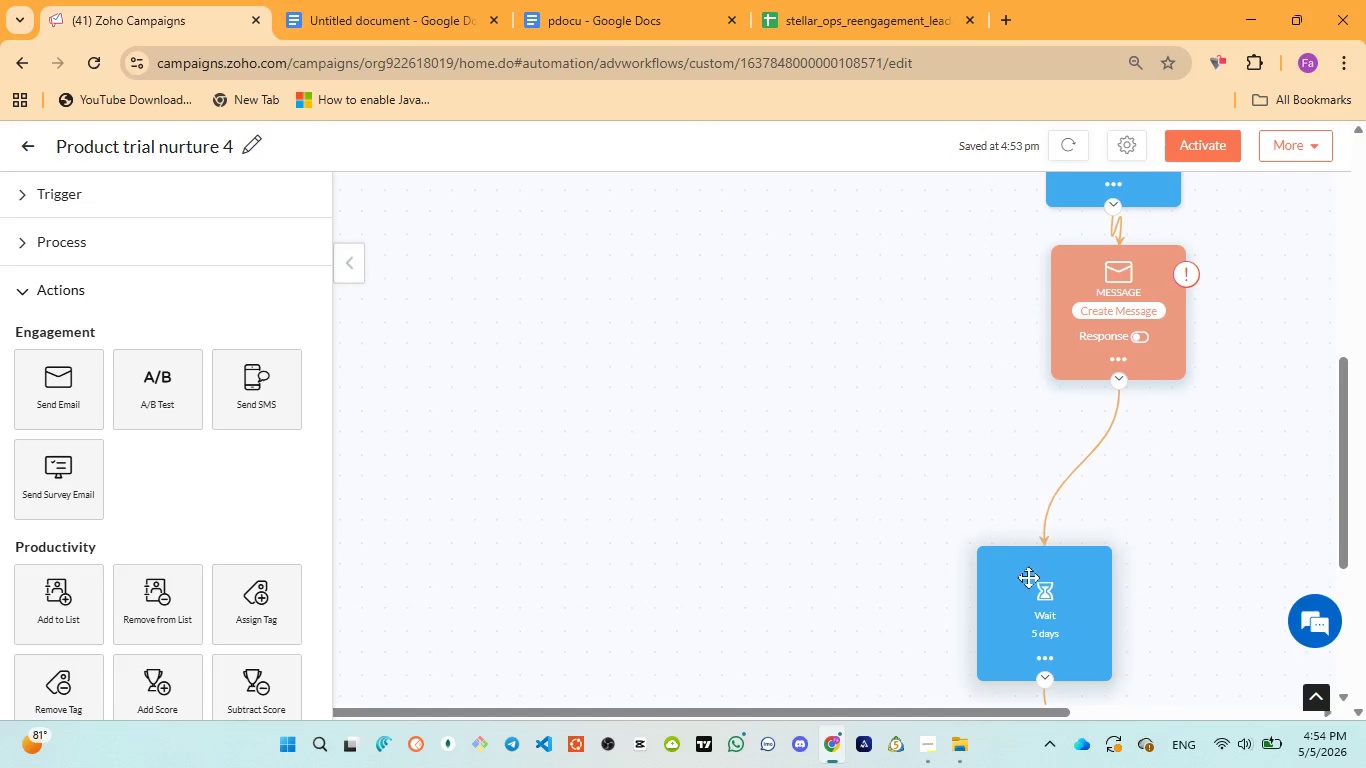 
left_click_drag(start_coordinate=[1017, 597], to_coordinate=[1103, 442])
 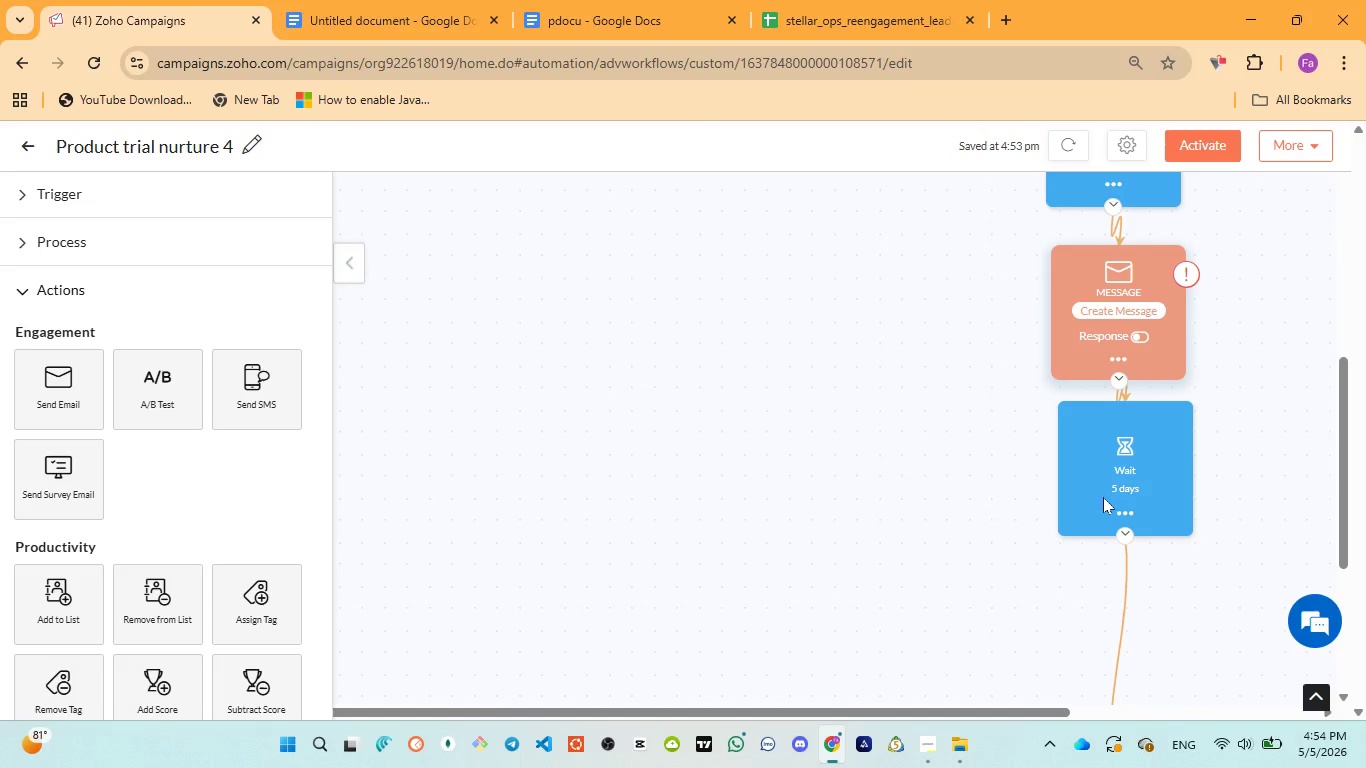 
scroll: coordinate [1103, 501], scroll_direction: down, amount: 4.0
 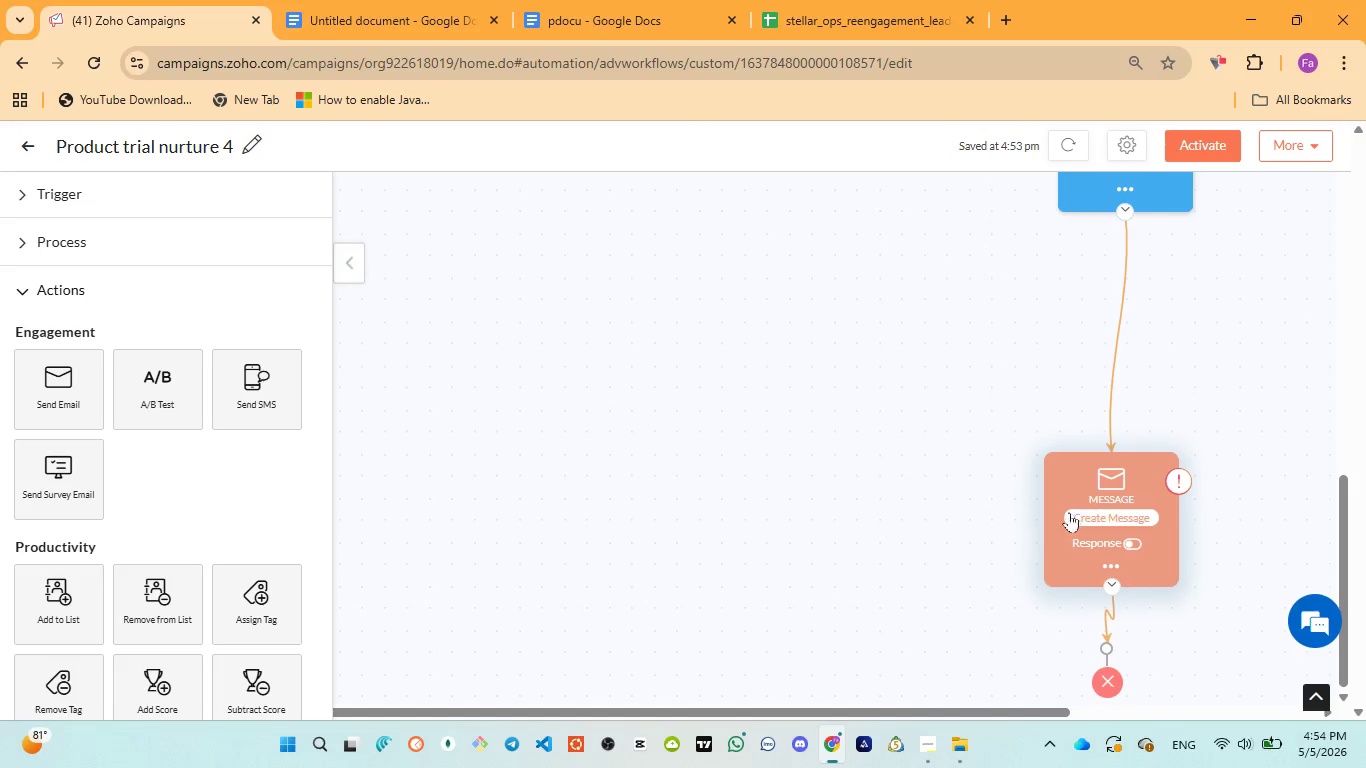 
left_click_drag(start_coordinate=[1059, 482], to_coordinate=[1111, 285])
 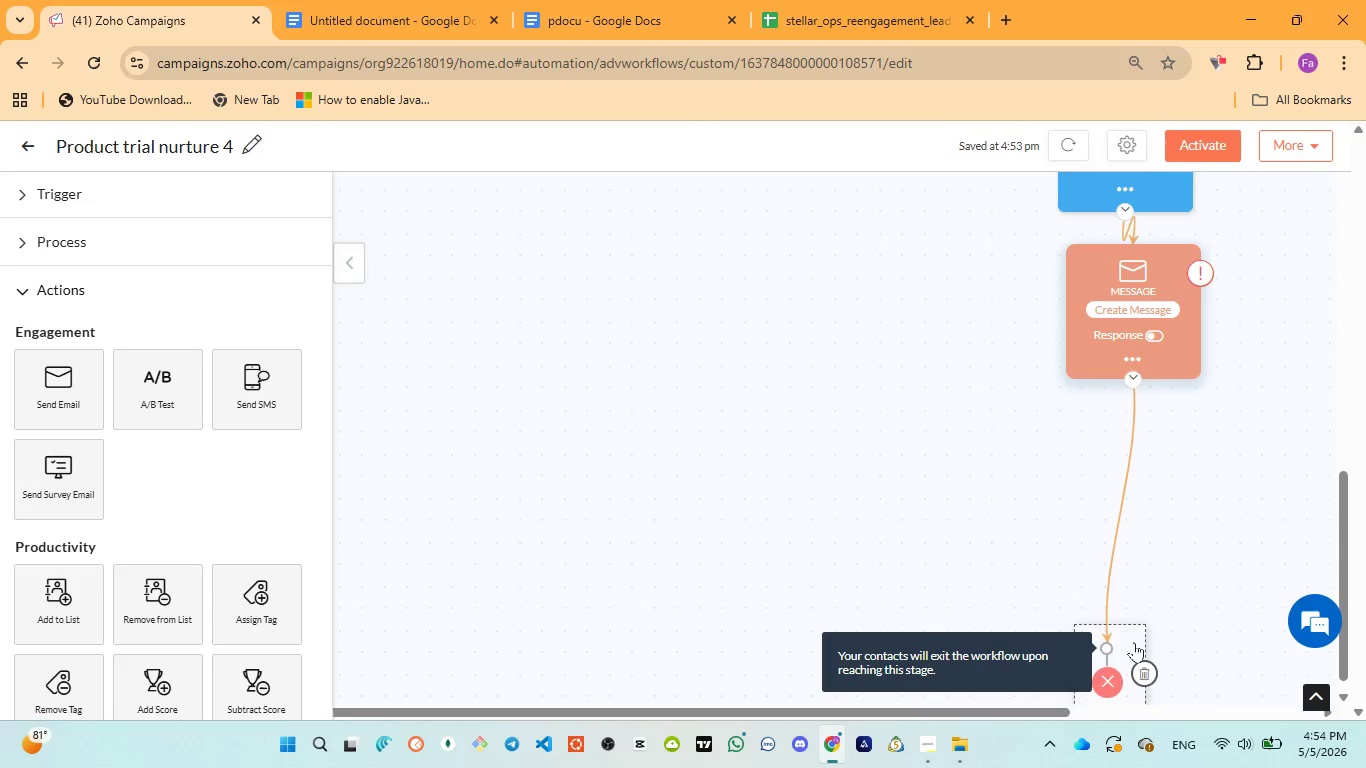 
left_click([1147, 669])
 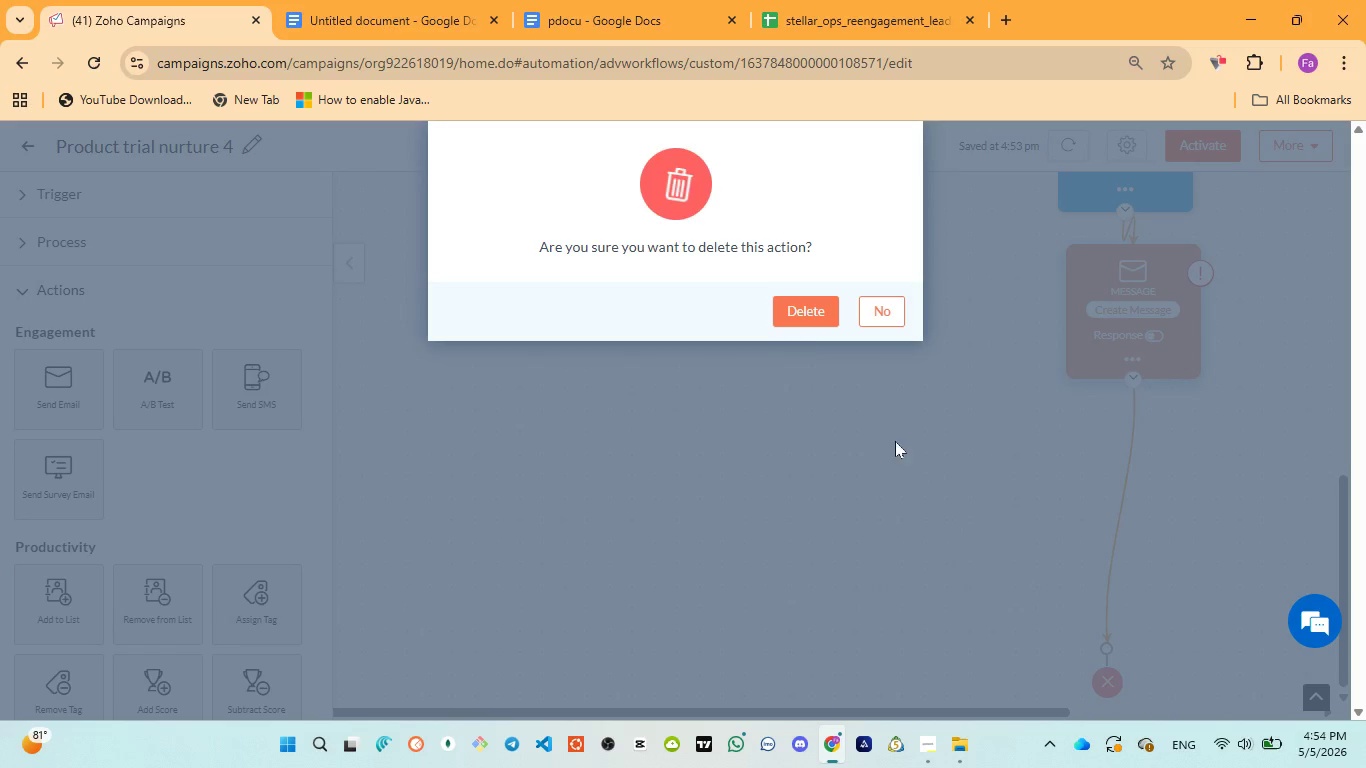 
left_click([820, 311])
 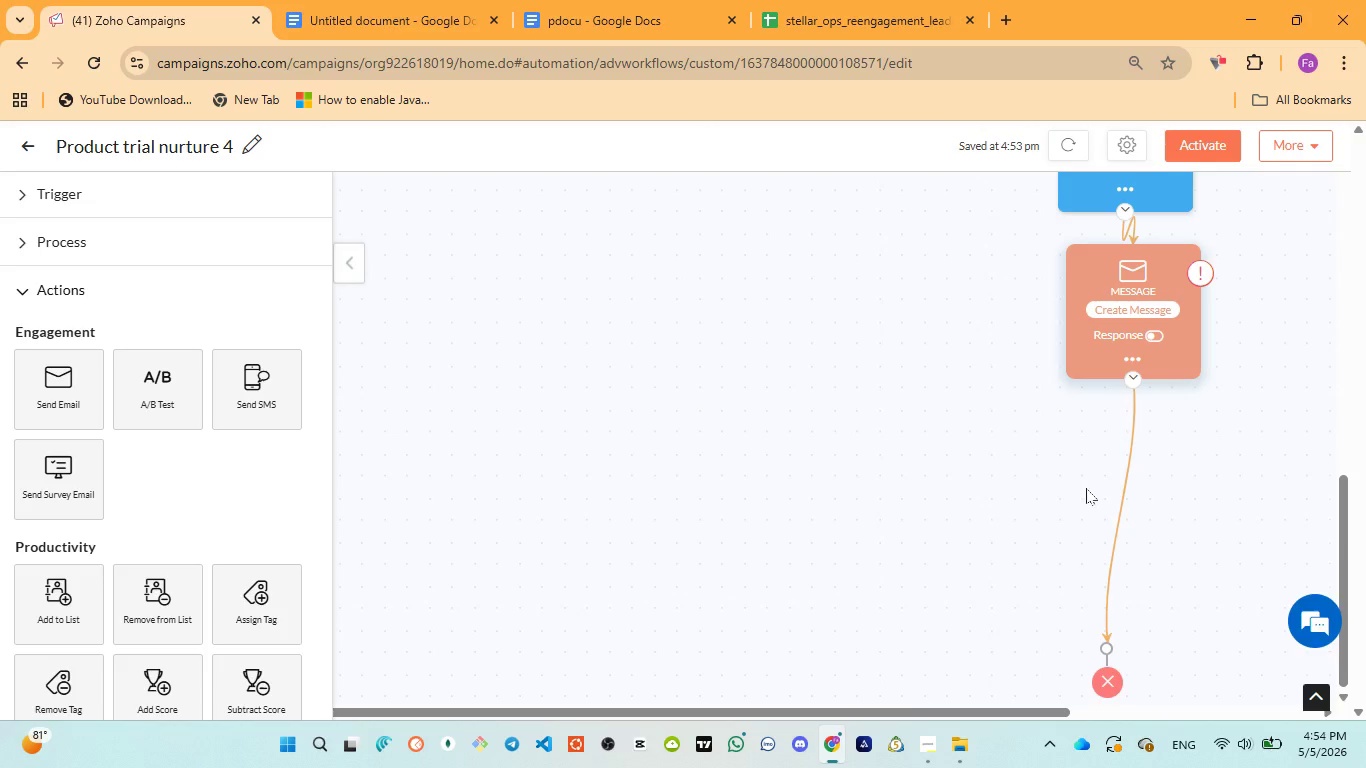 
mouse_move([1101, 545])
 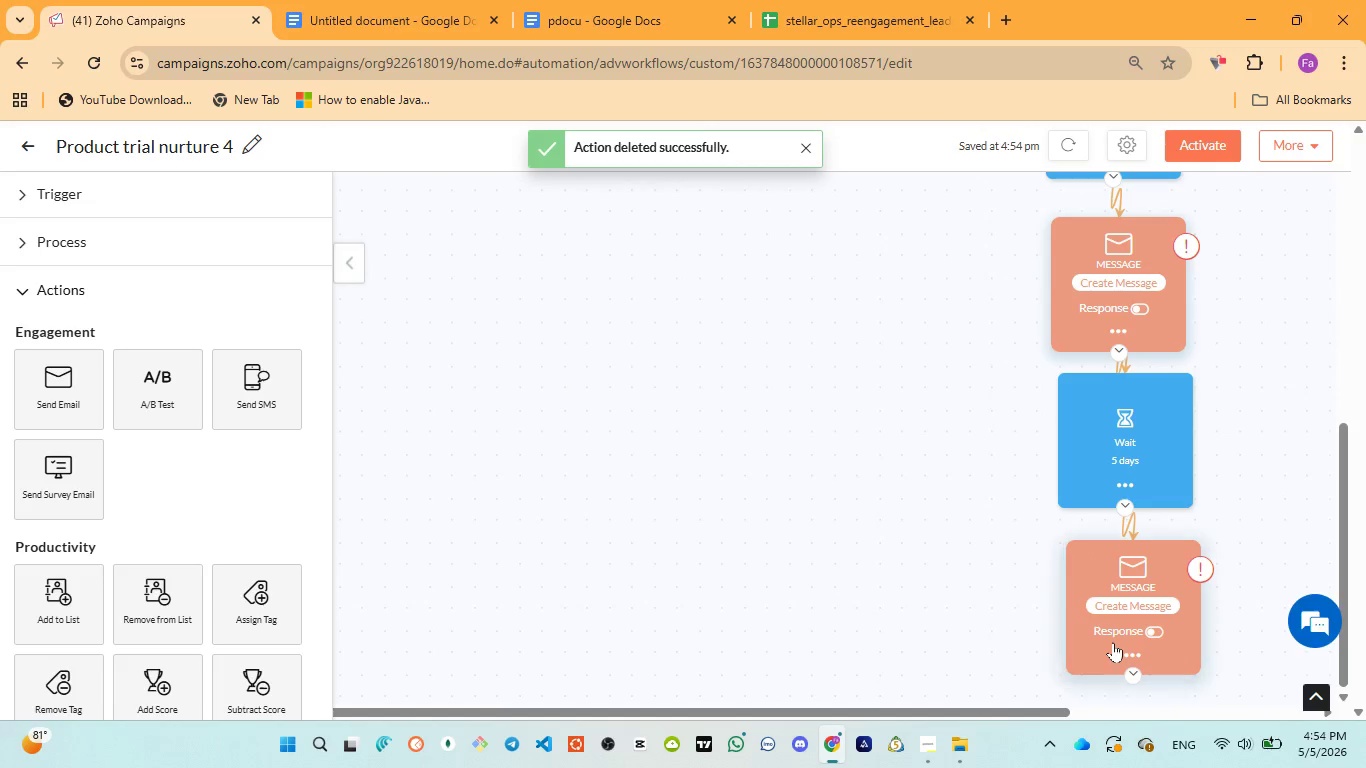 
scroll: coordinate [1109, 645], scroll_direction: down, amount: 4.0
 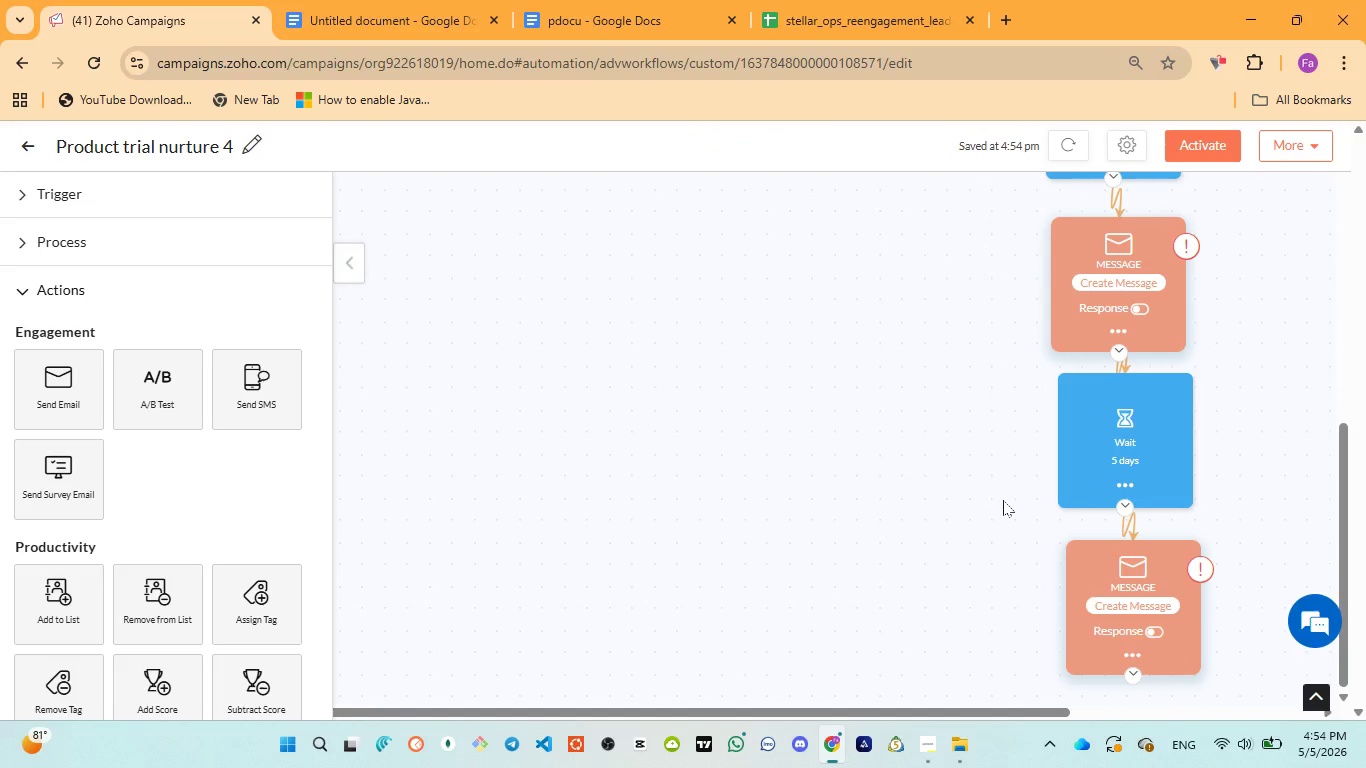 
left_click_drag(start_coordinate=[957, 709], to_coordinate=[1205, 699])
 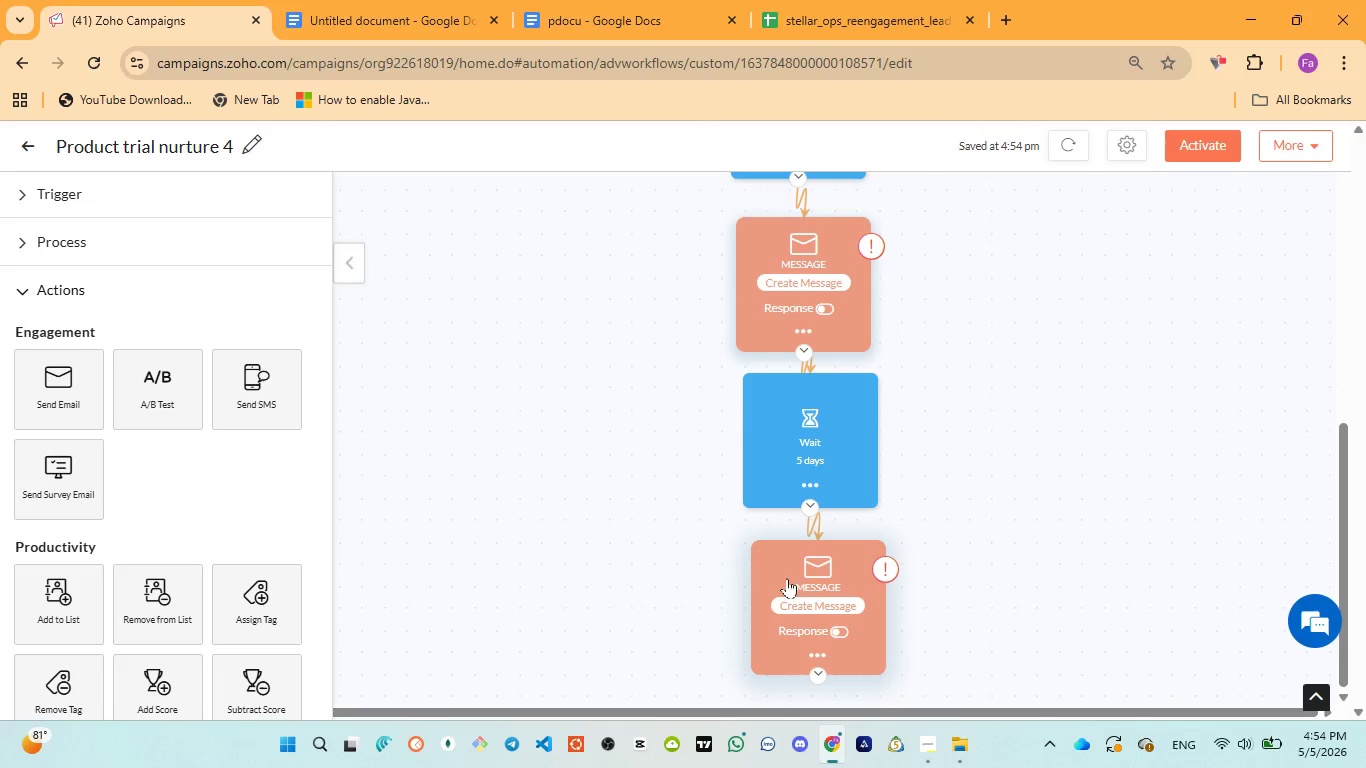 
left_click_drag(start_coordinate=[773, 564], to_coordinate=[790, 575])
 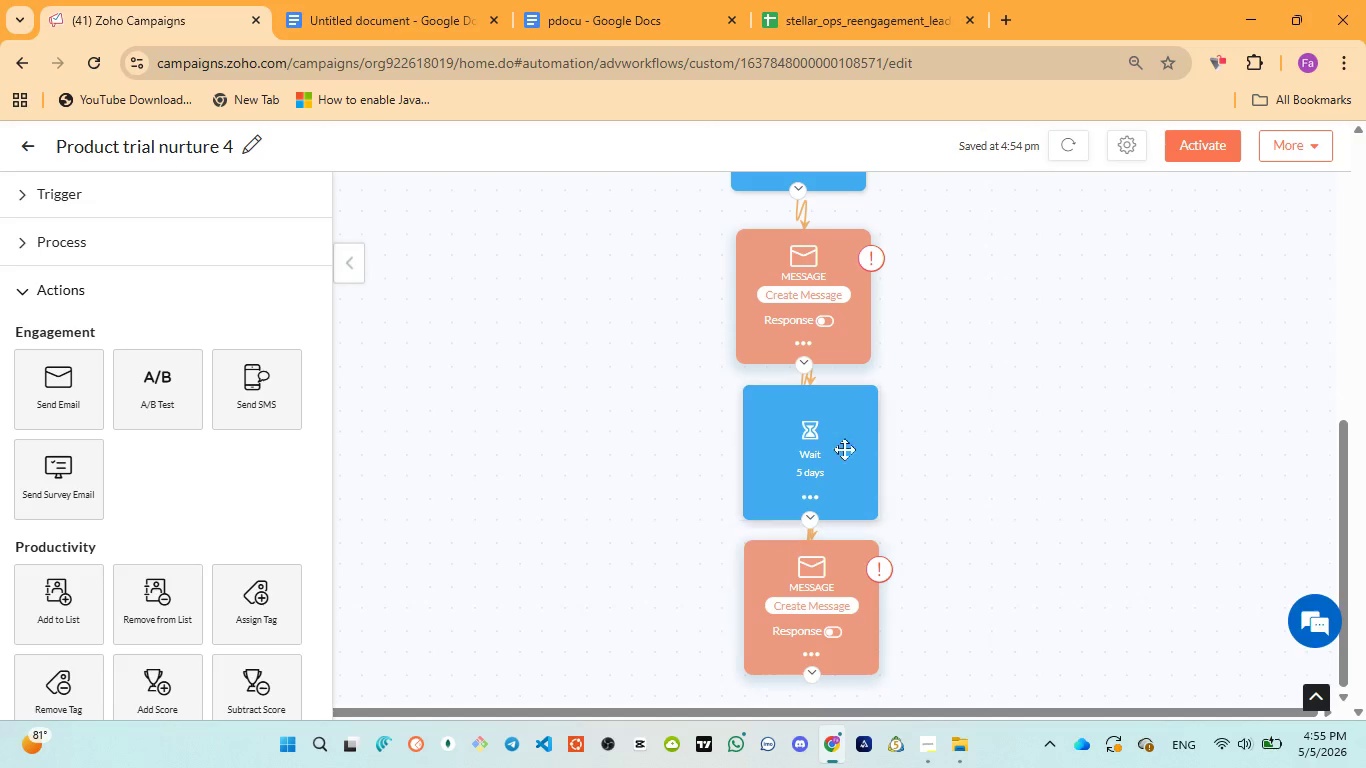 
scroll: coordinate [836, 415], scroll_direction: up, amount: 6.0
 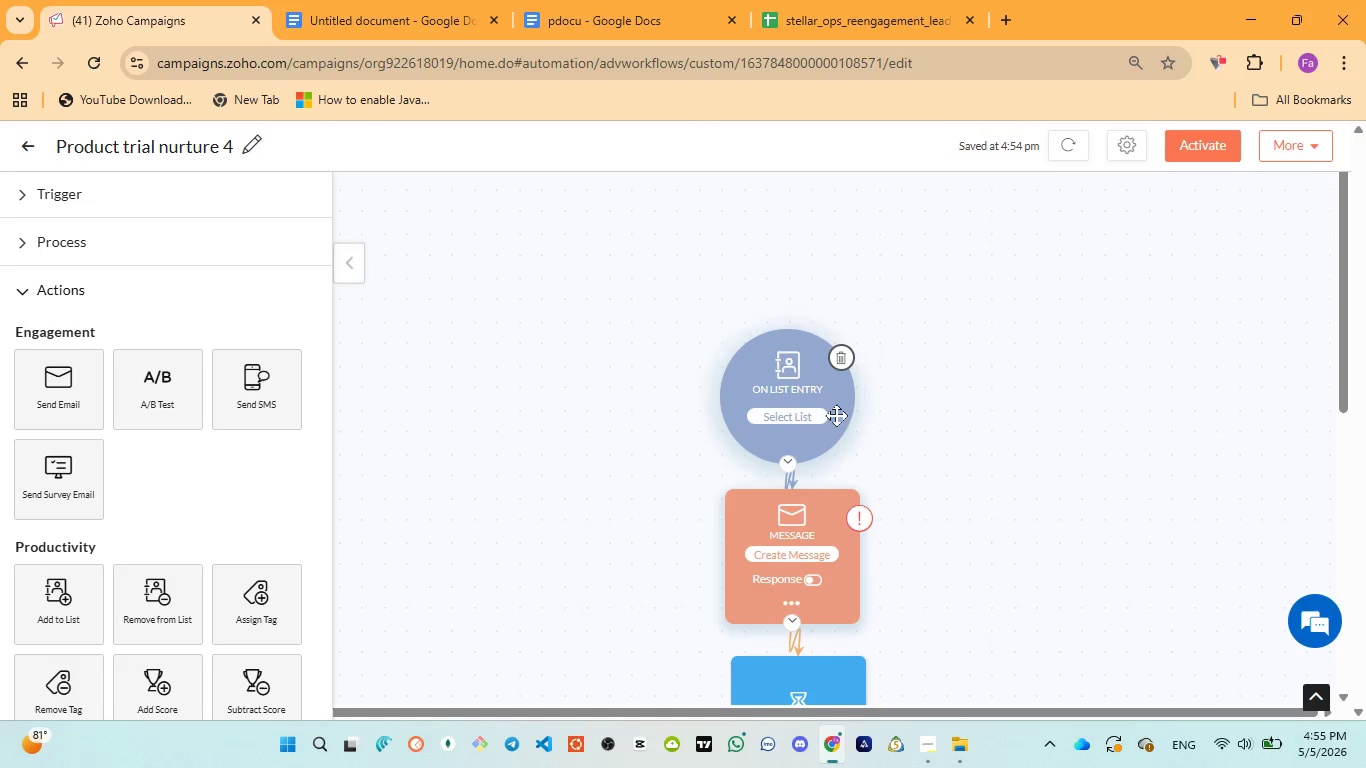 
scroll: coordinate [781, 428], scroll_direction: down, amount: 4.0
 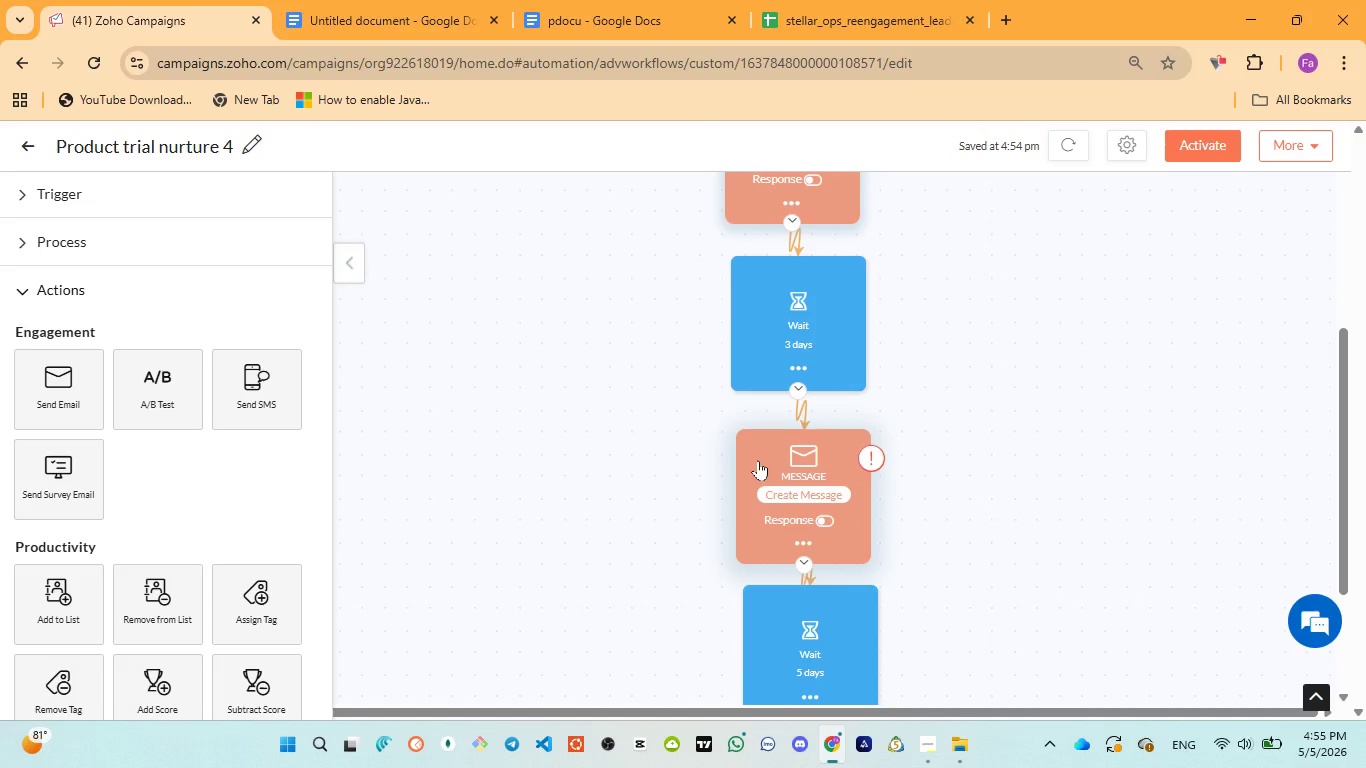 
left_click_drag(start_coordinate=[760, 459], to_coordinate=[775, 462])
 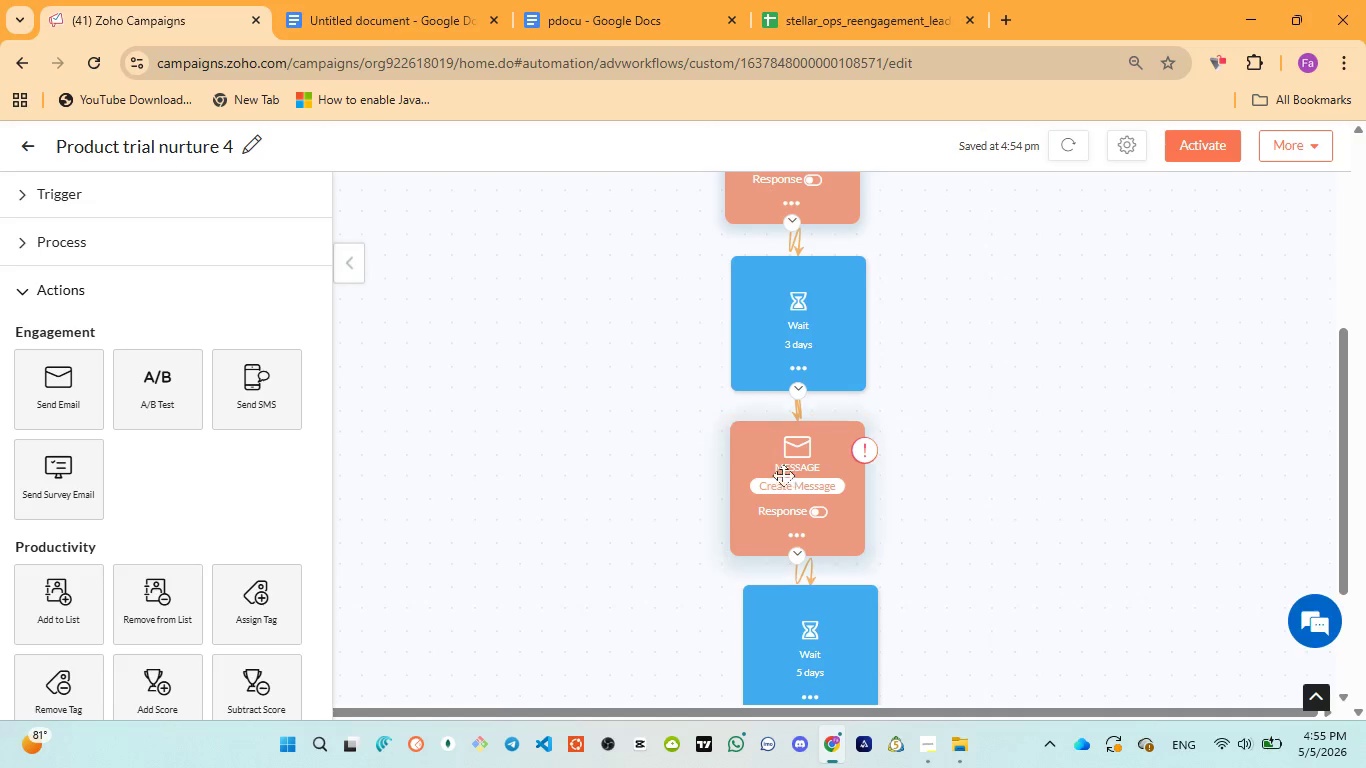 
scroll: coordinate [783, 476], scroll_direction: down, amount: 2.0
 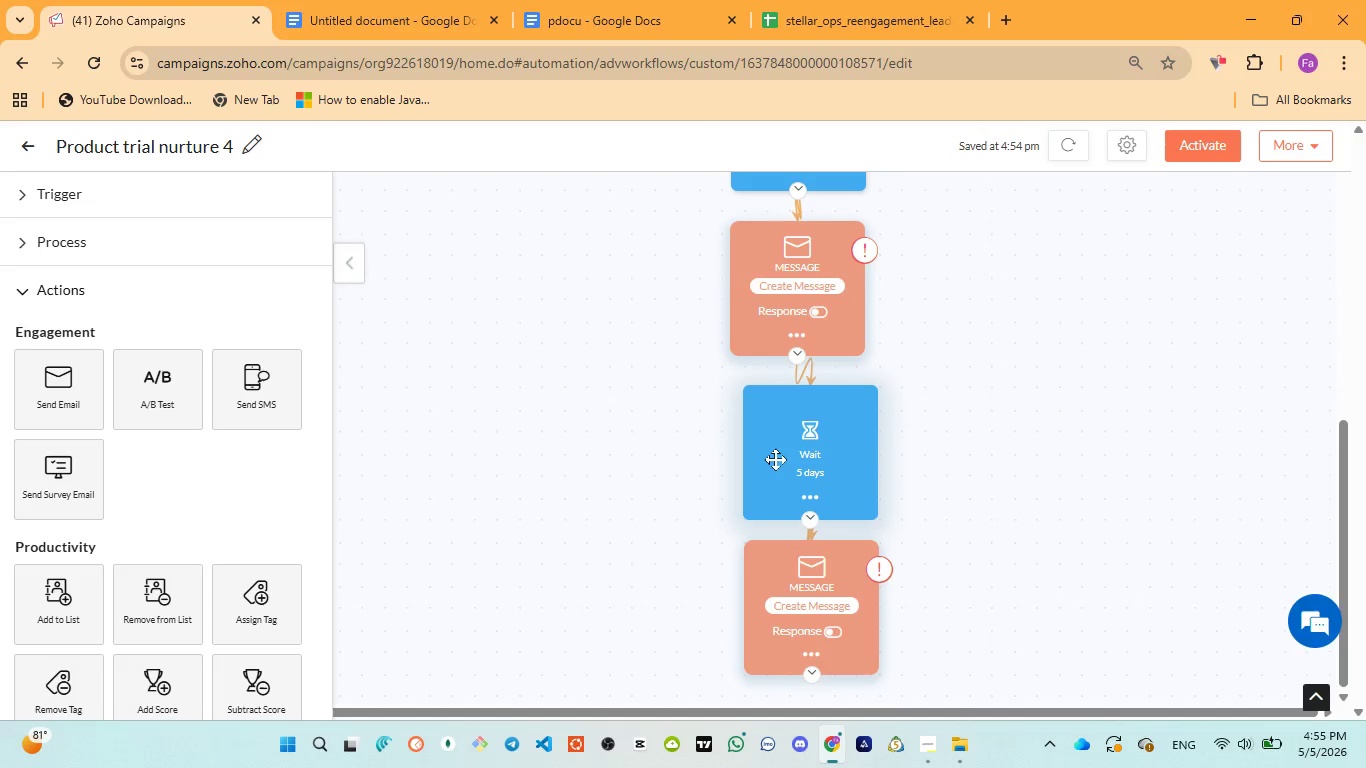 
left_click_drag(start_coordinate=[775, 459], to_coordinate=[778, 426])
 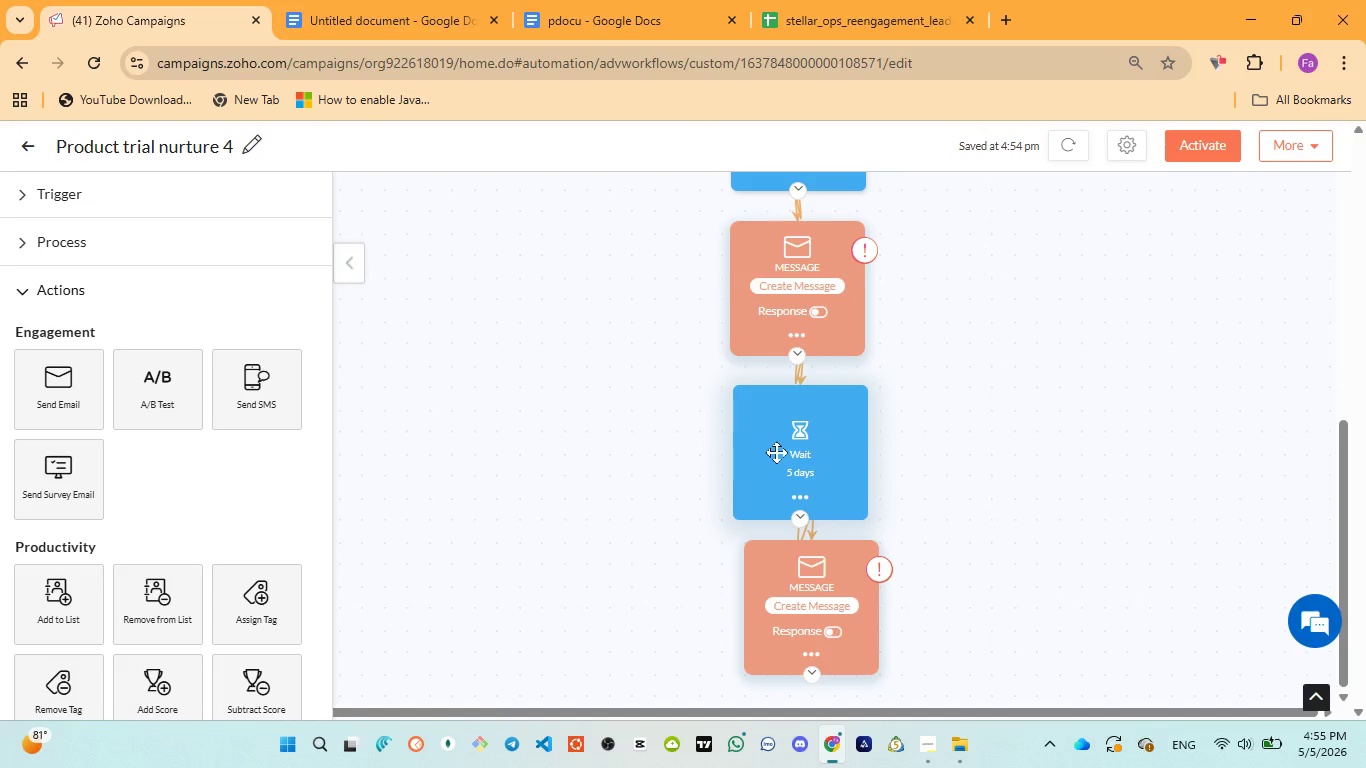 
left_click_drag(start_coordinate=[775, 451], to_coordinate=[776, 420])
 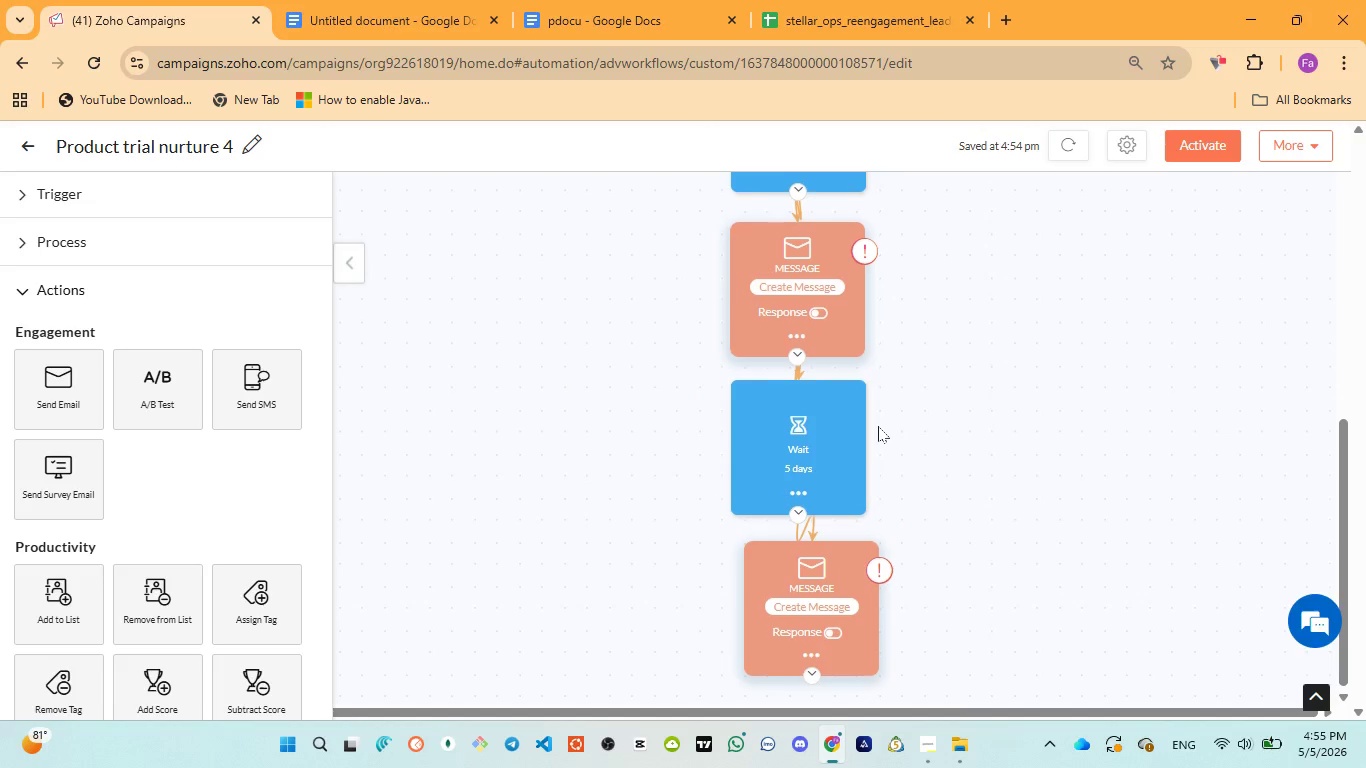 
scroll: coordinate [878, 426], scroll_direction: up, amount: 4.0
 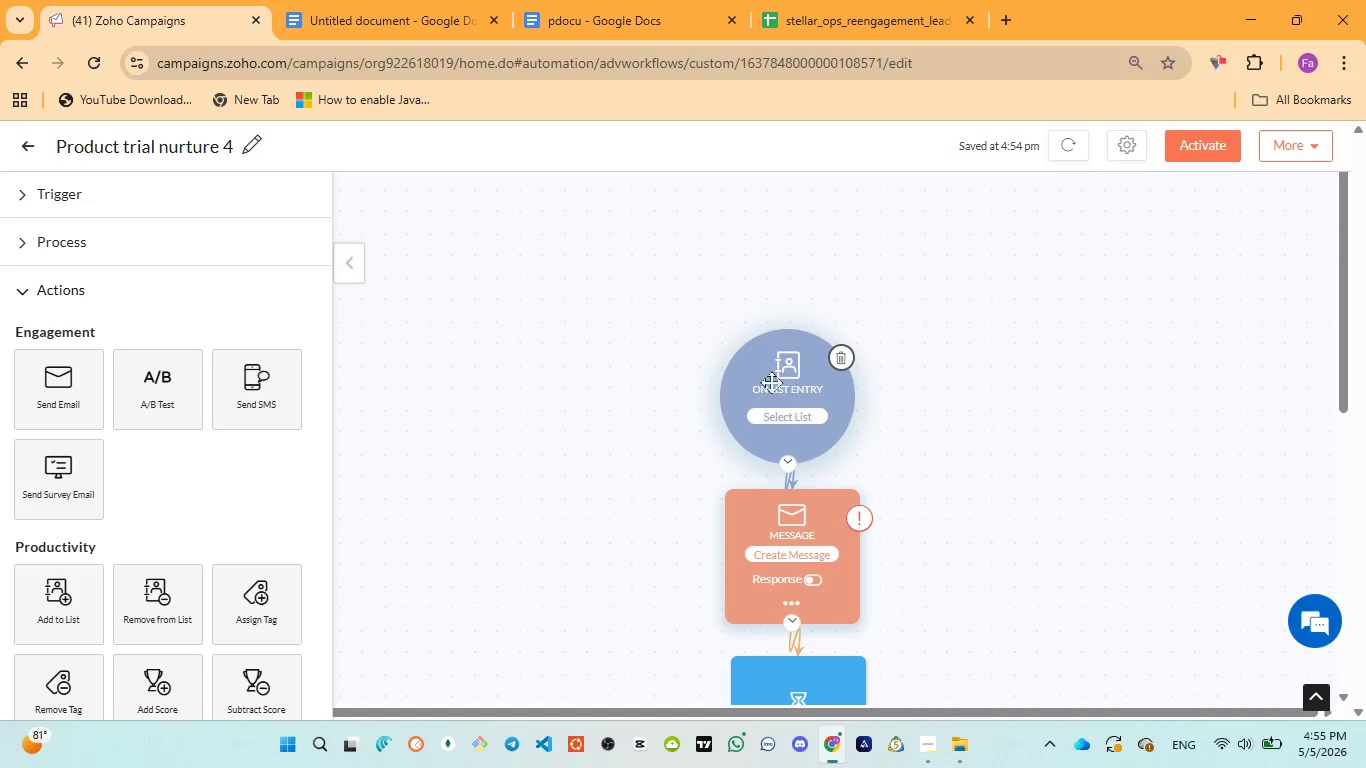 
left_click_drag(start_coordinate=[748, 370], to_coordinate=[774, 356])
 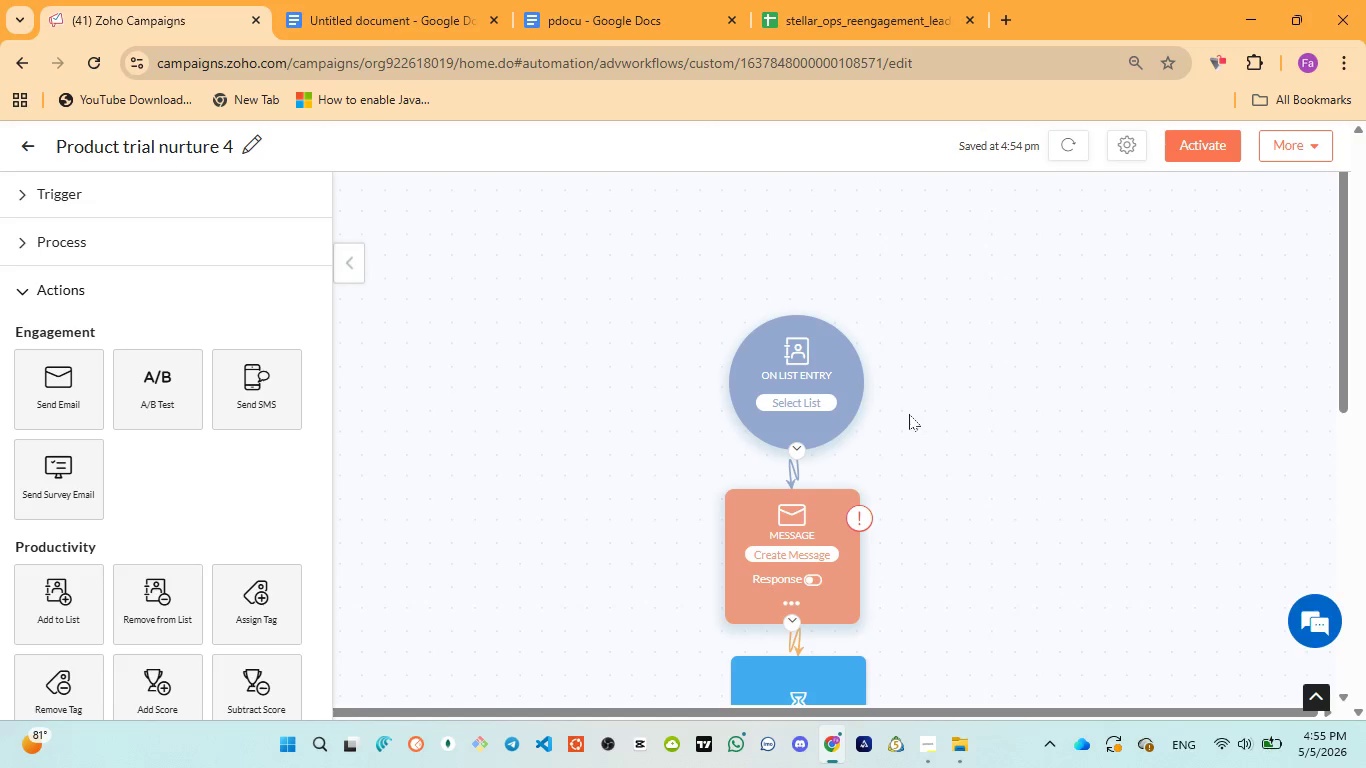 
scroll: coordinate [917, 436], scroll_direction: down, amount: 4.0
 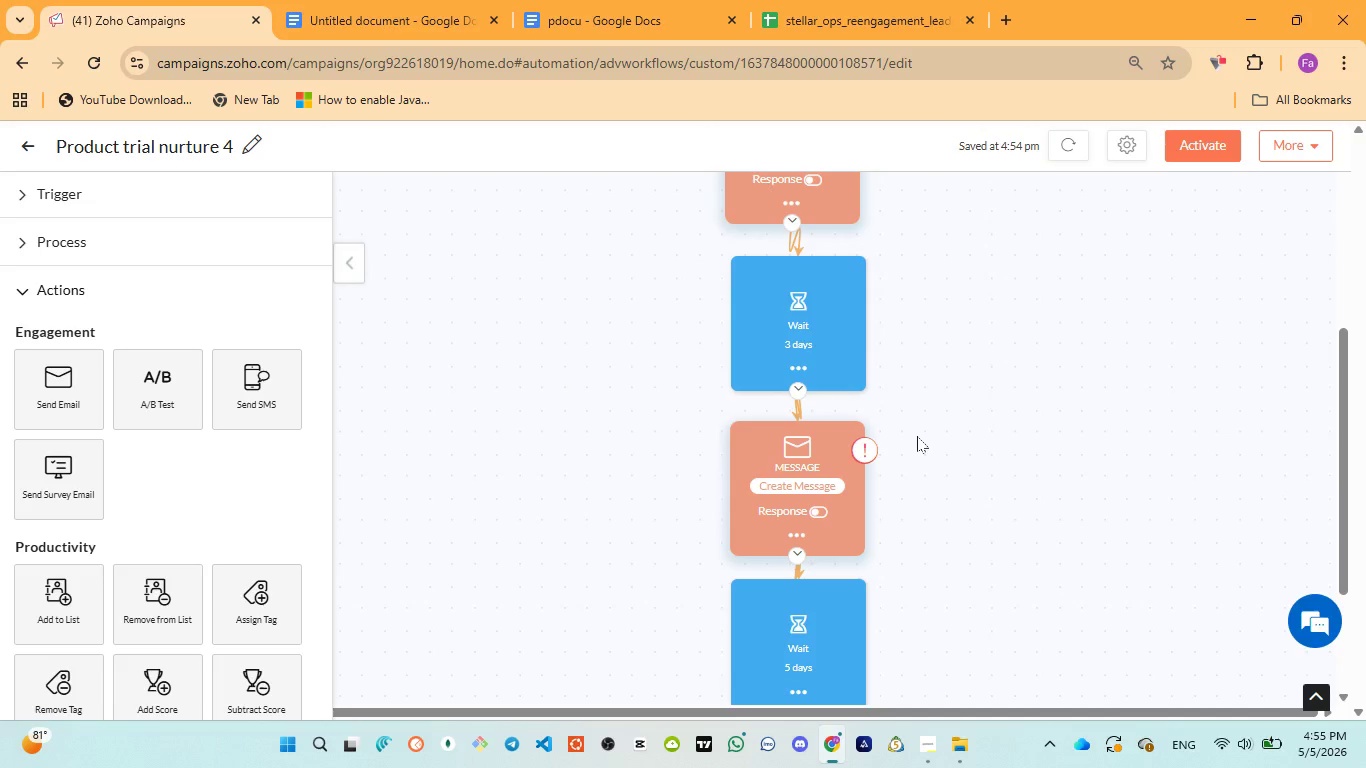 
scroll: coordinate [917, 436], scroll_direction: up, amount: 1.0
 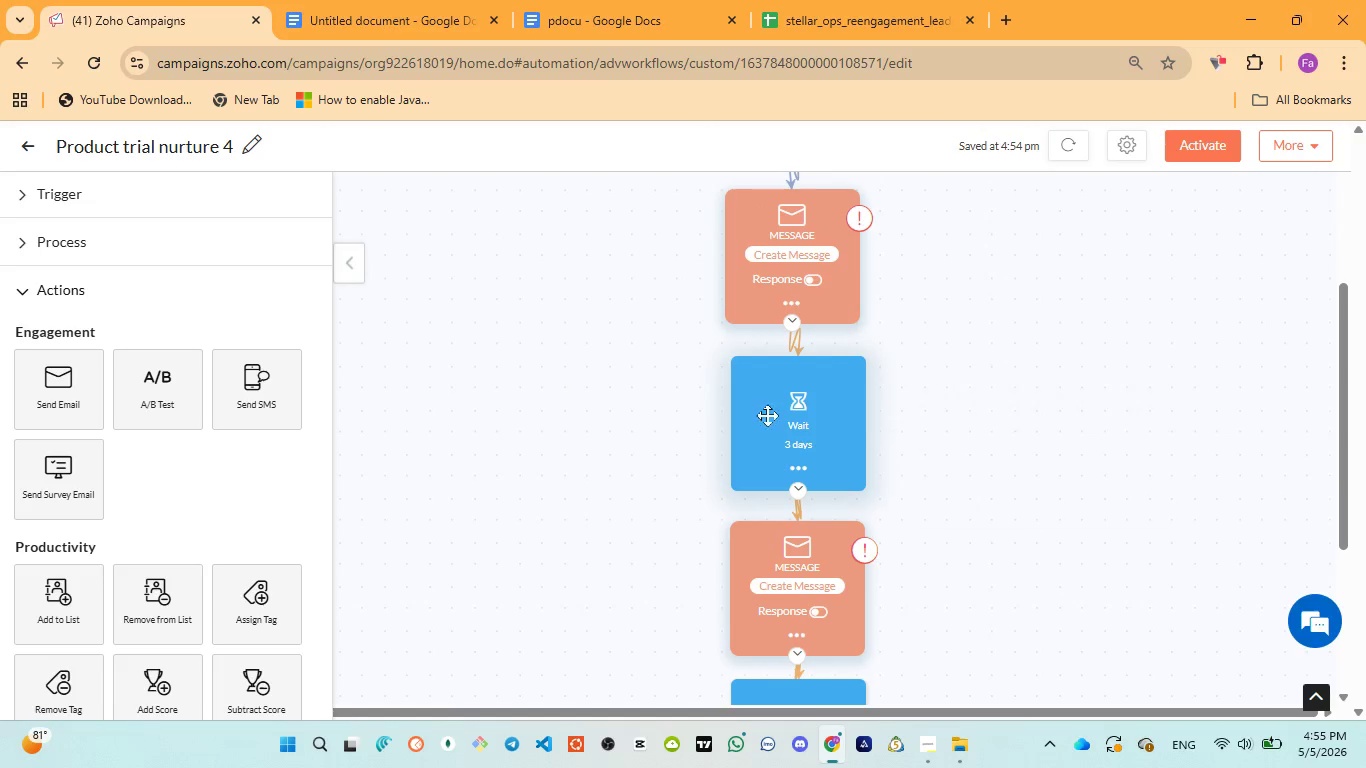 
left_click_drag(start_coordinate=[767, 412], to_coordinate=[768, 384])
 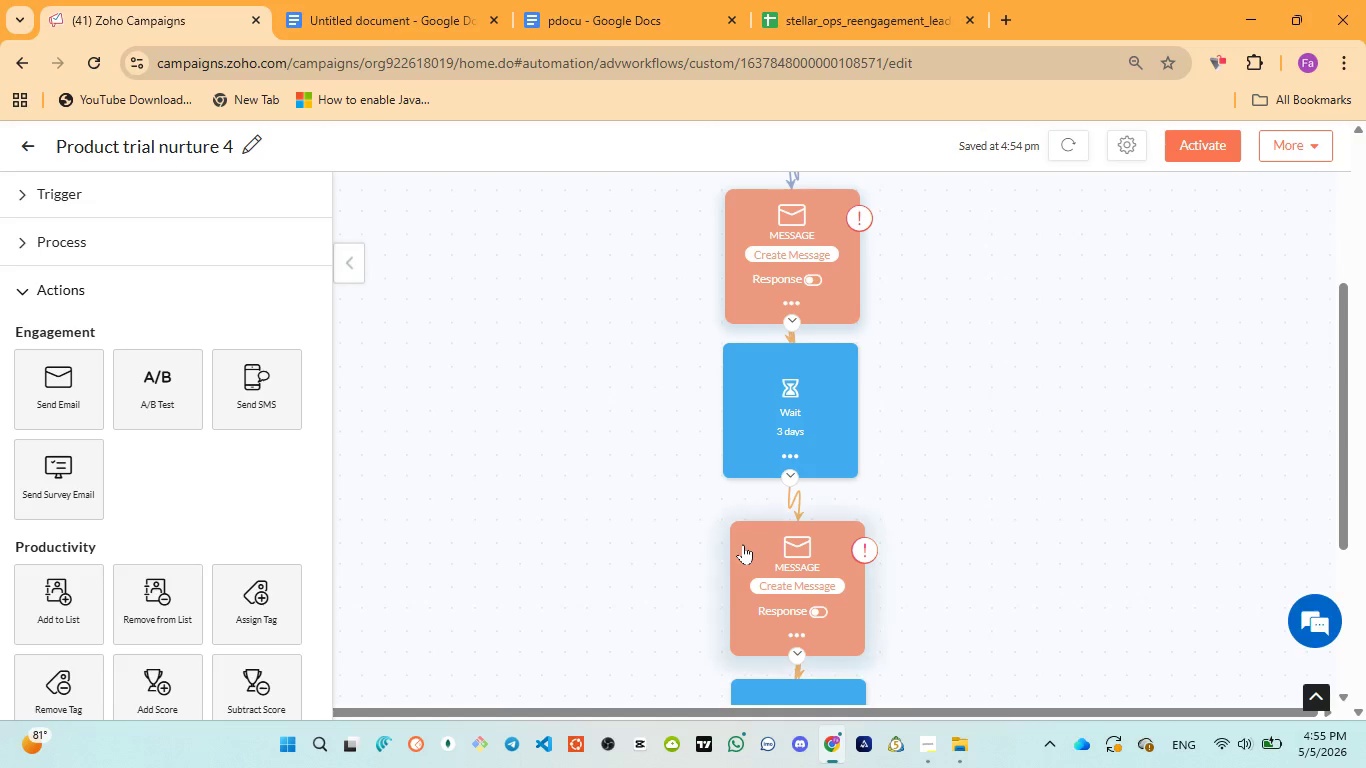 
left_click_drag(start_coordinate=[743, 545], to_coordinate=[763, 542])
 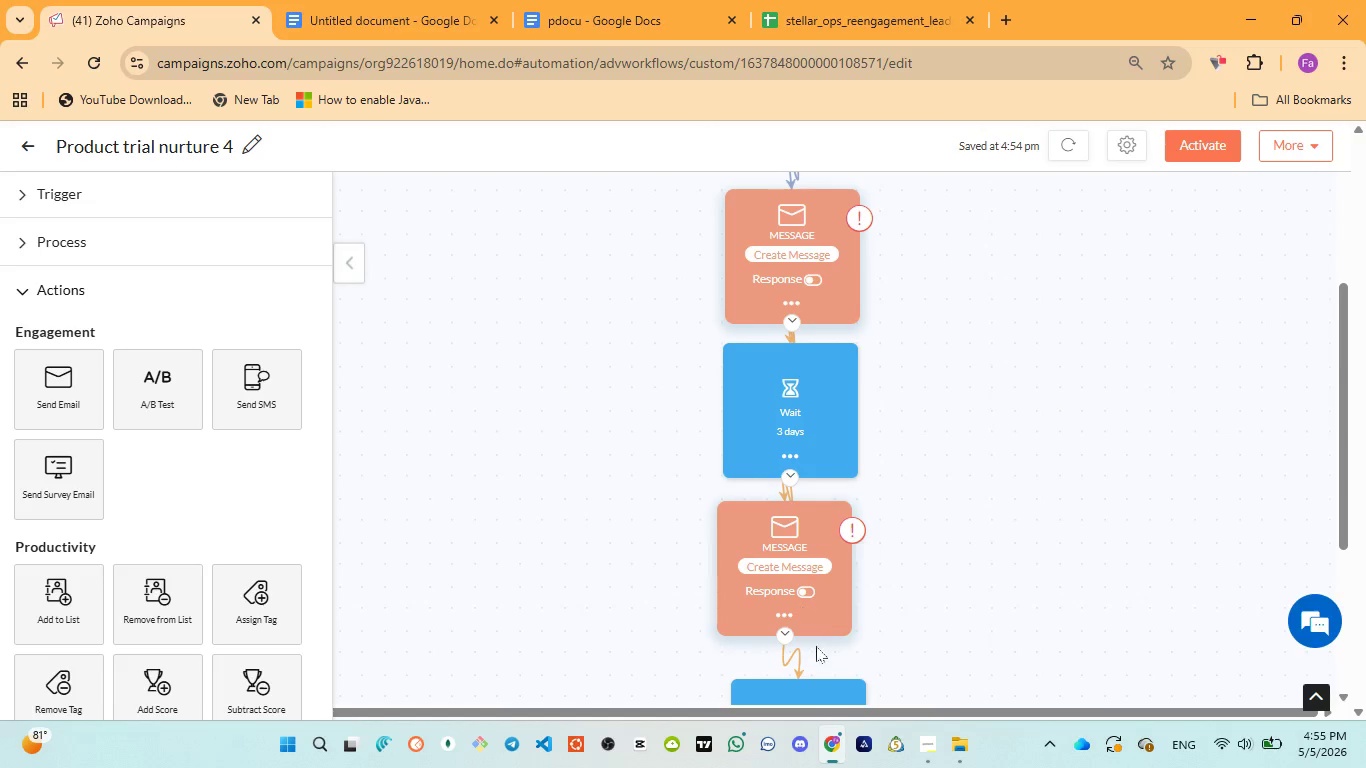 
scroll: coordinate [1015, 504], scroll_direction: down, amount: 2.0
 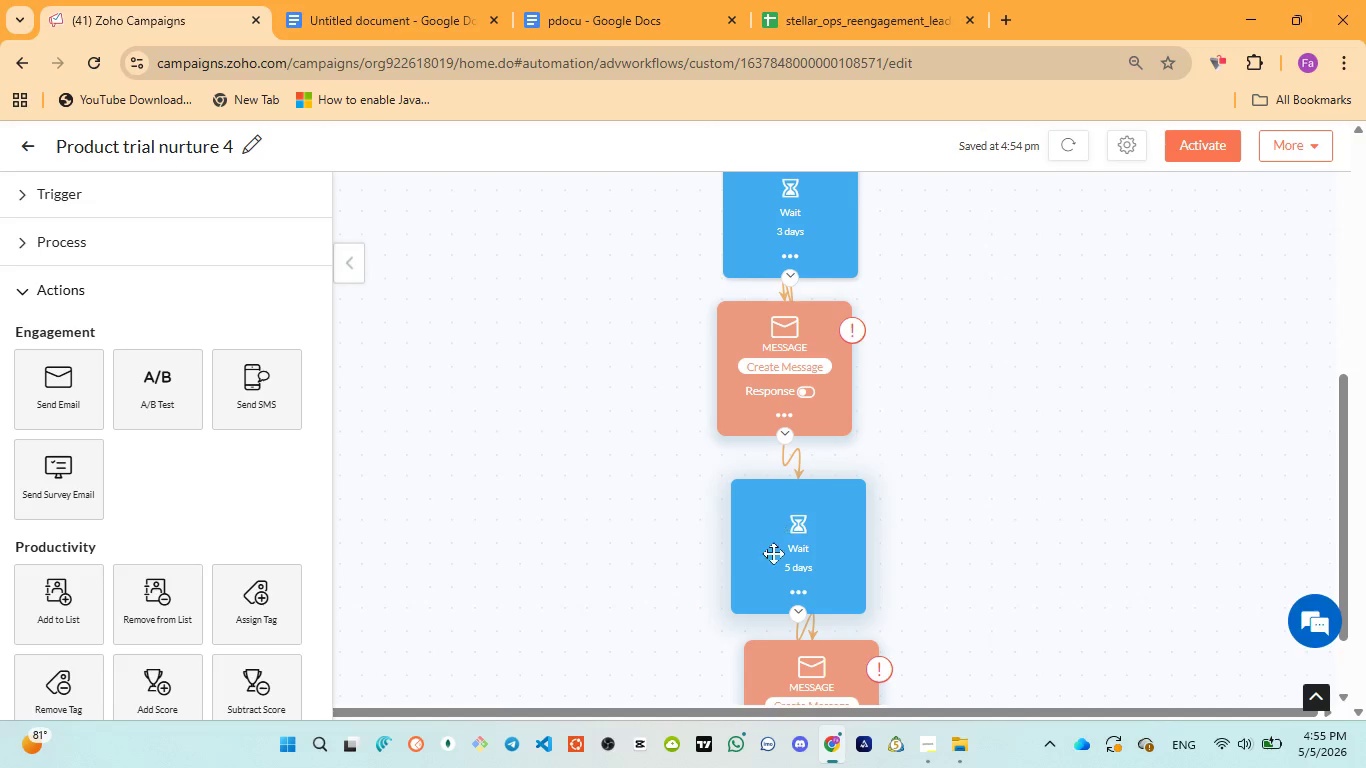 
left_click_drag(start_coordinate=[772, 553], to_coordinate=[760, 497])
 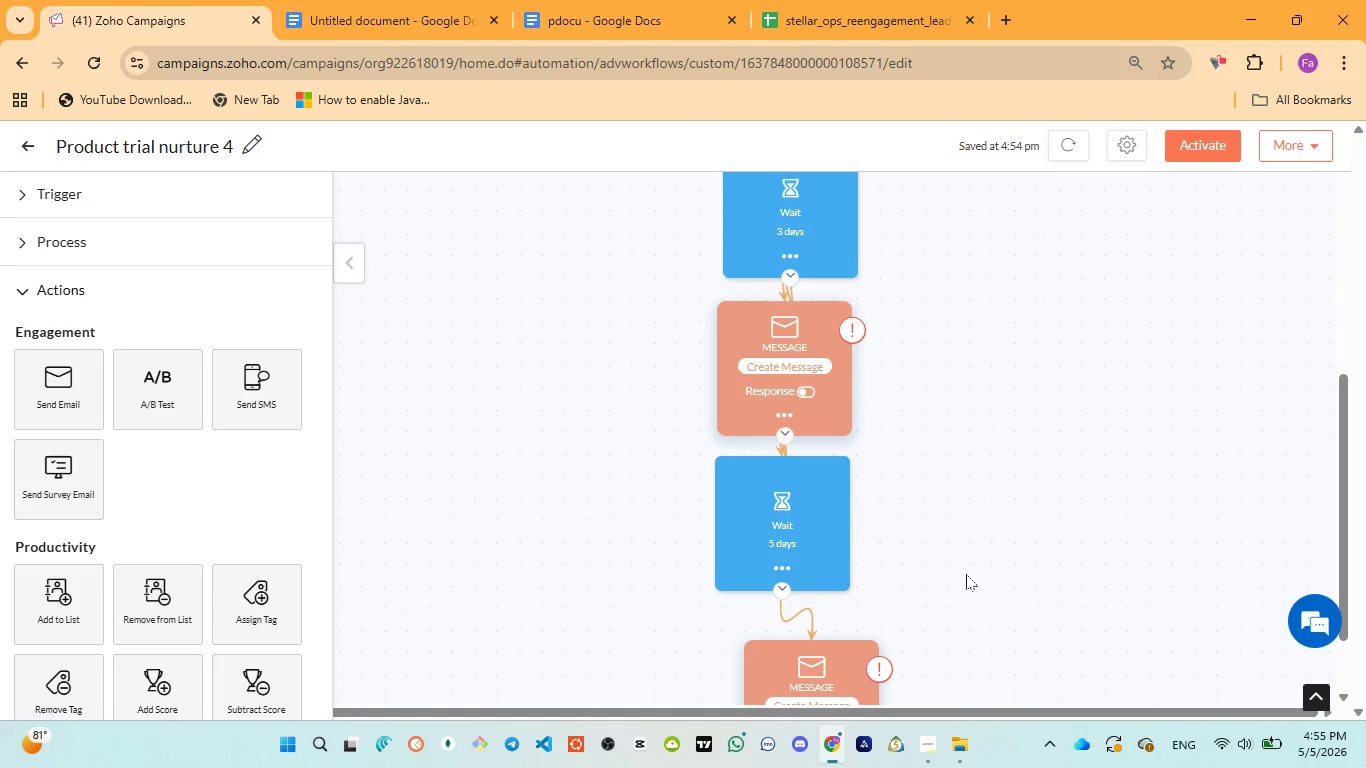 
scroll: coordinate [966, 574], scroll_direction: down, amount: 2.0
 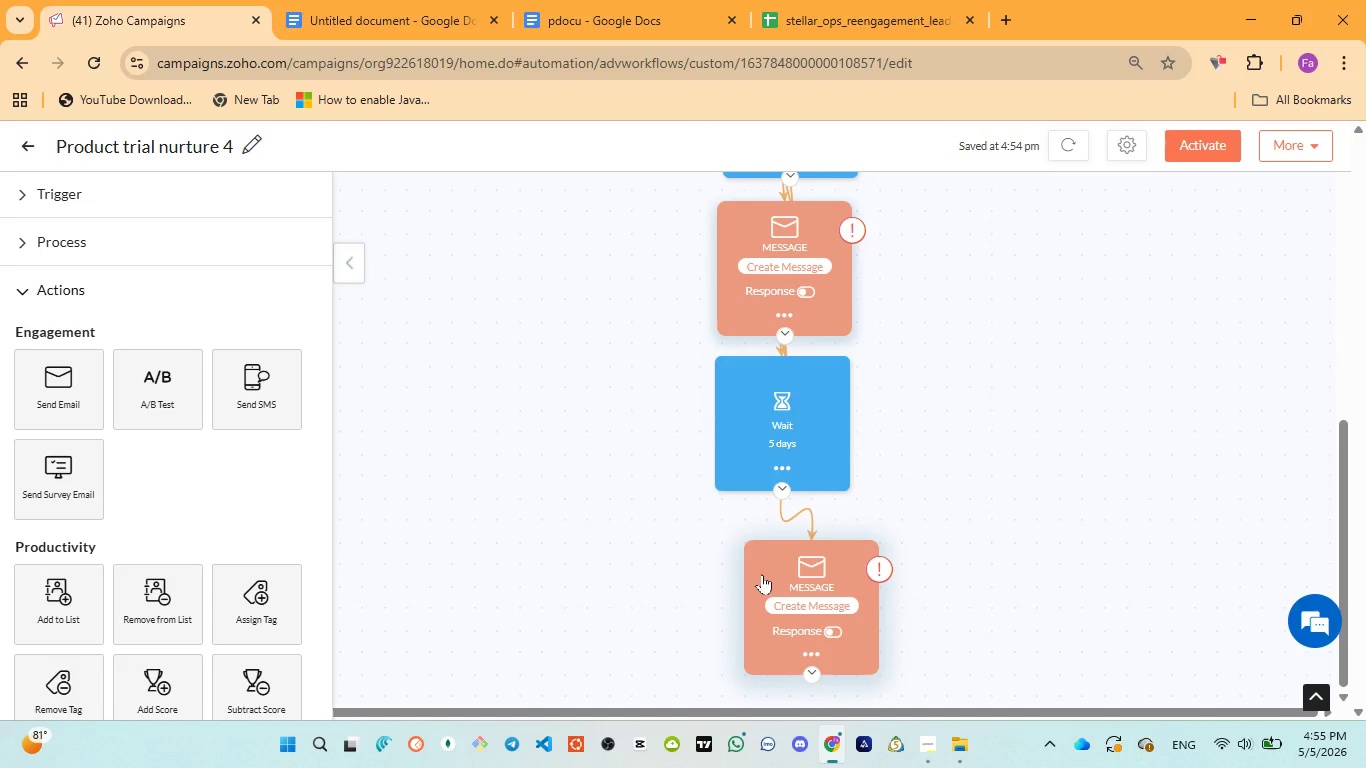 
left_click_drag(start_coordinate=[762, 574], to_coordinate=[758, 628])
 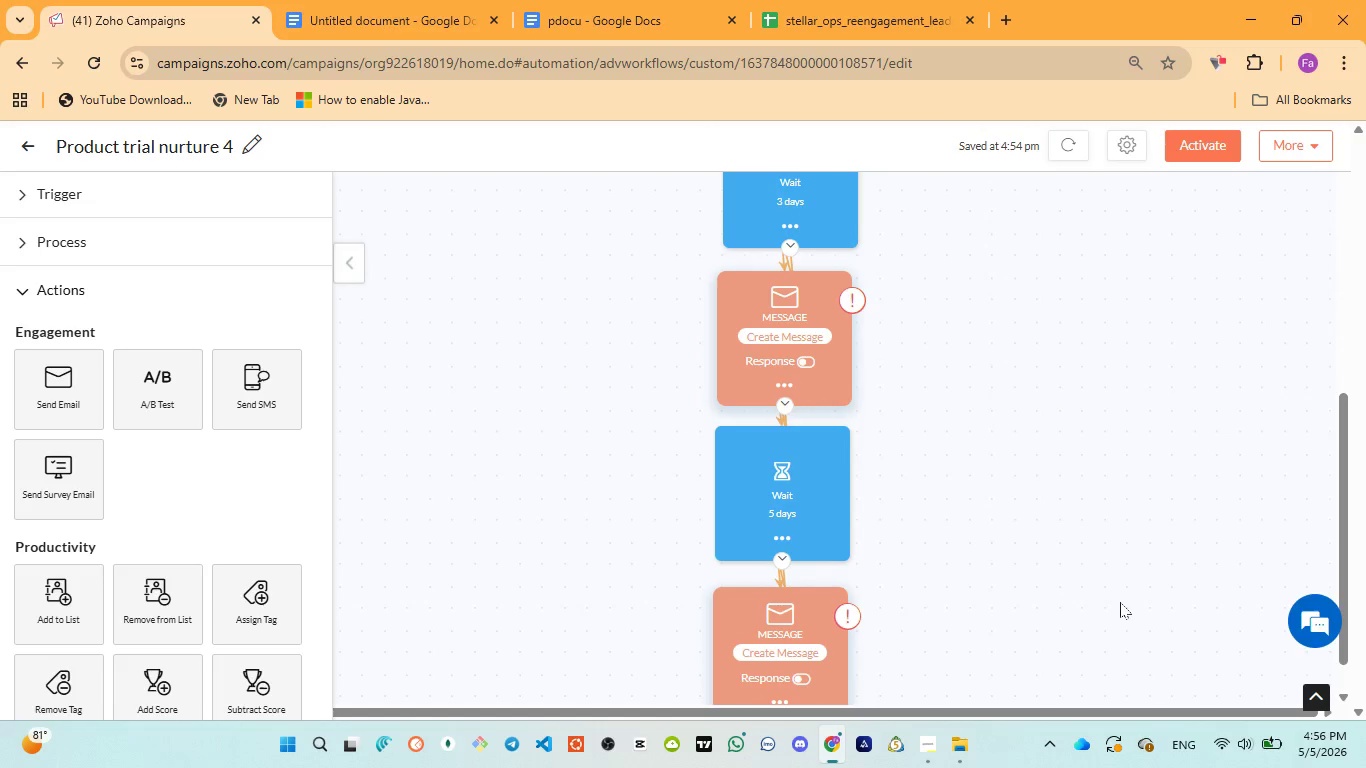 
scroll: coordinate [1120, 602], scroll_direction: down, amount: 4.0
 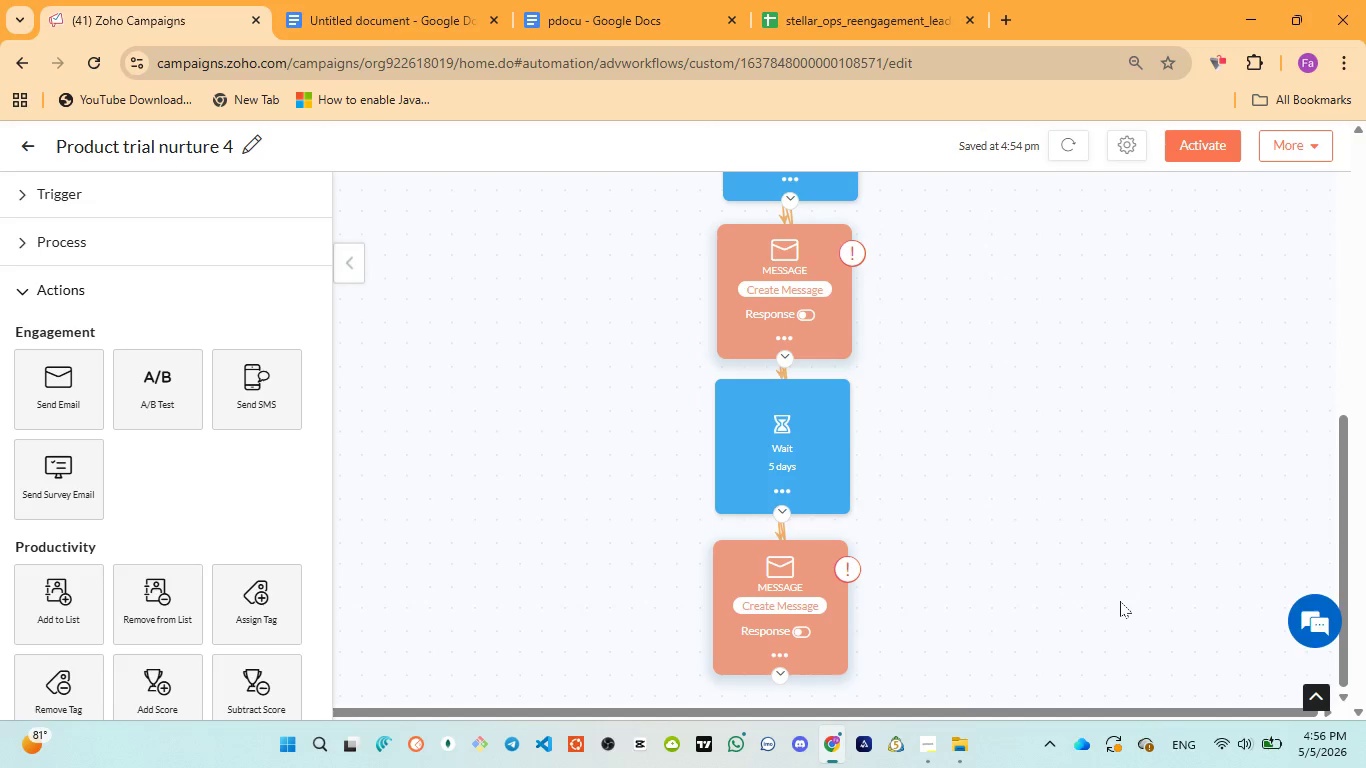 
scroll: coordinate [1115, 599], scroll_direction: up, amount: 7.0
 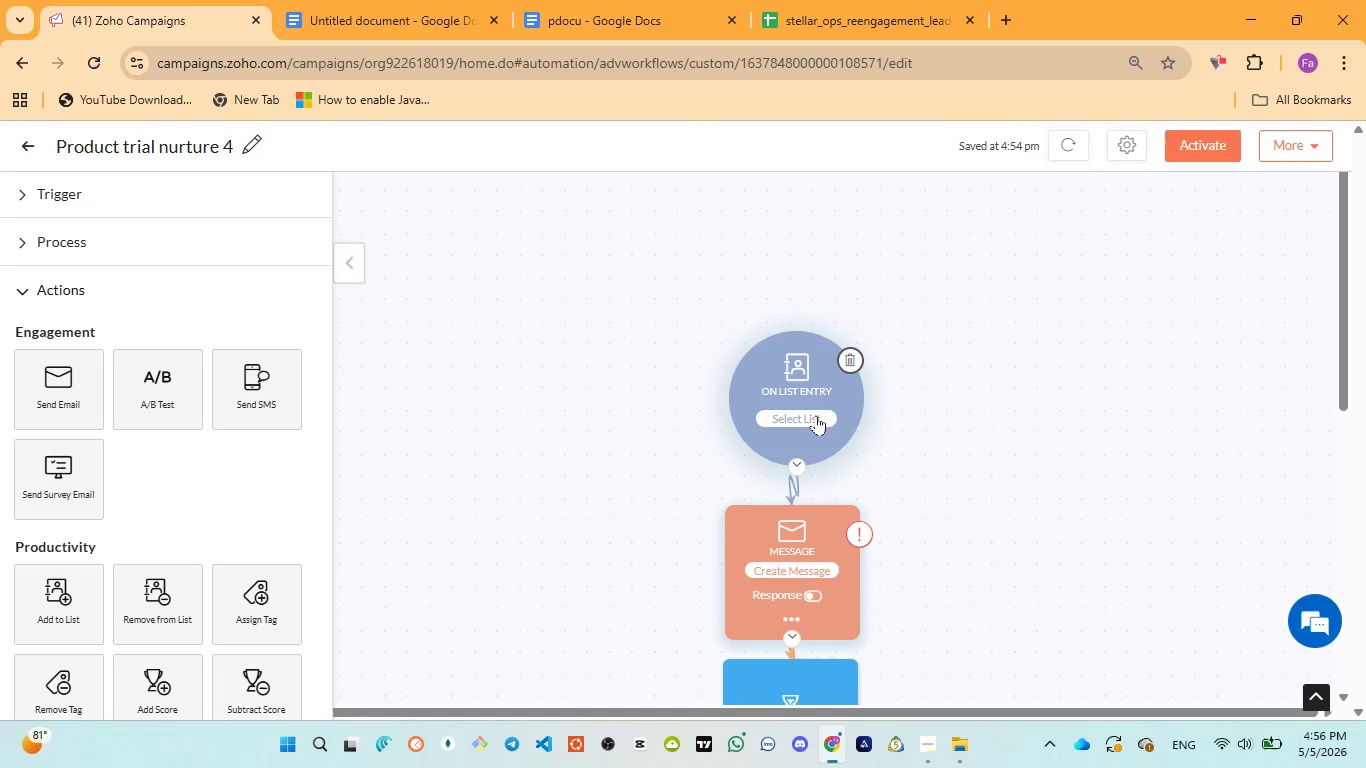 
left_click([816, 417])
 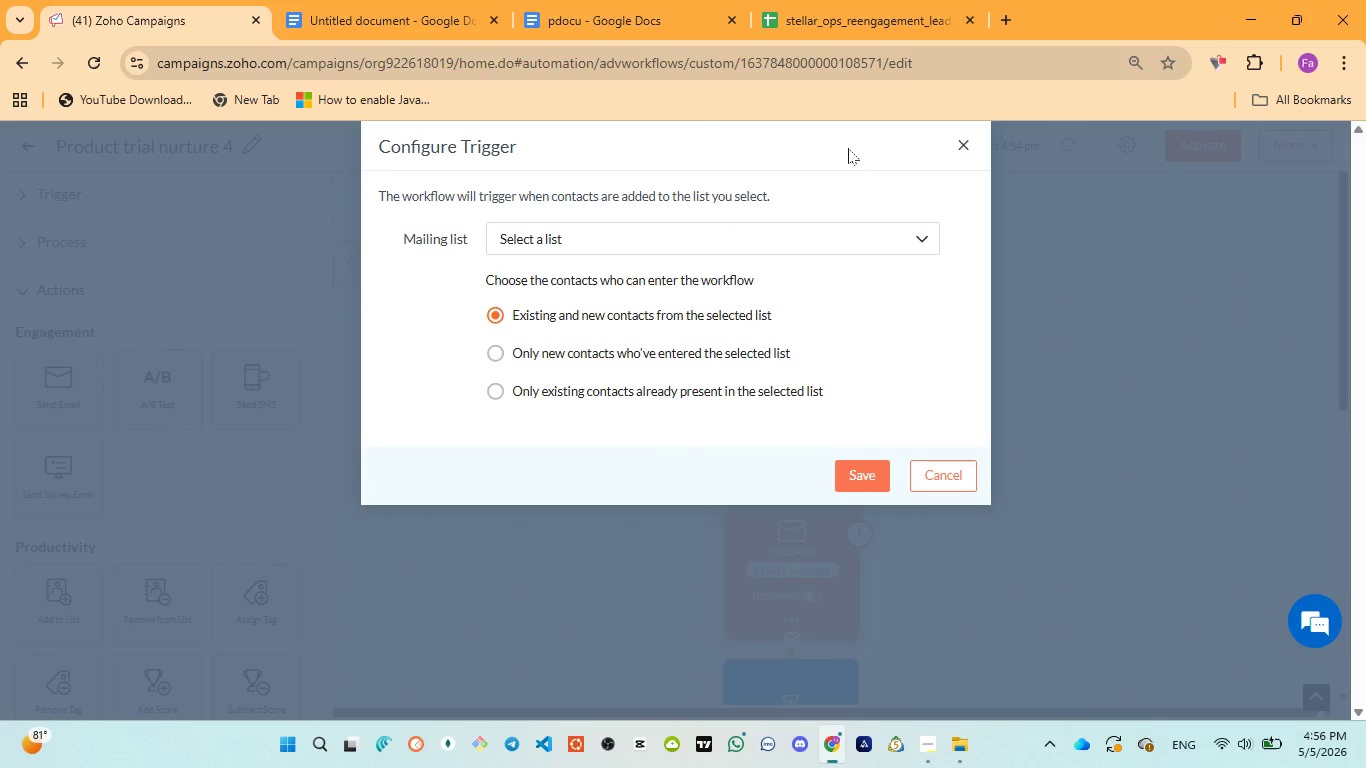 
left_click([768, 242])
 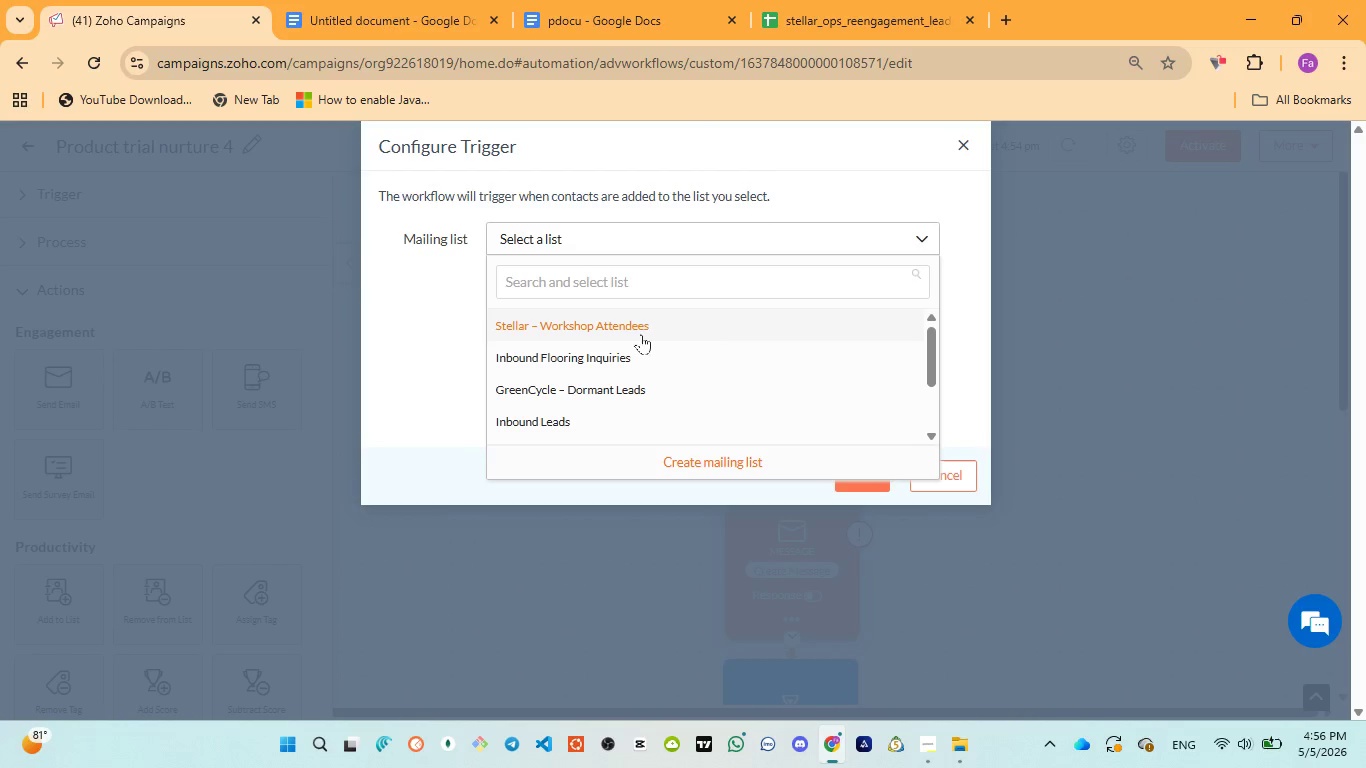 
left_click([620, 325])
 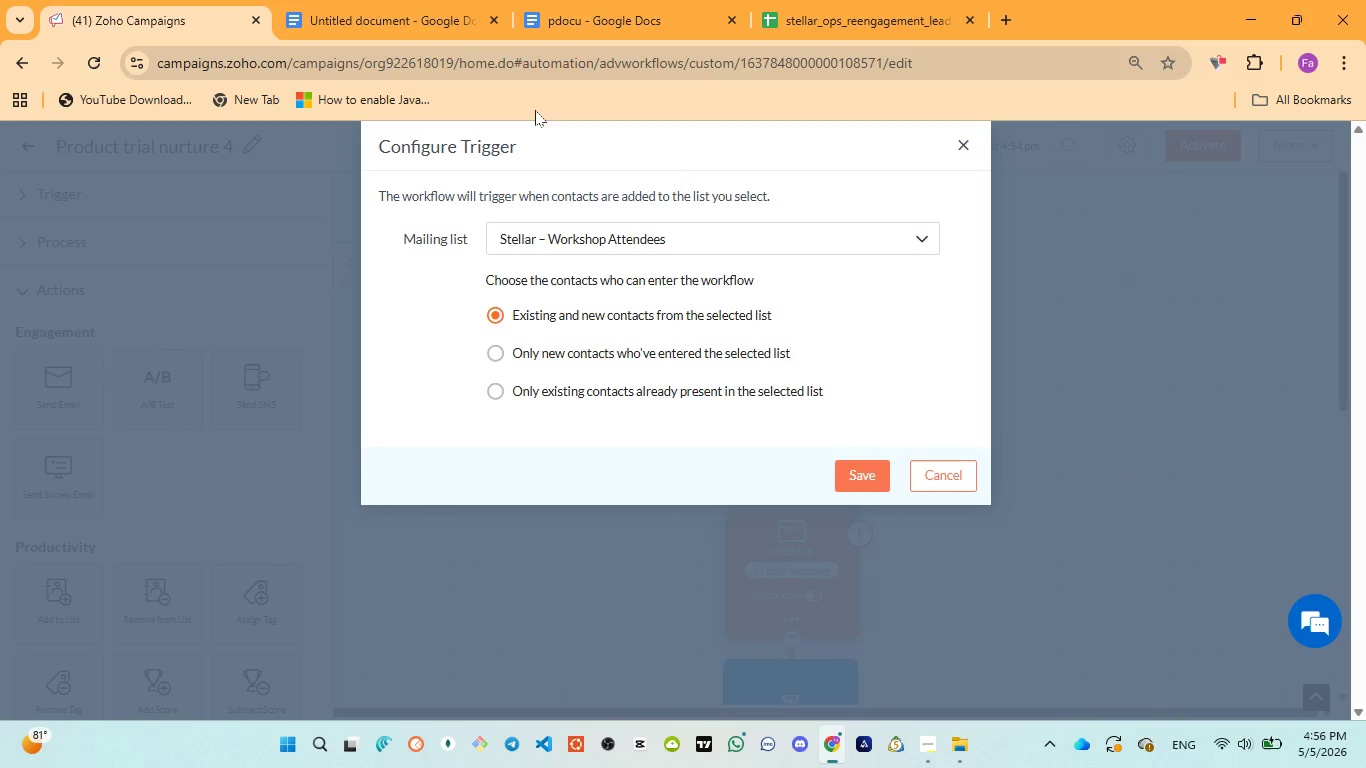 
left_click([562, 22])
 